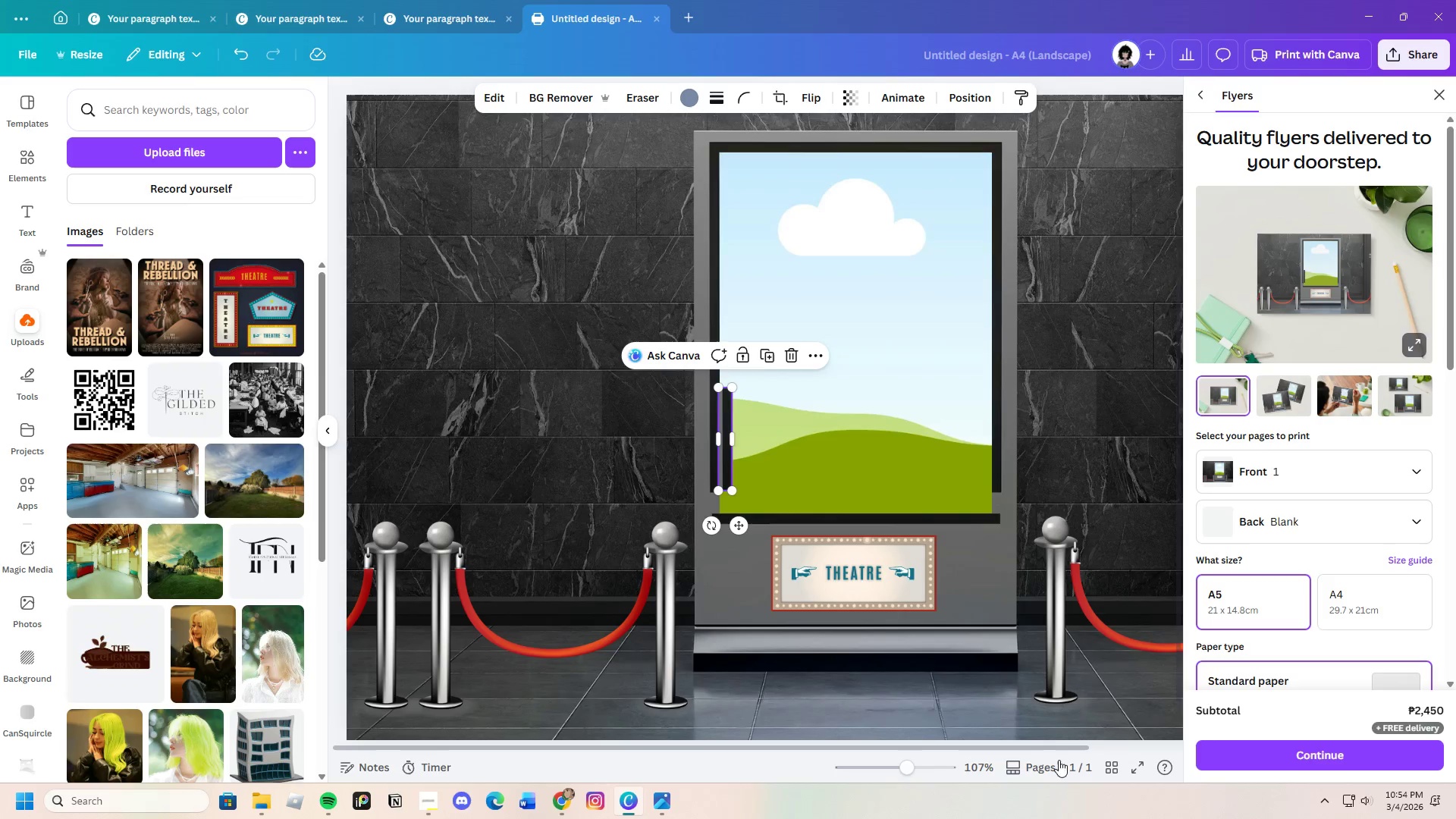 
left_click_drag(start_coordinate=[899, 768], to_coordinate=[927, 760])
 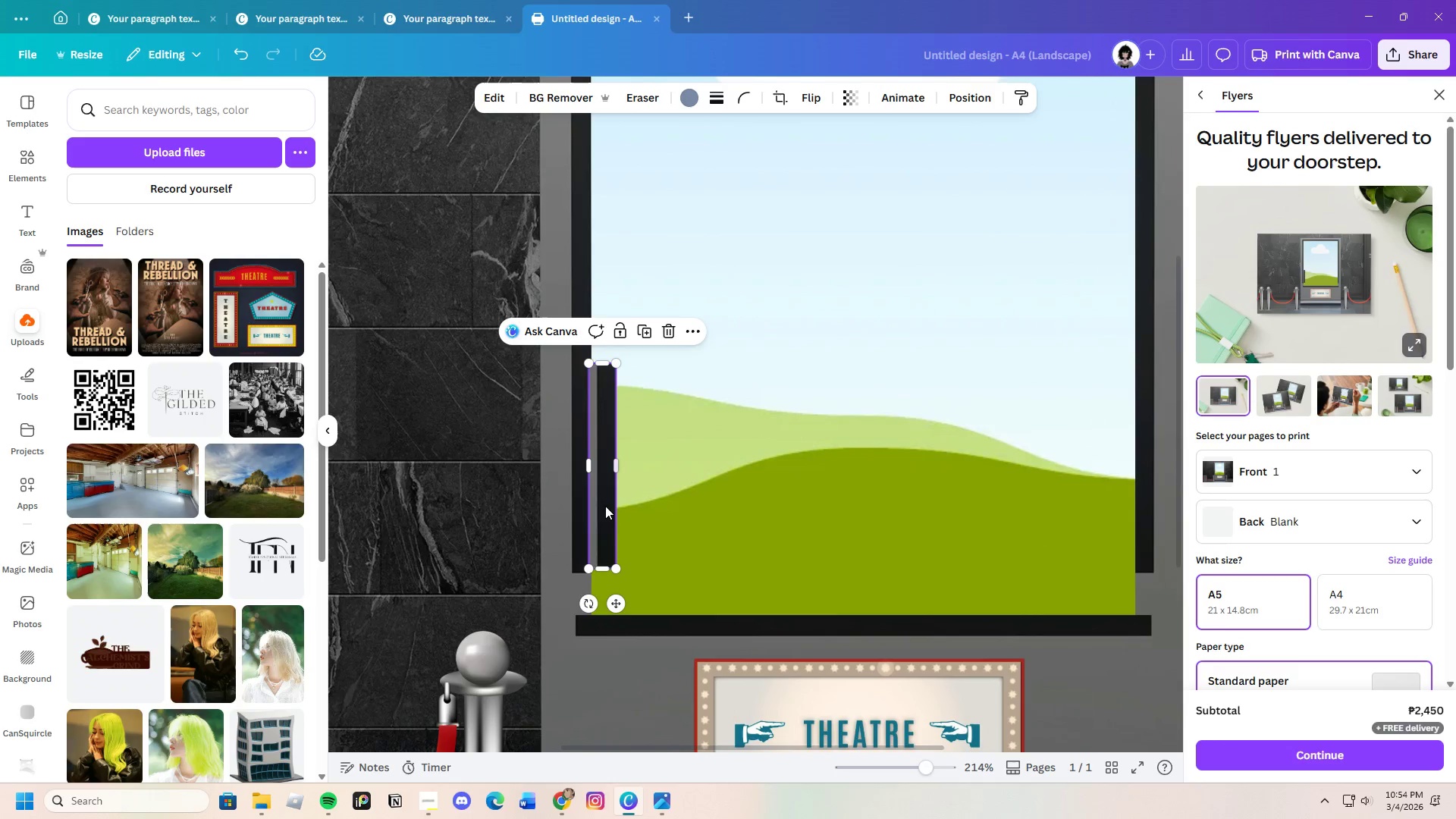 
left_click_drag(start_coordinate=[605, 506], to_coordinate=[581, 572])
 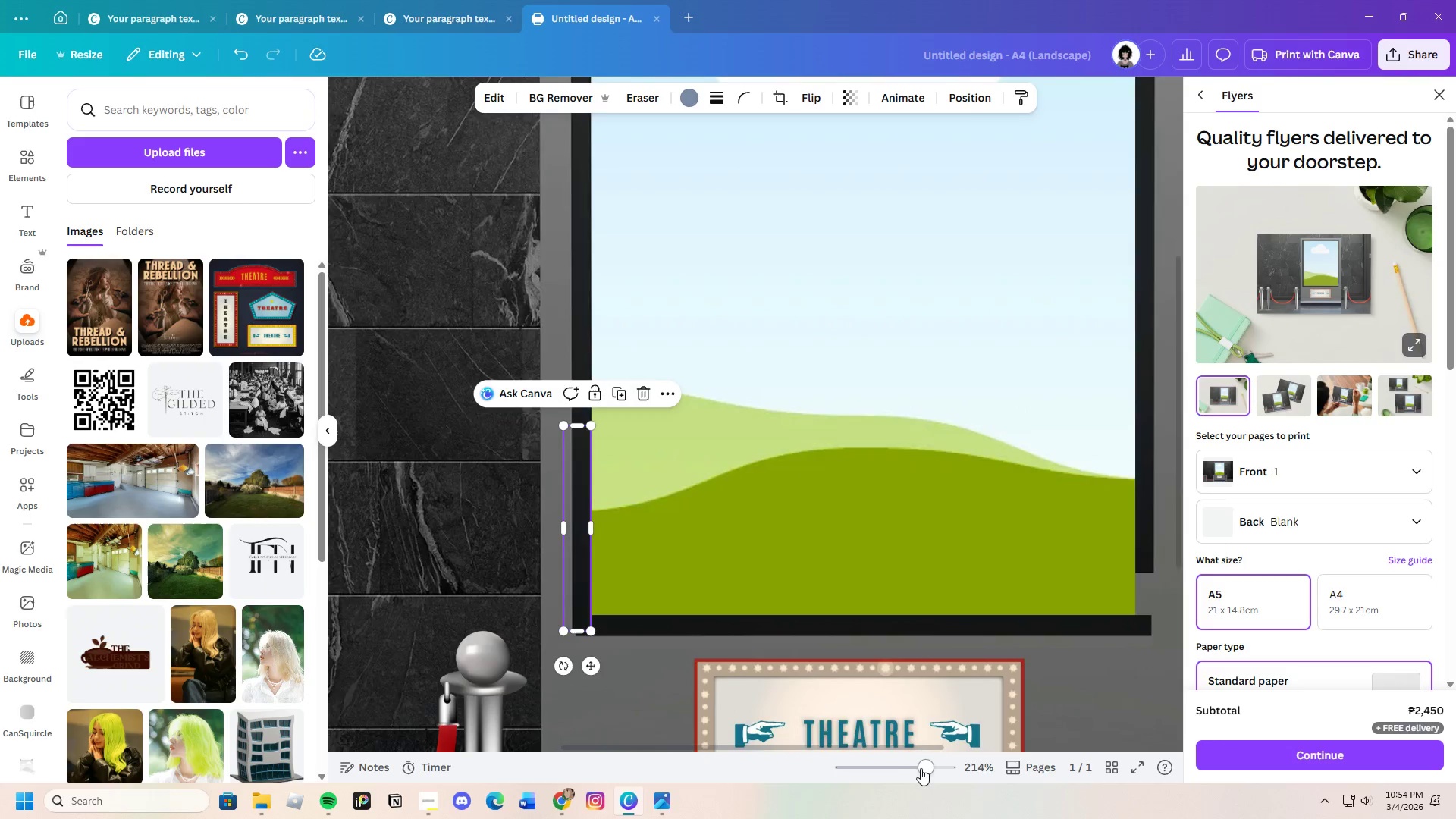 
left_click_drag(start_coordinate=[921, 768], to_coordinate=[934, 769])
 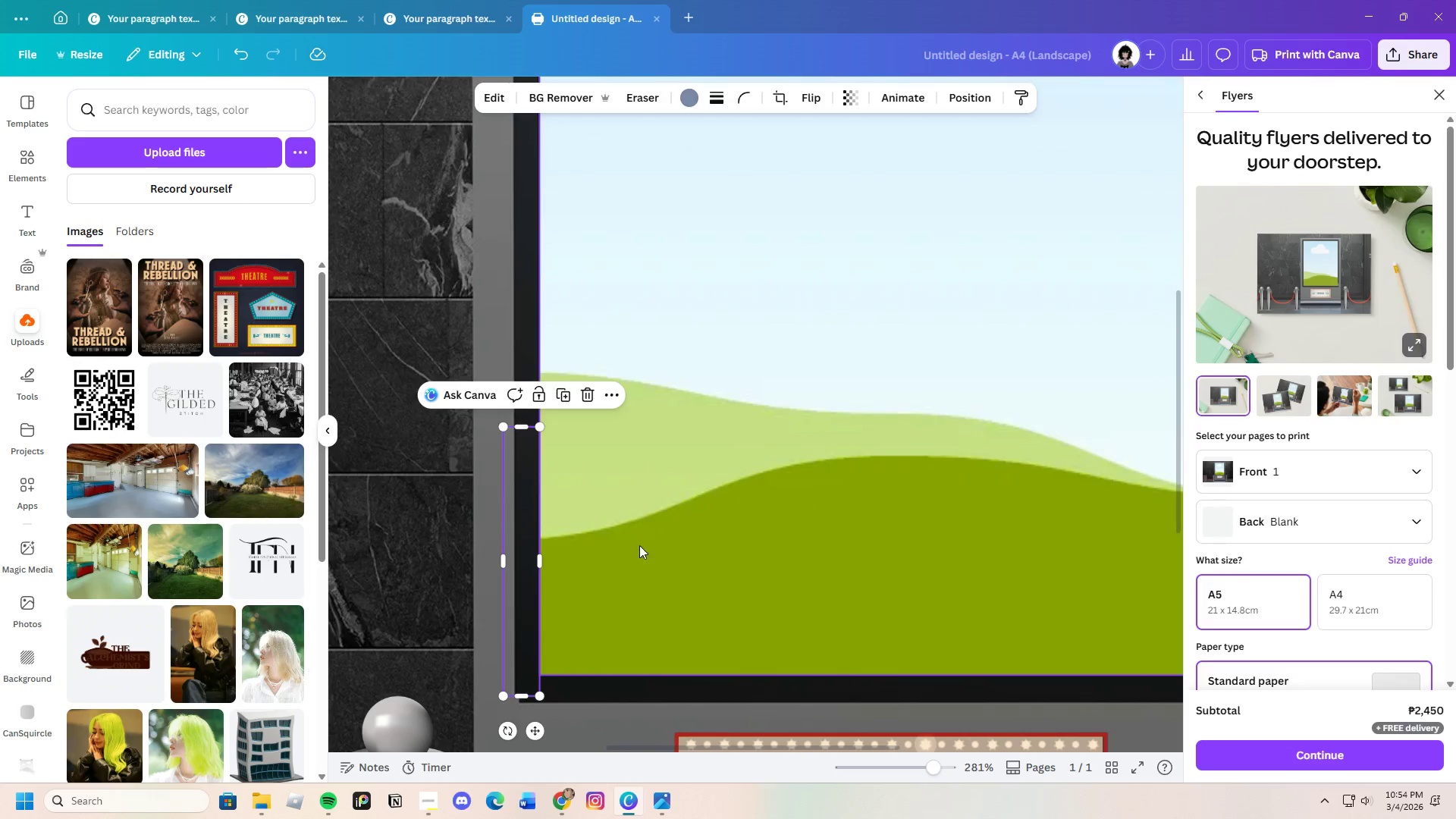 
scroll: coordinate [639, 545], scroll_direction: down, amount: 2.0
 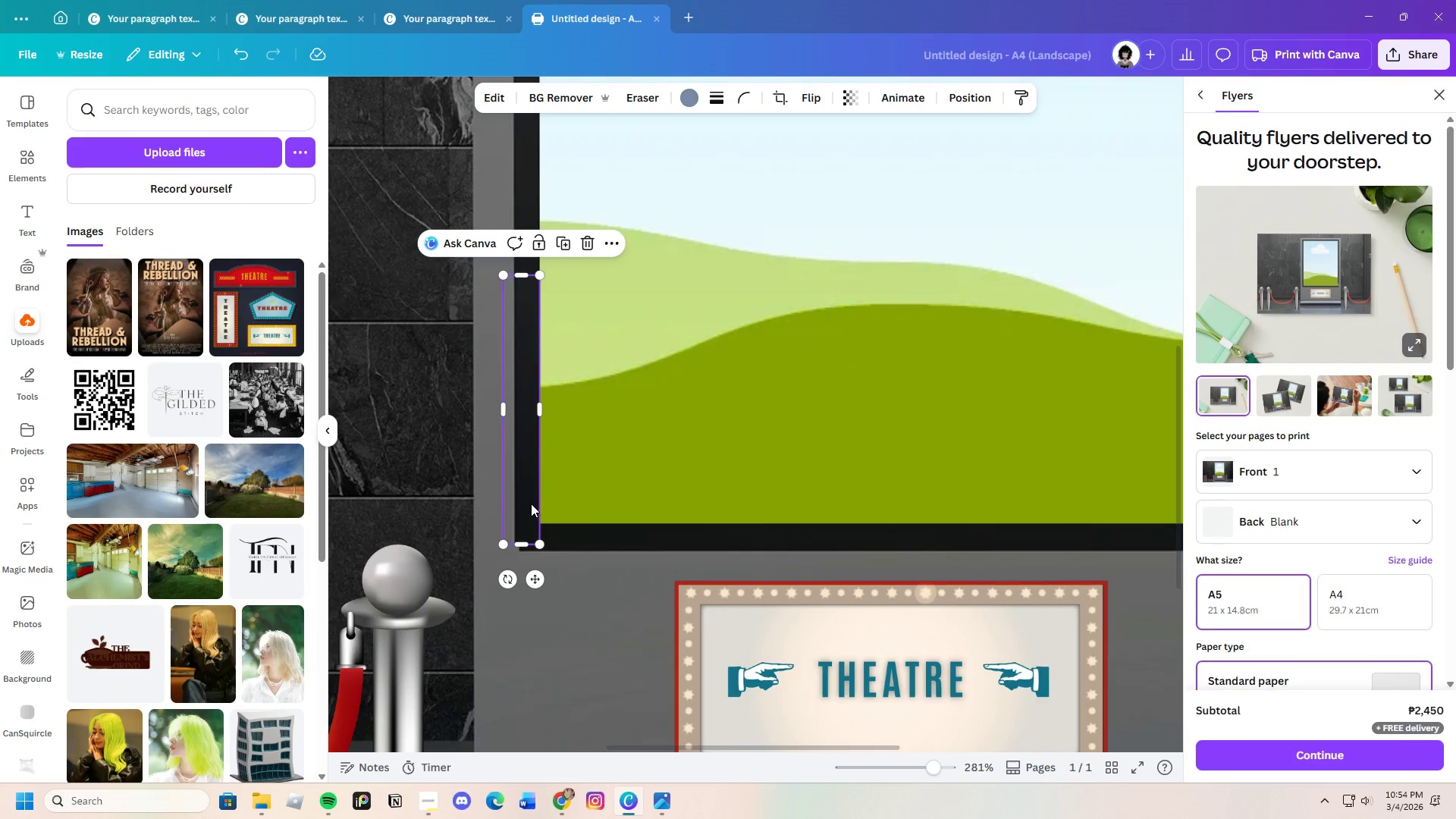 
left_click_drag(start_coordinate=[527, 496], to_coordinate=[526, 504])
 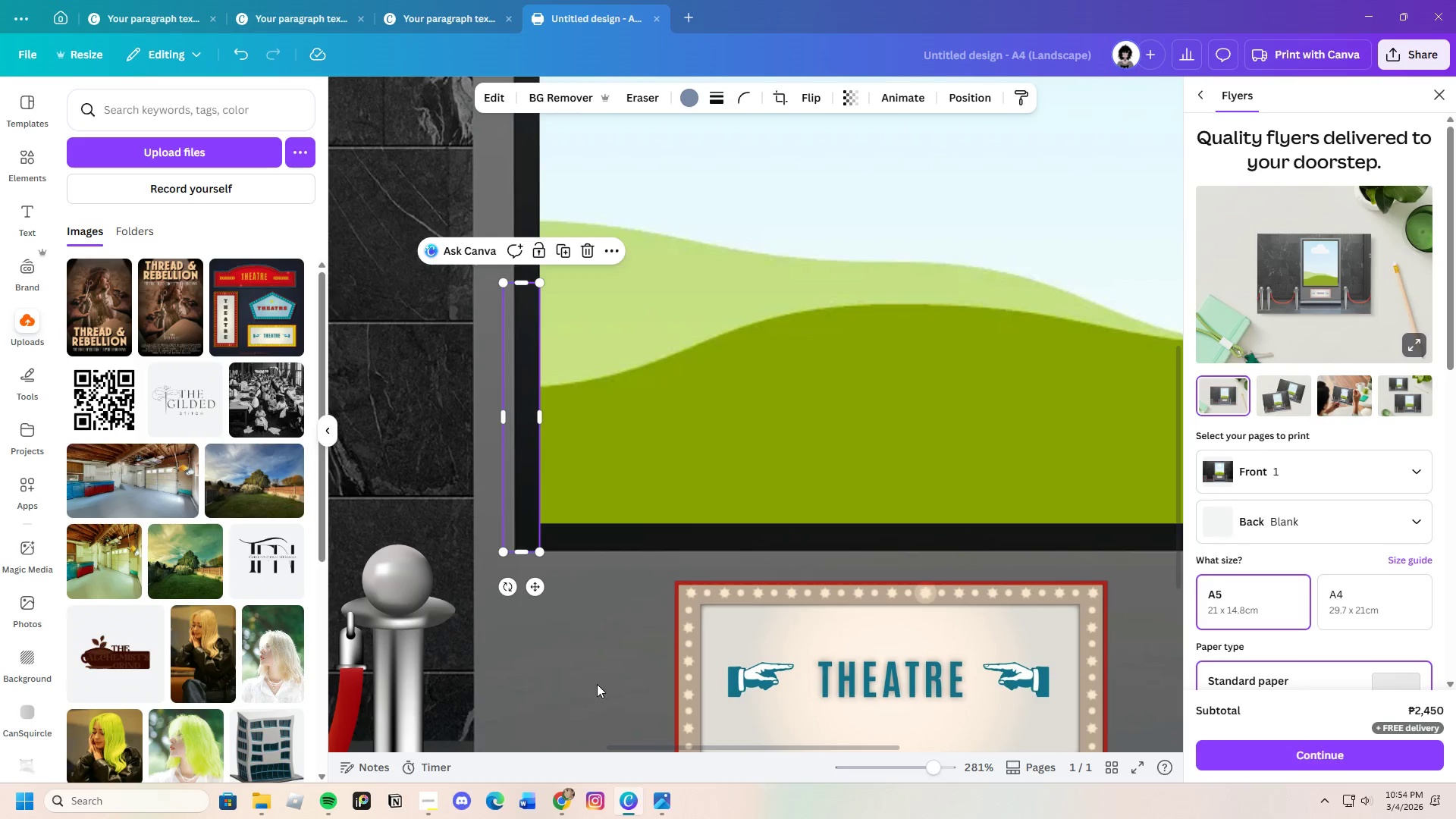 
left_click([597, 684])
 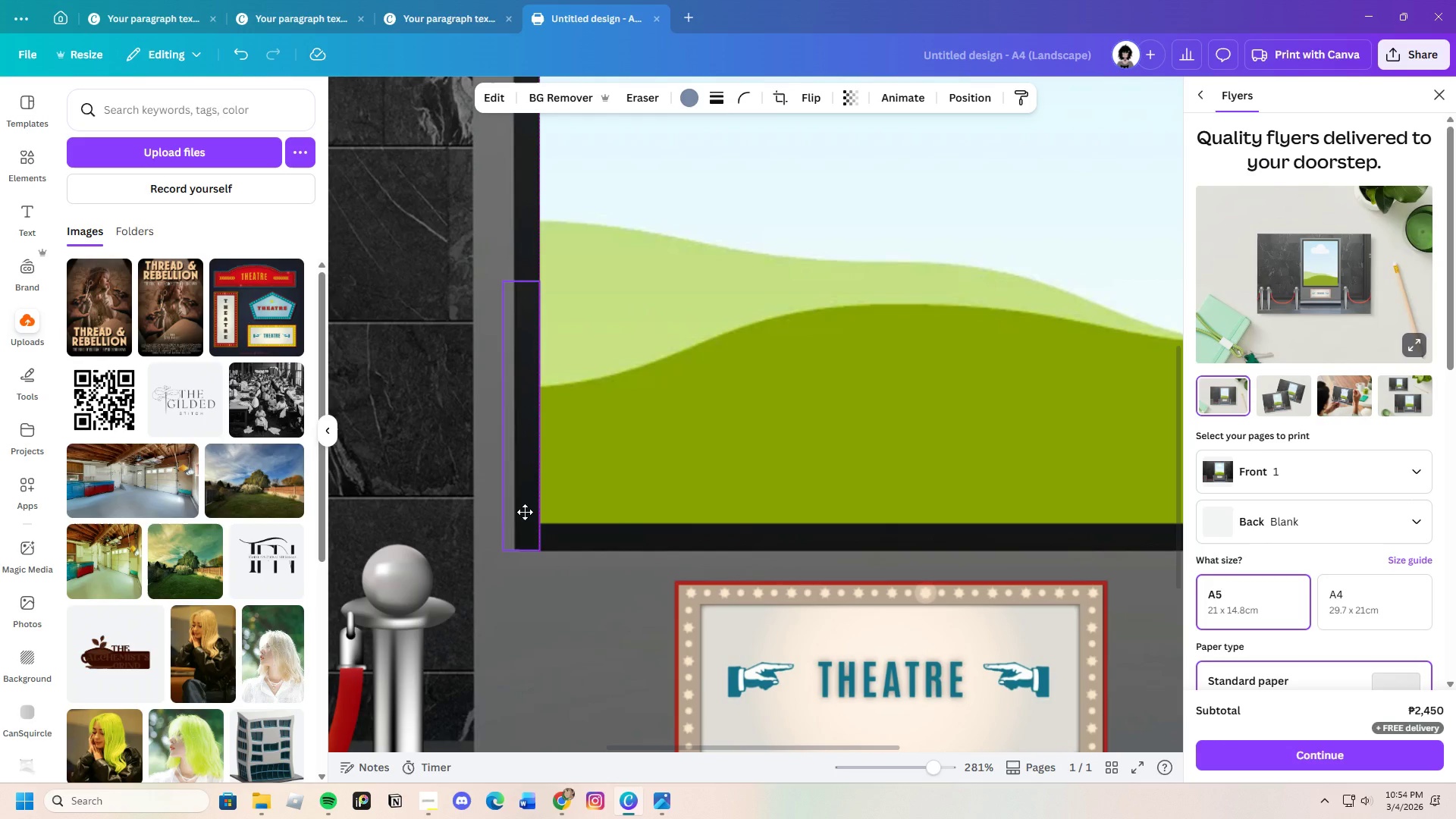 
wait(6.31)
 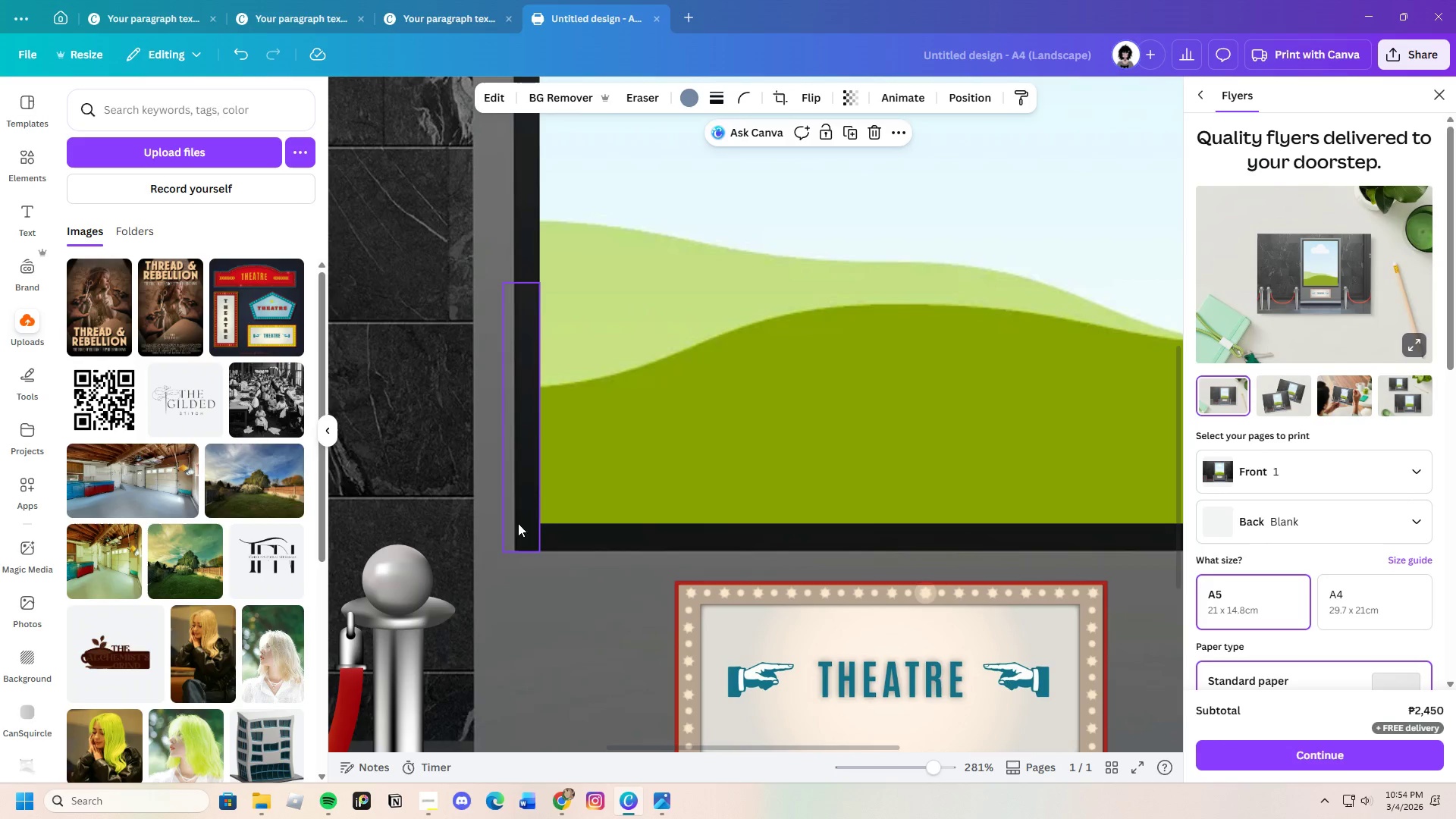 
left_click([525, 513])
 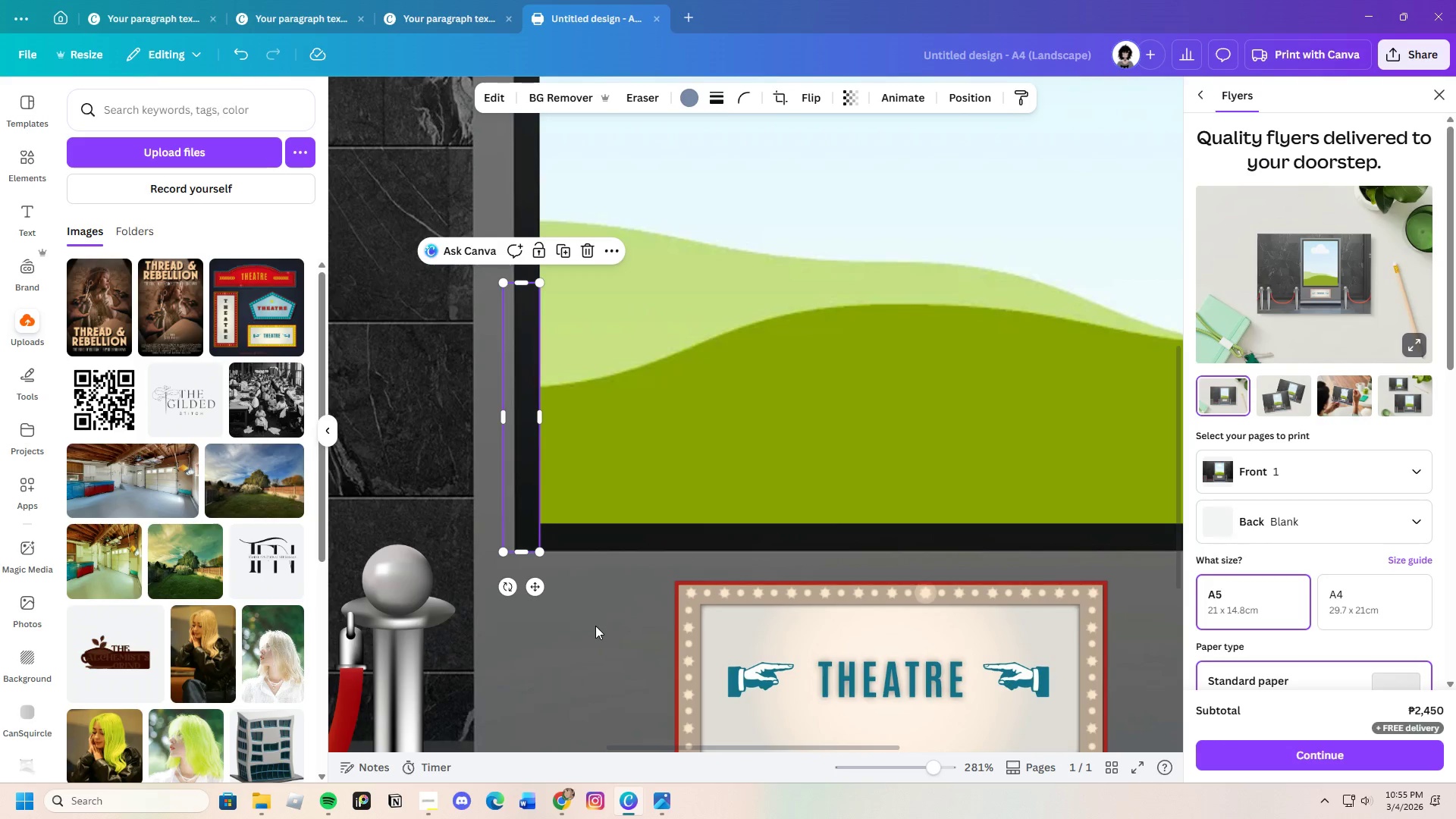 
left_click([595, 626])
 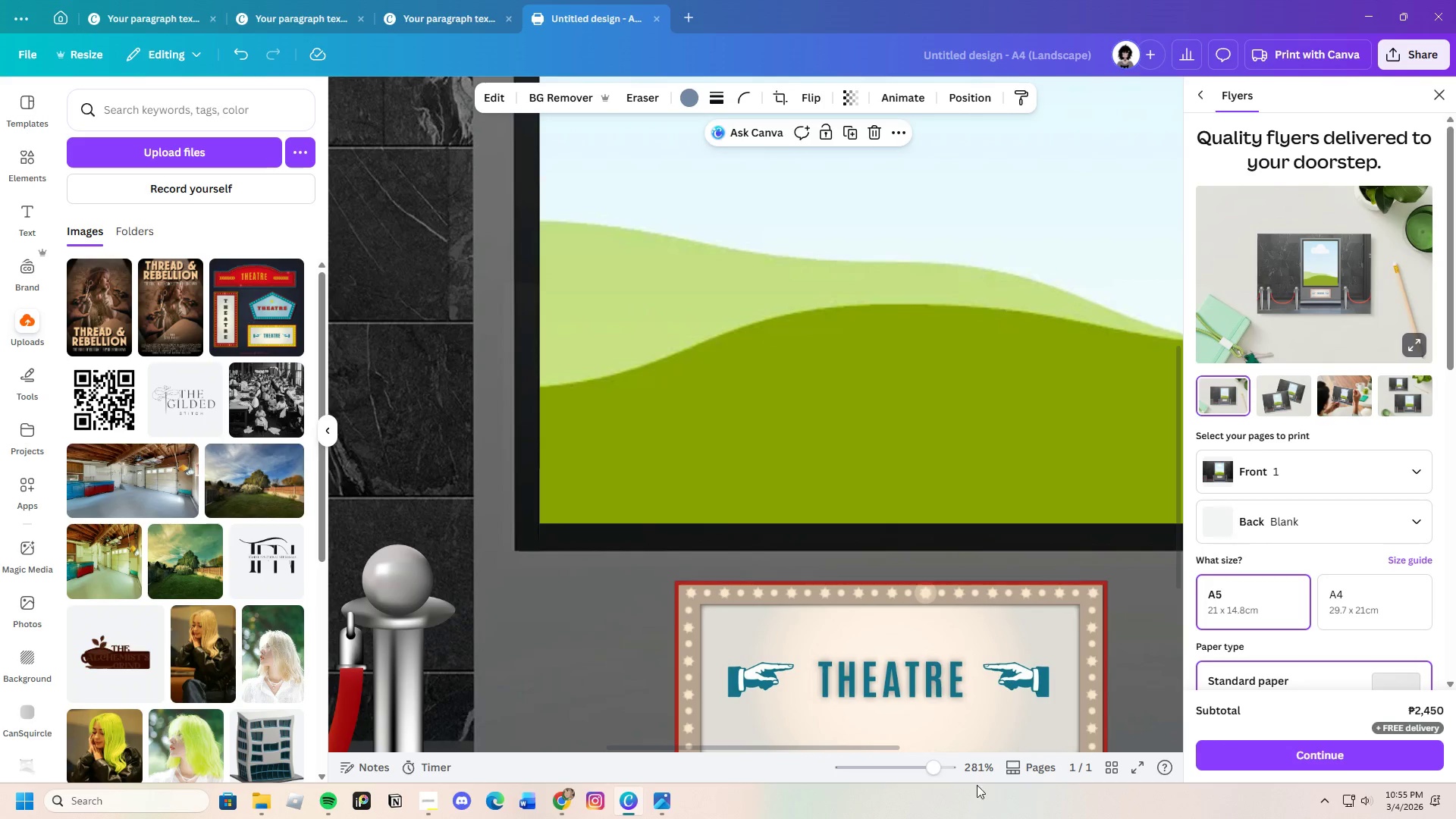 
left_click_drag(start_coordinate=[936, 767], to_coordinate=[911, 774])
 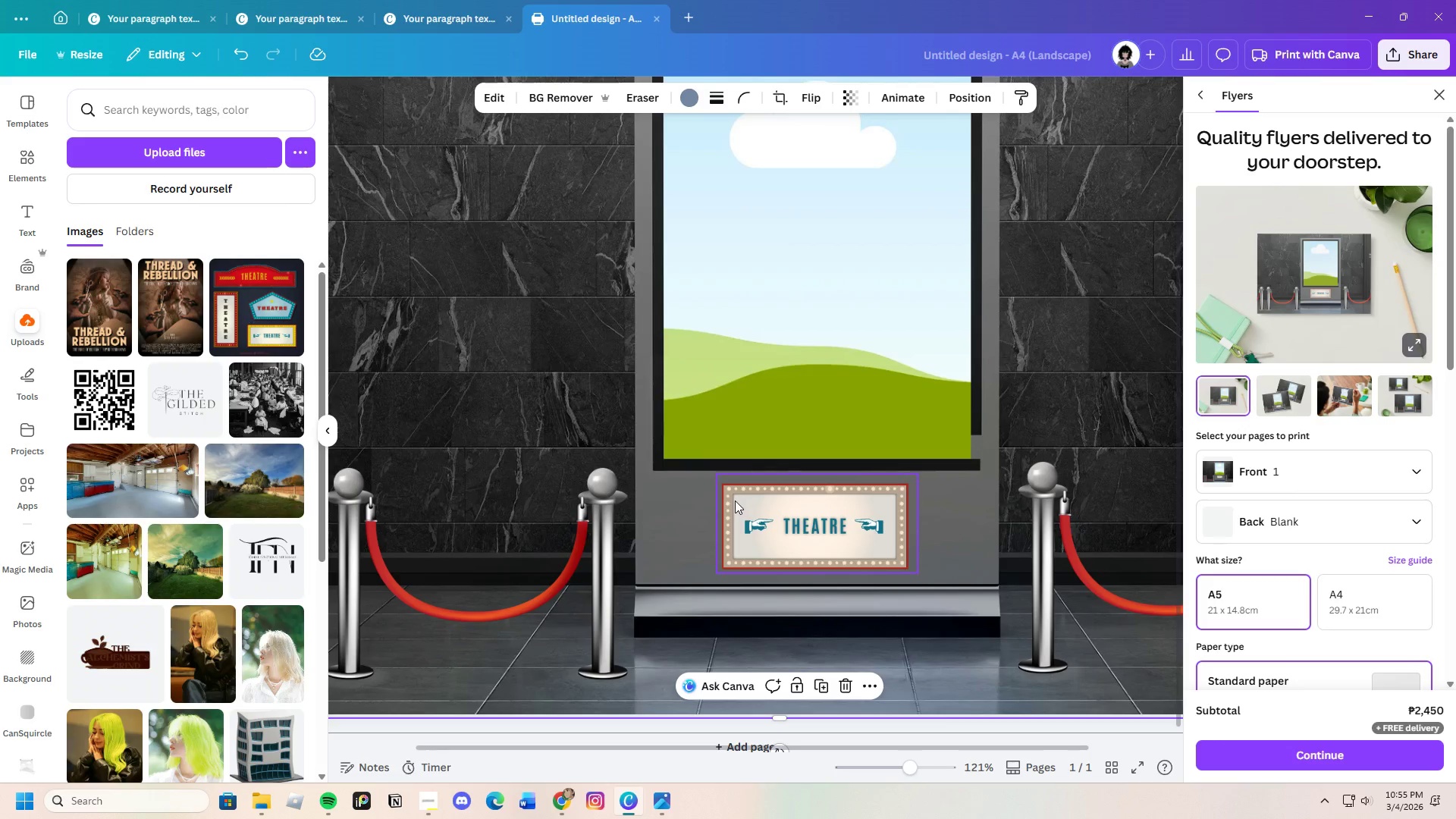 
scroll: coordinate [735, 500], scroll_direction: up, amount: 1.0
 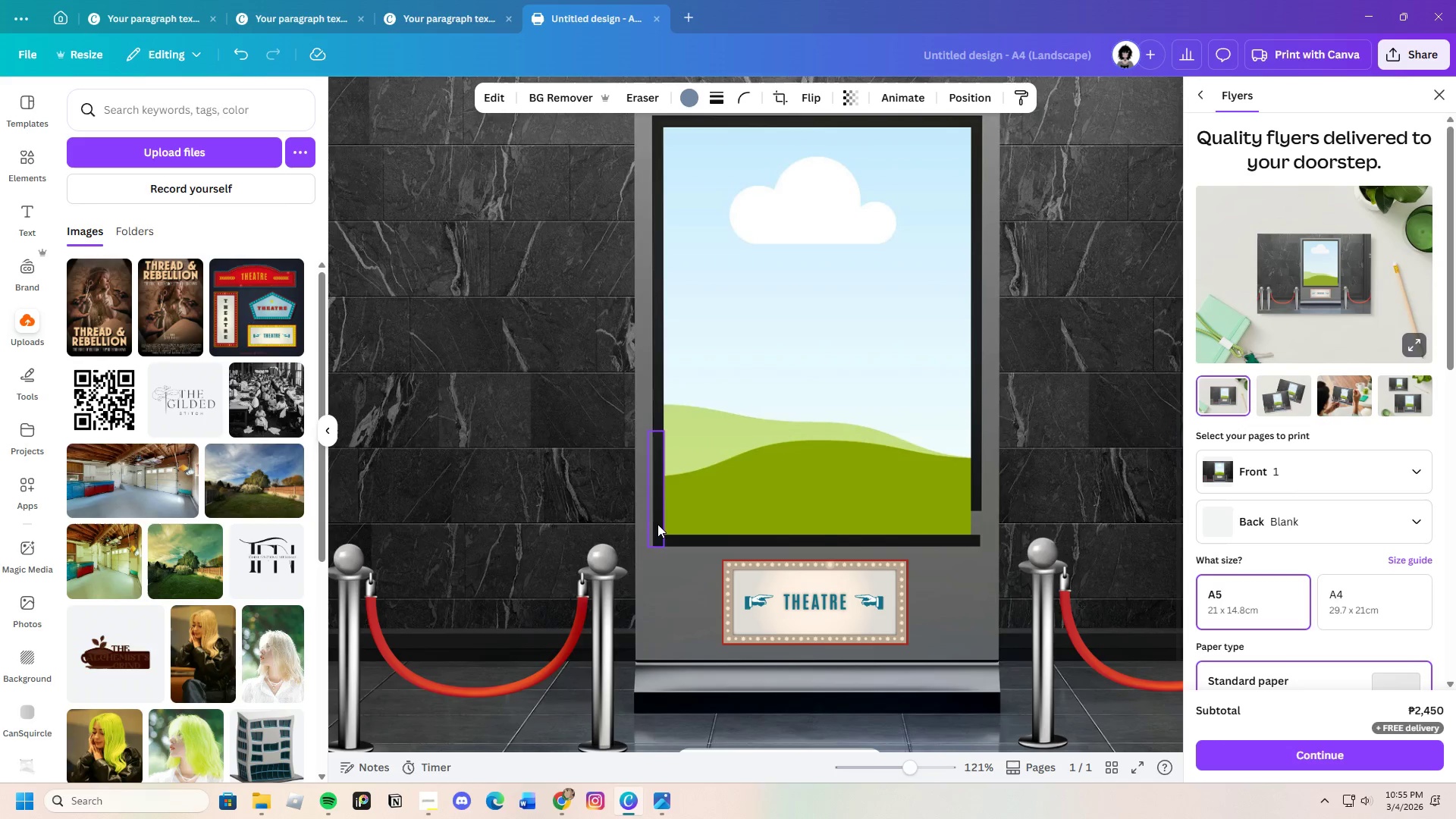 
left_click([659, 524])
 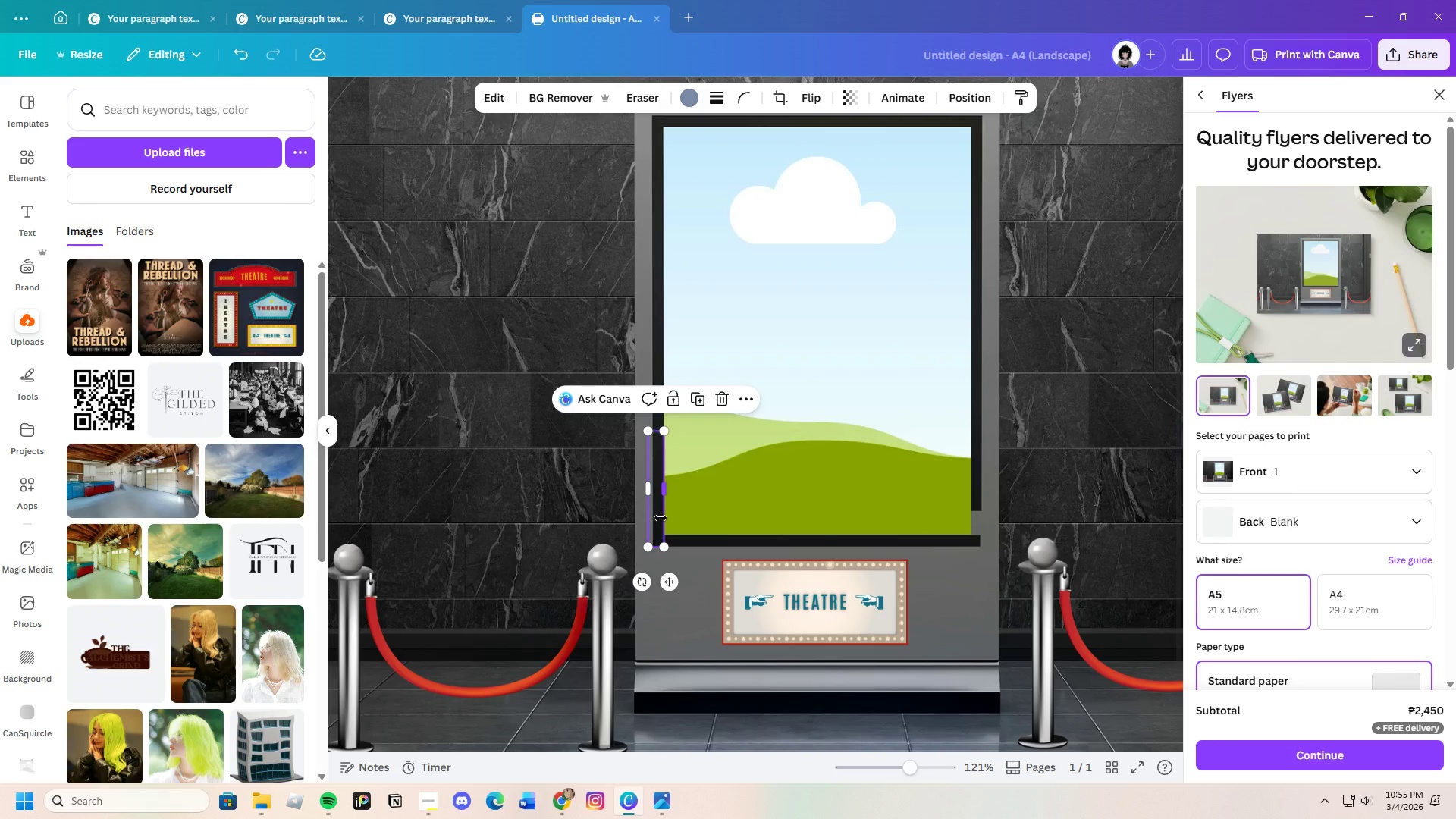 
key(Control+C)
 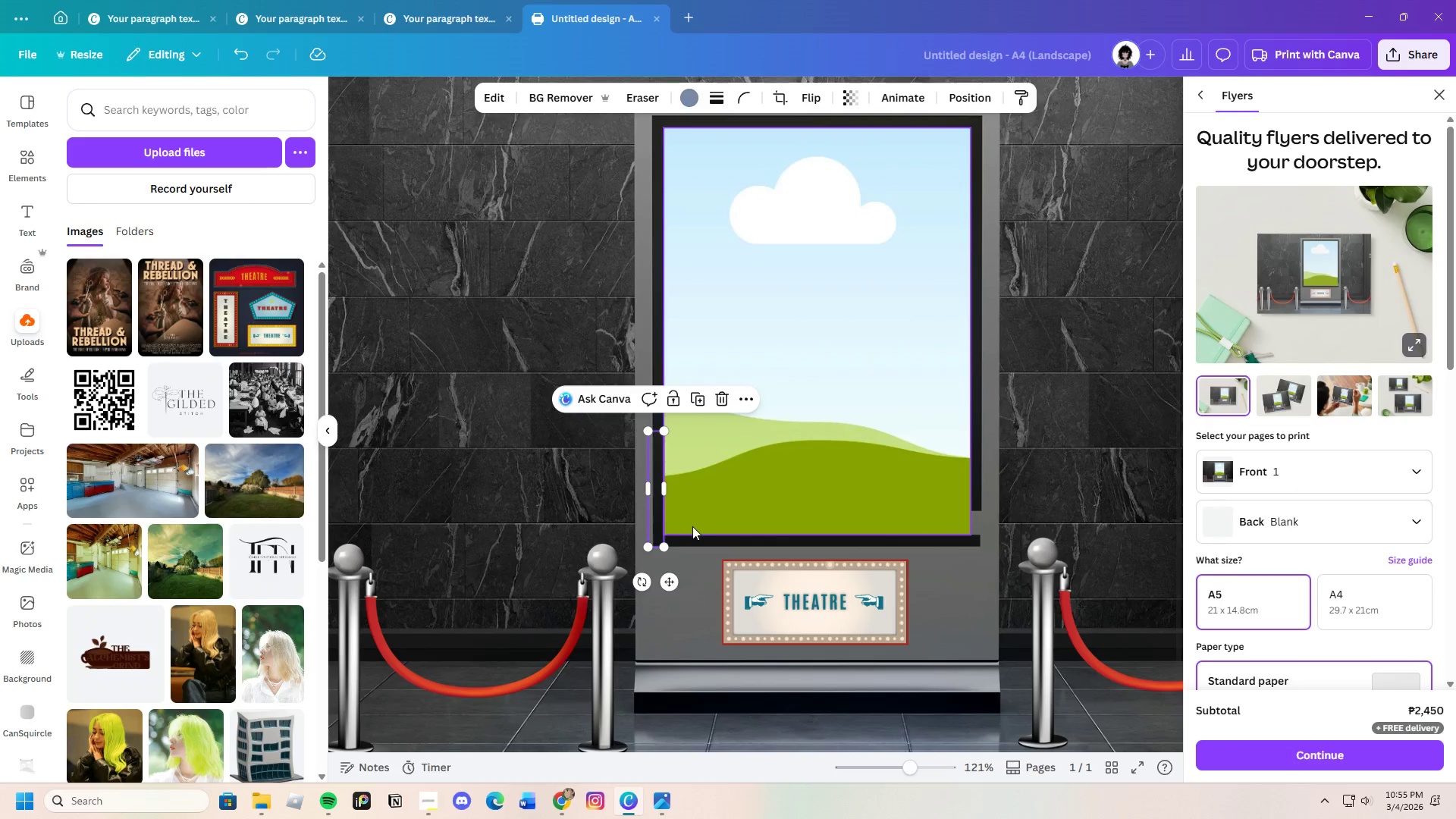 
key(Control+V)
 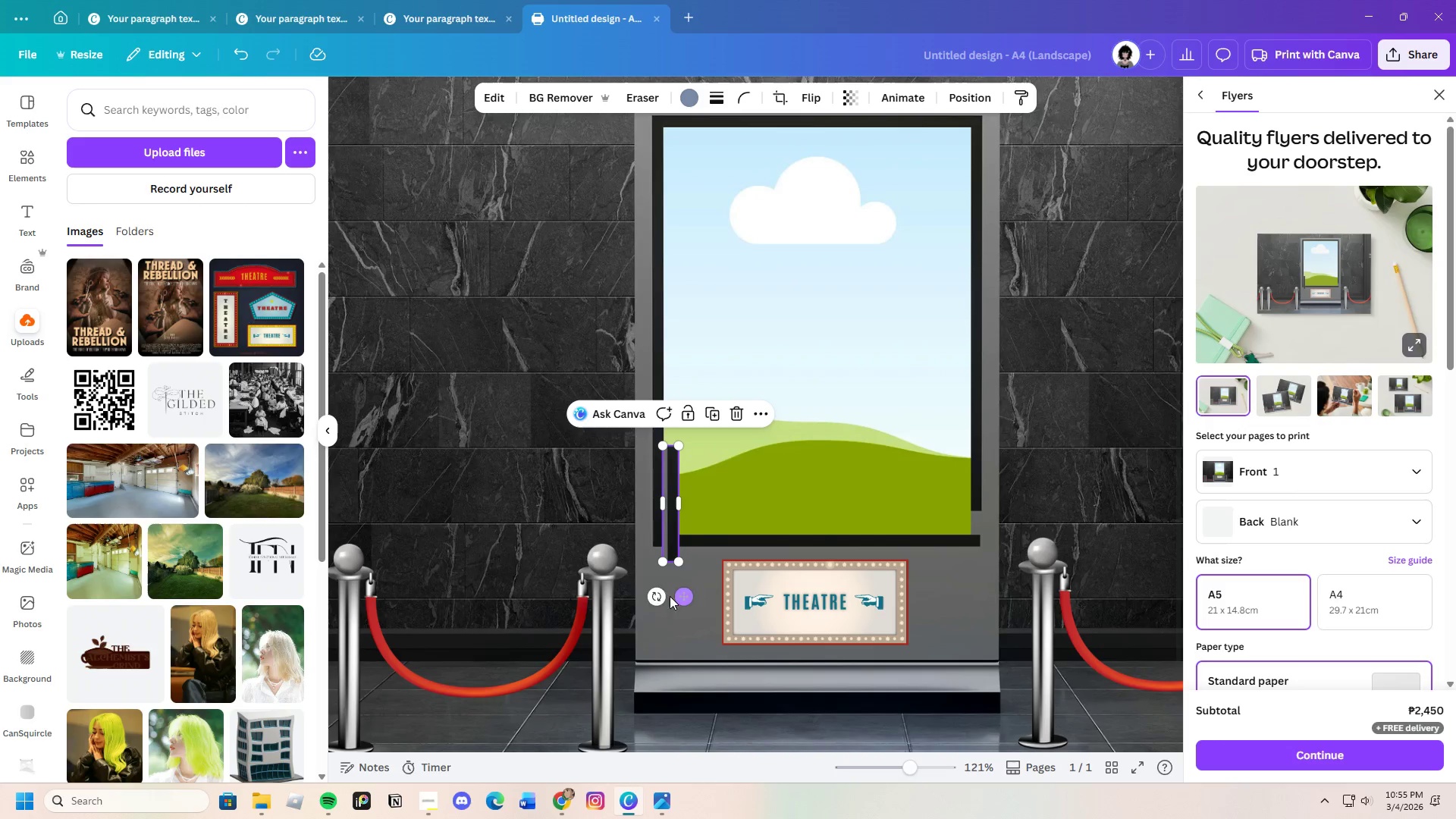 
left_click([817, 101])
 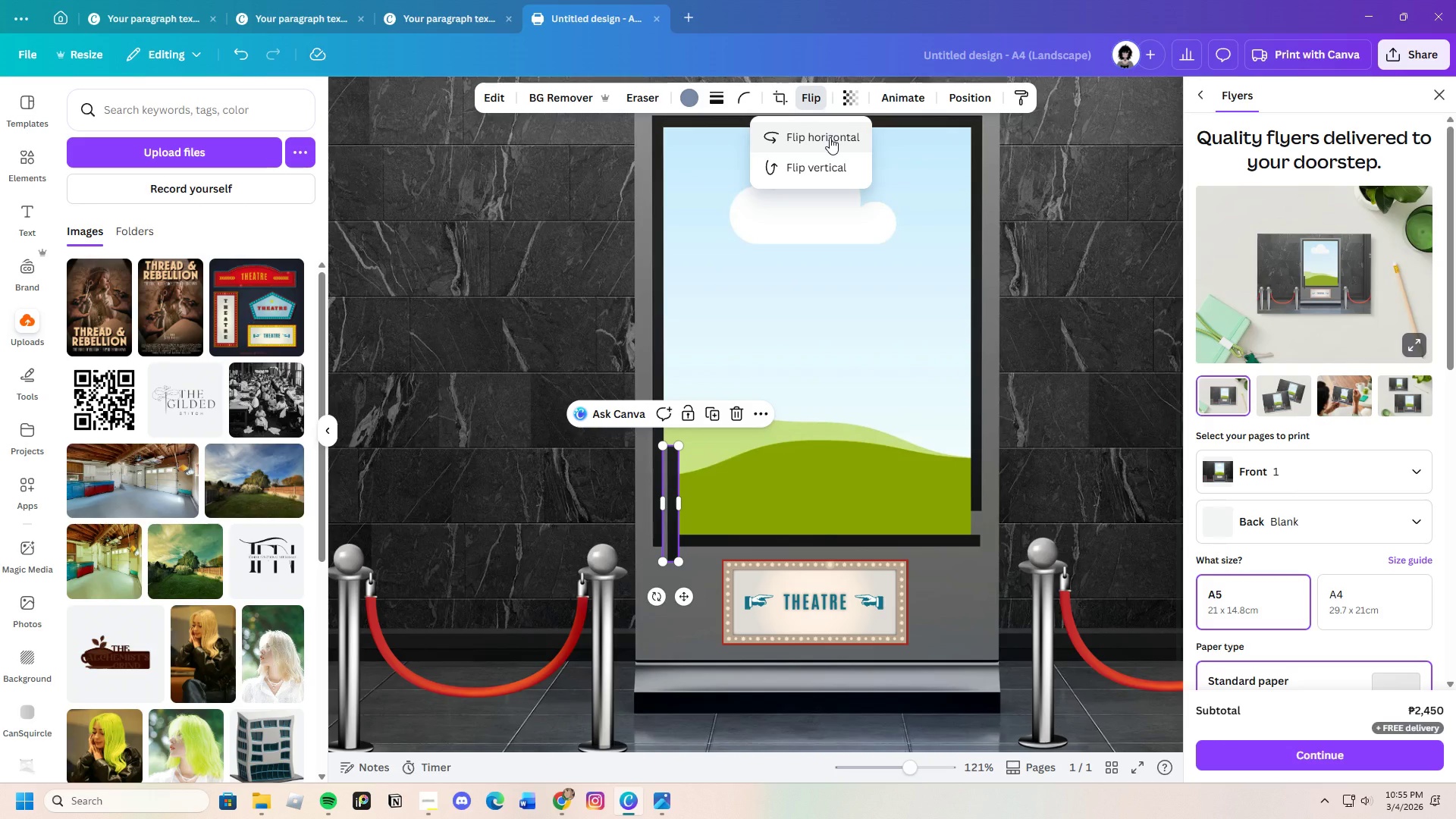 
left_click([830, 137])
 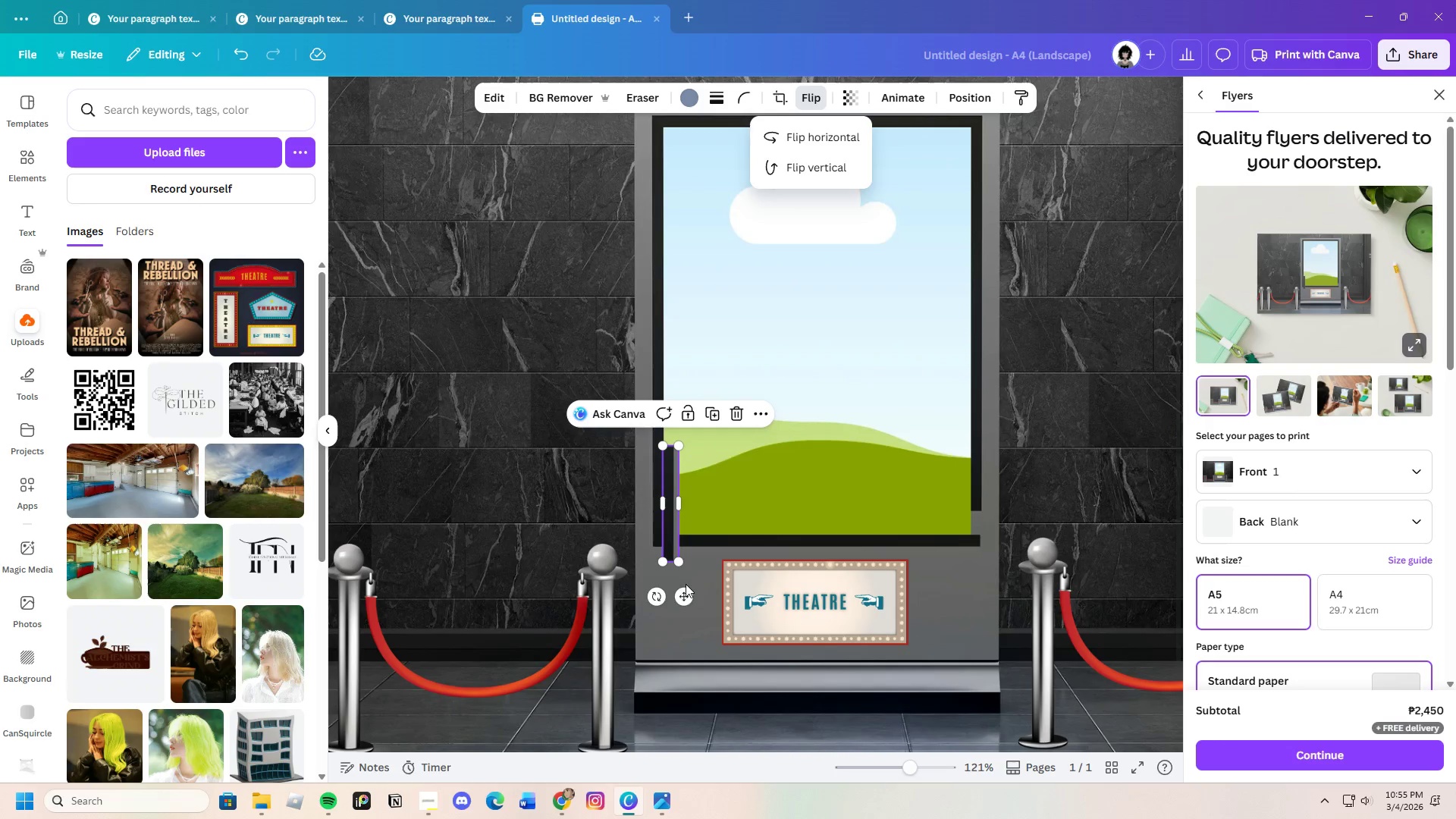 
left_click_drag(start_coordinate=[686, 596], to_coordinate=[992, 577])
 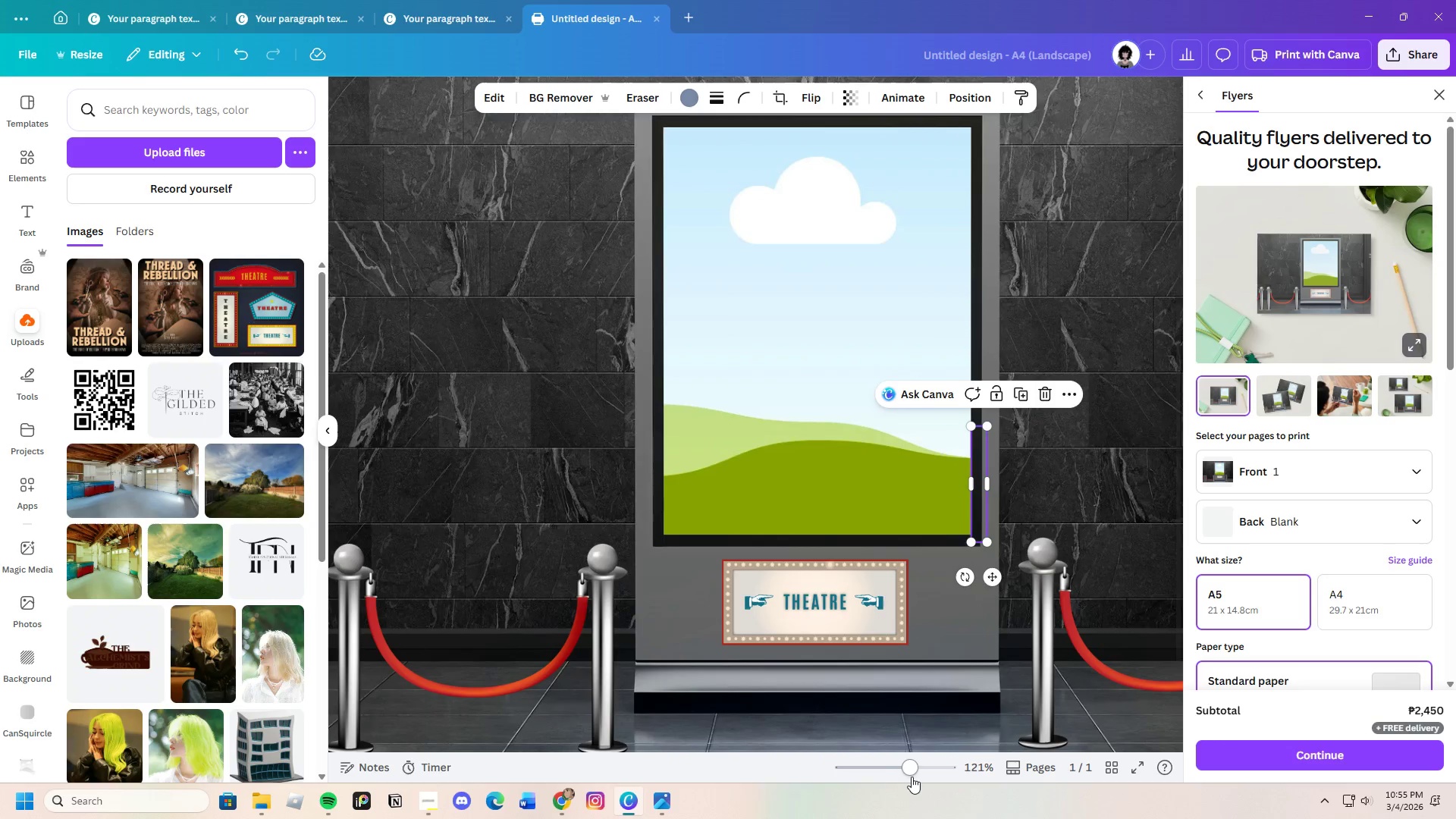 
left_click_drag(start_coordinate=[915, 770], to_coordinate=[922, 762])
 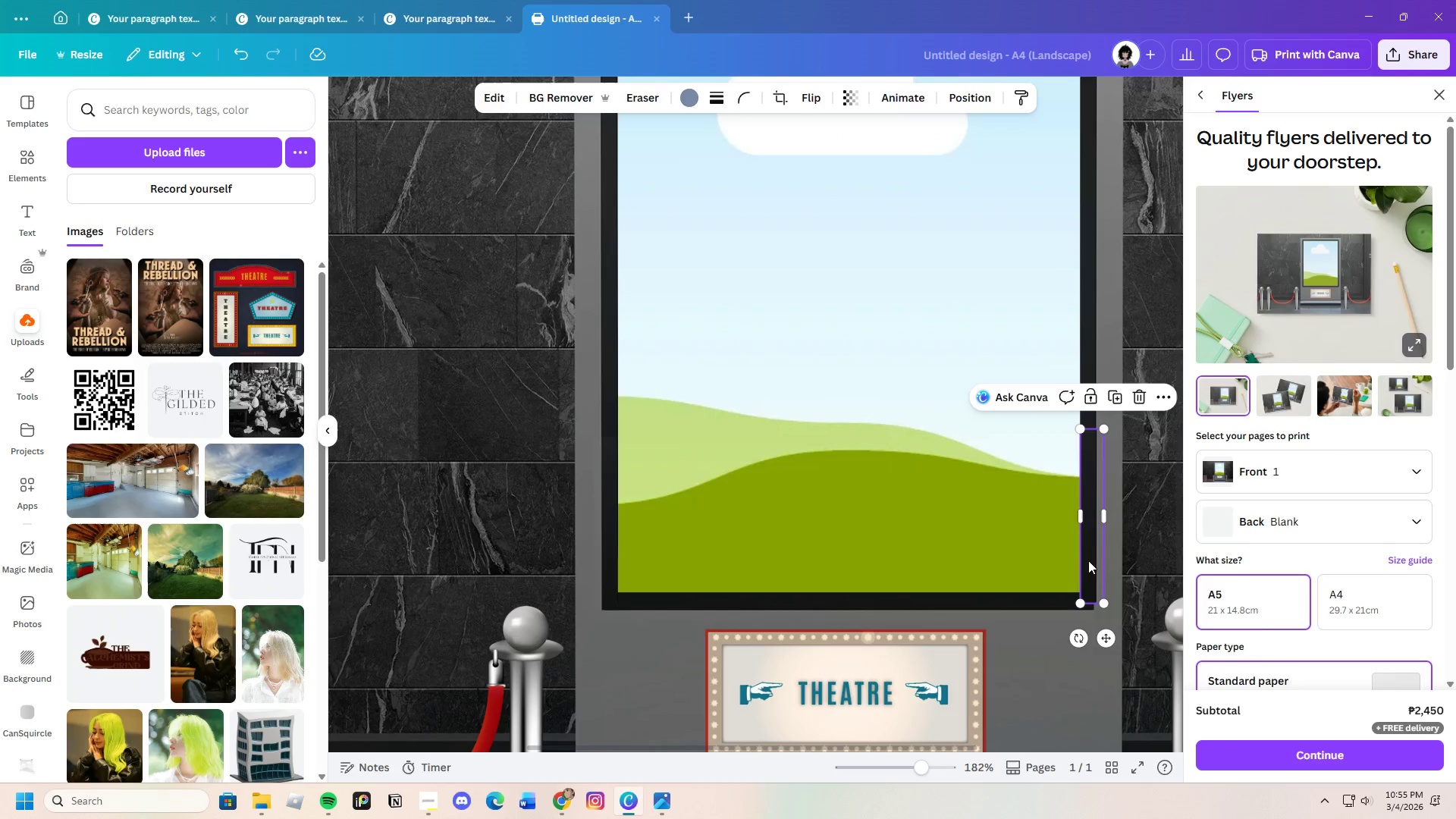 
left_click_drag(start_coordinate=[1089, 563], to_coordinate=[1088, 570])
 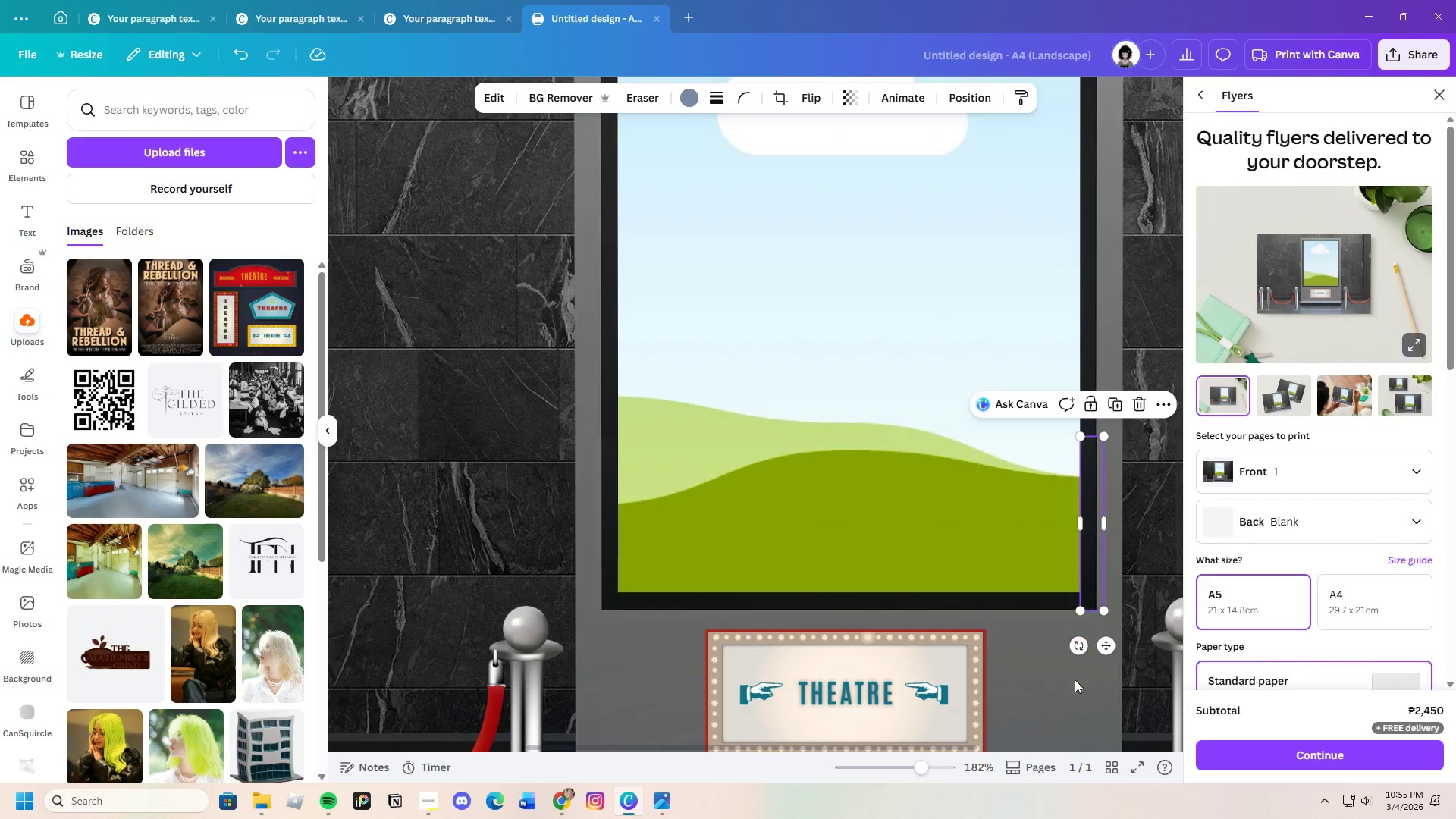 
left_click([1075, 679])
 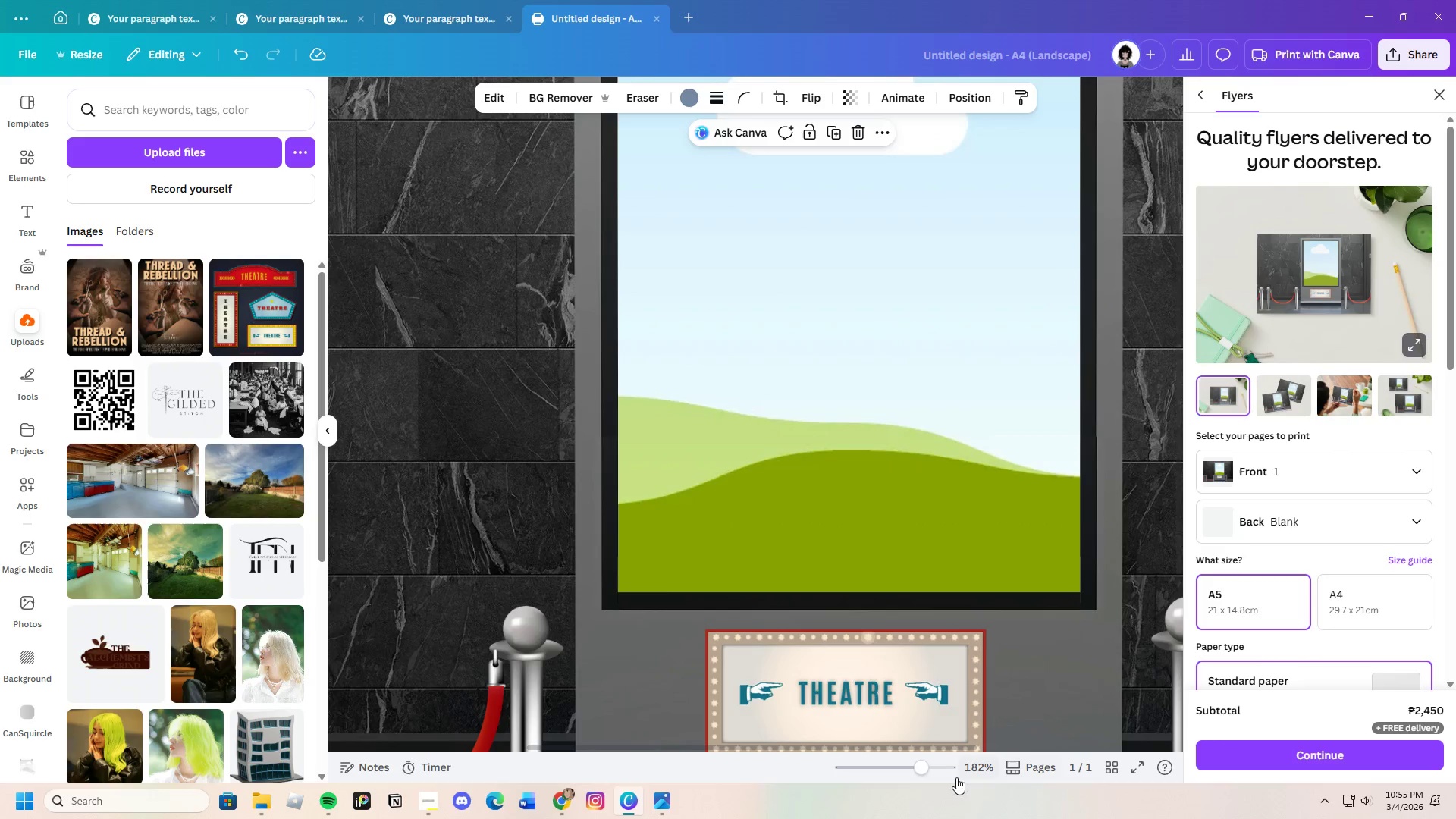 
left_click_drag(start_coordinate=[920, 763], to_coordinate=[907, 762])
 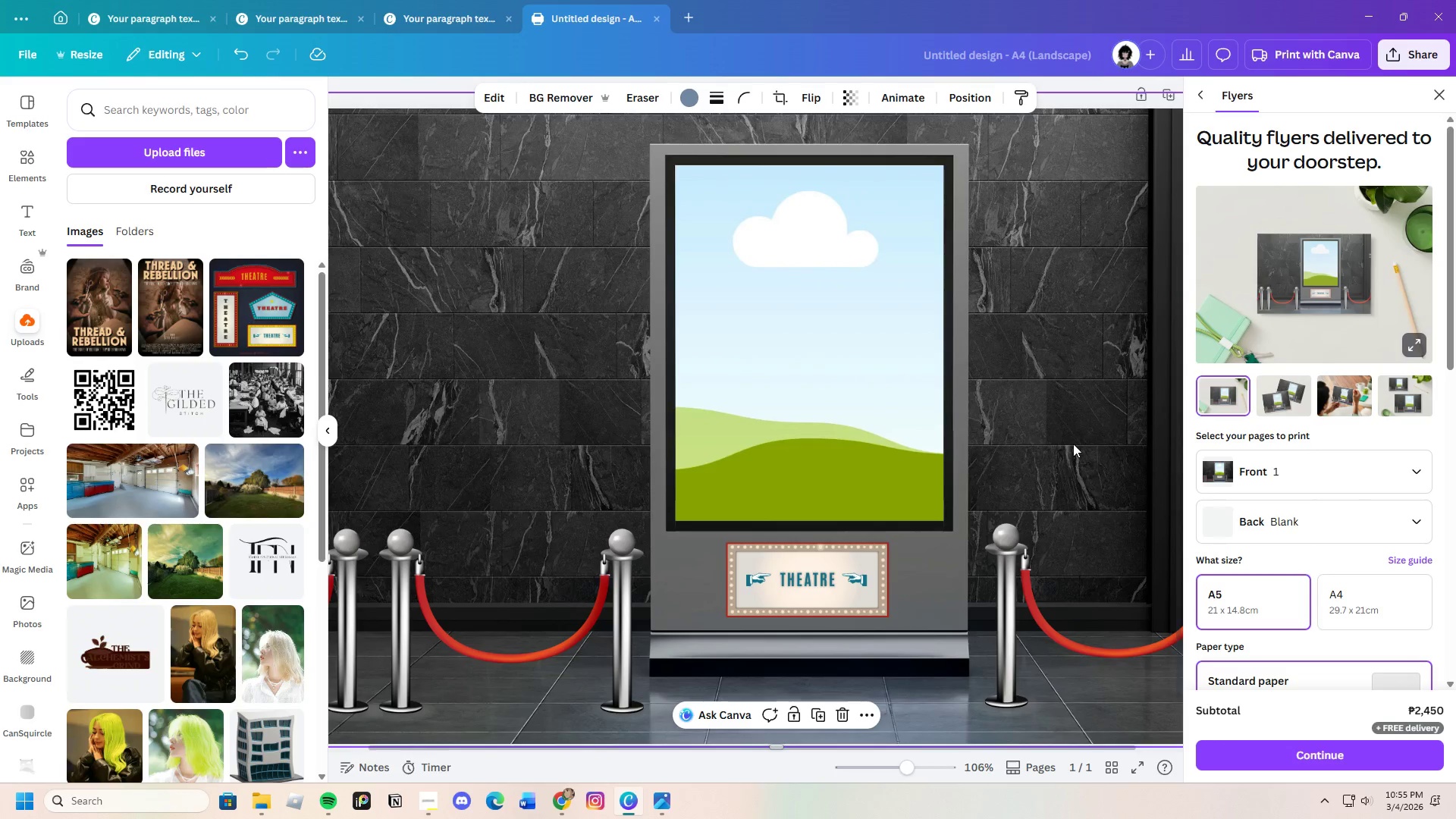 
left_click([1072, 439])
 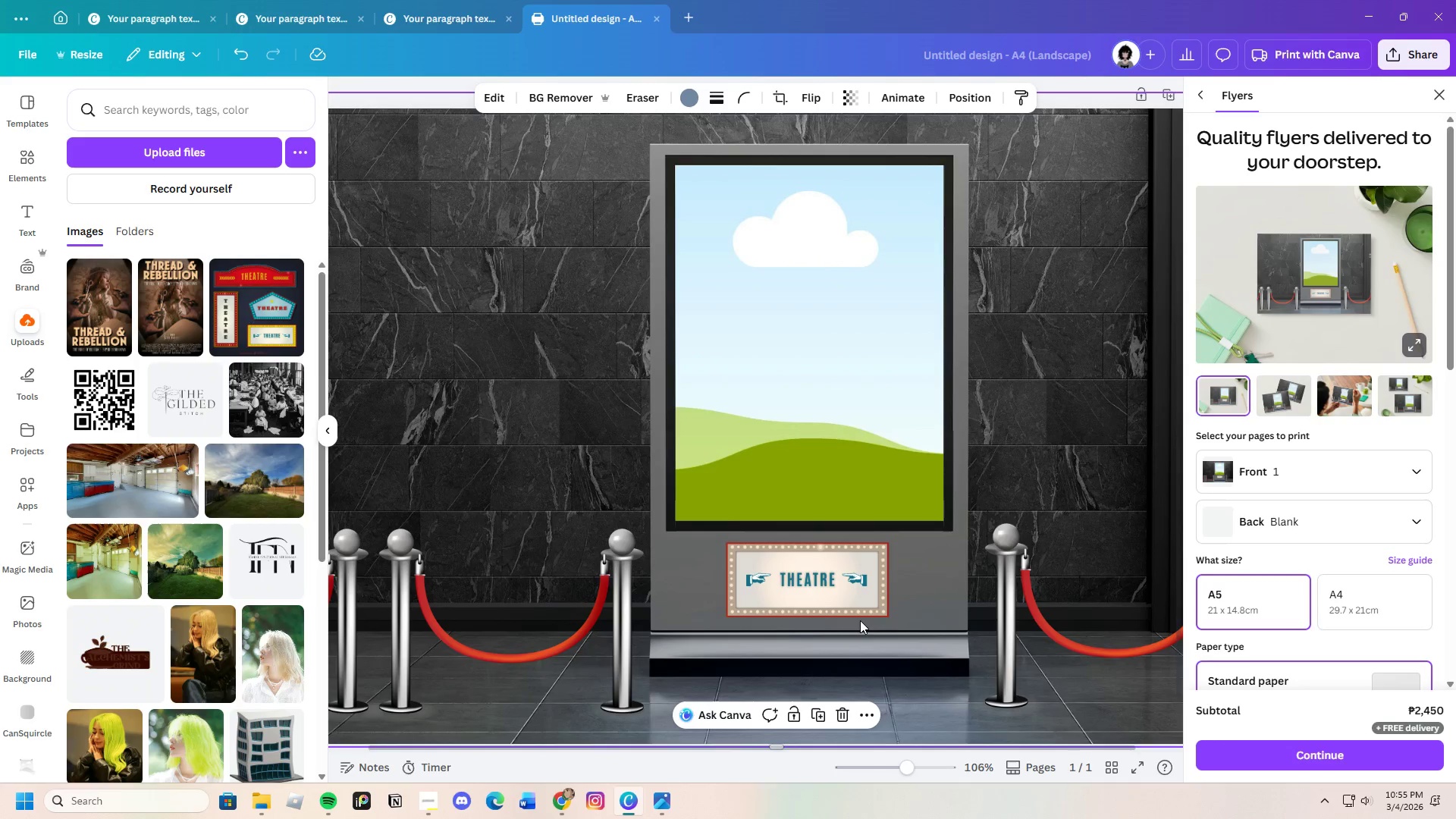 
left_click([798, 590])
 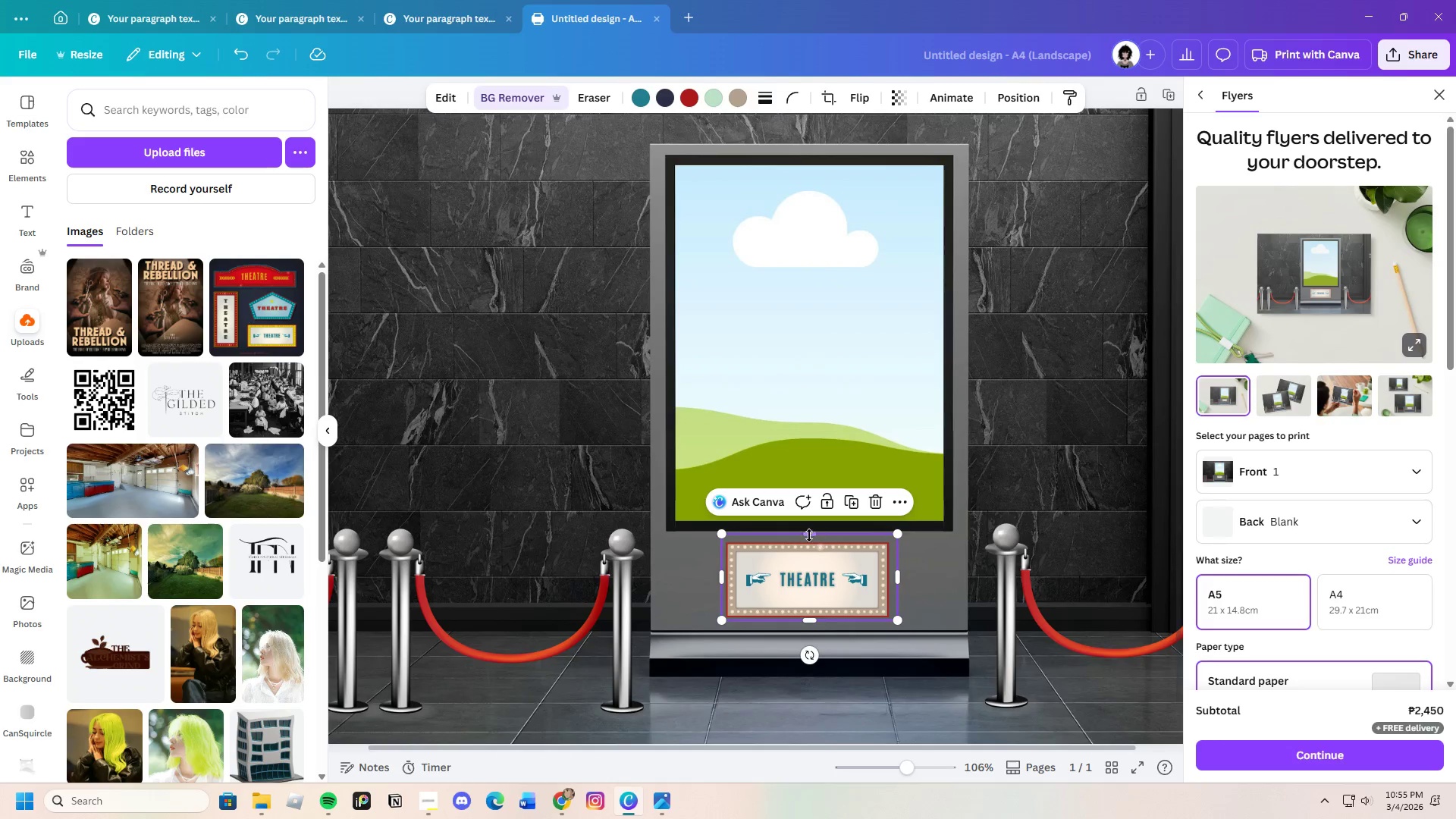 
left_click_drag(start_coordinate=[811, 533], to_coordinate=[815, 541])
 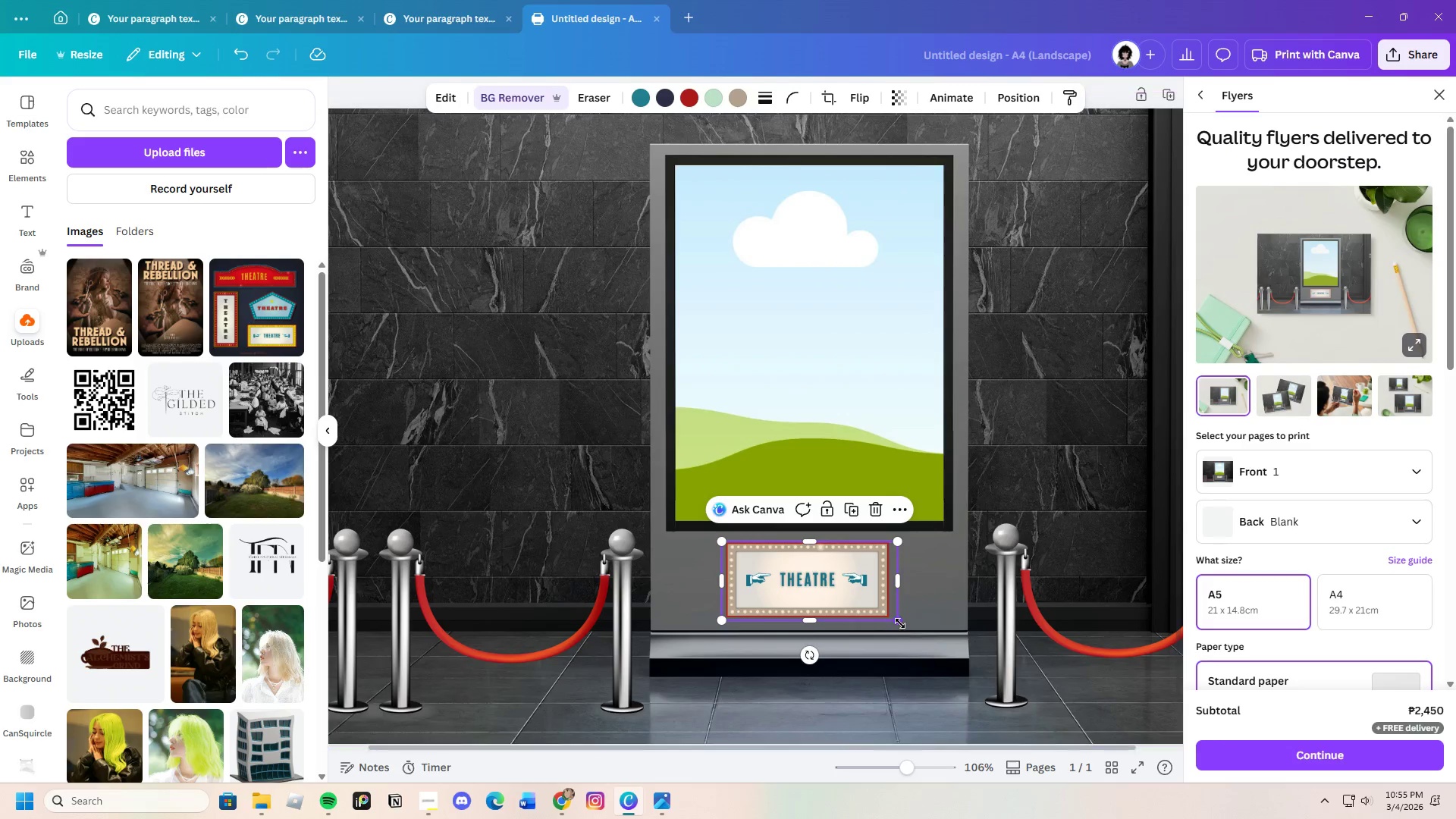 
left_click_drag(start_coordinate=[899, 622], to_coordinate=[939, 636])
 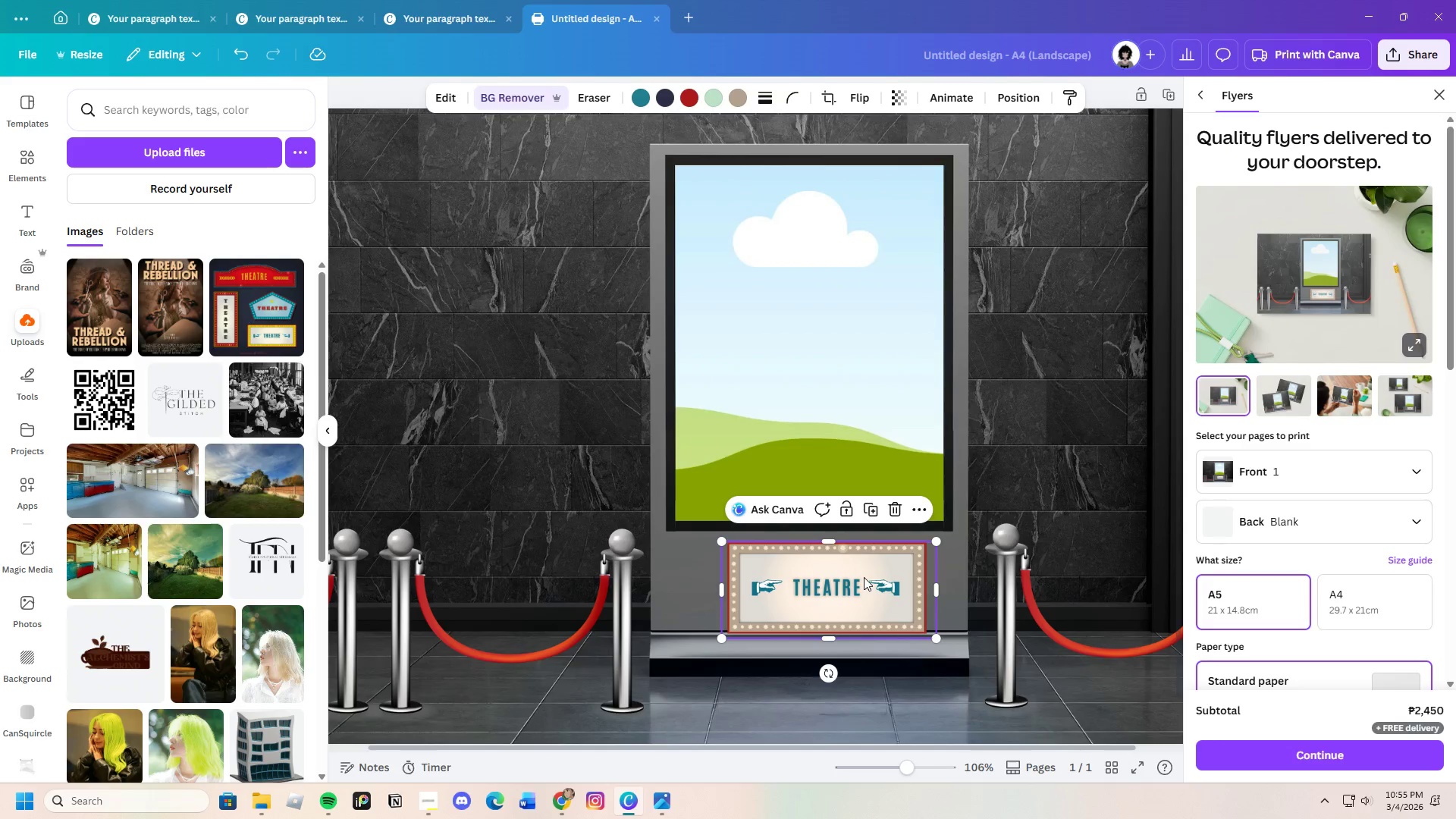 
left_click_drag(start_coordinate=[864, 577], to_coordinate=[849, 567])
 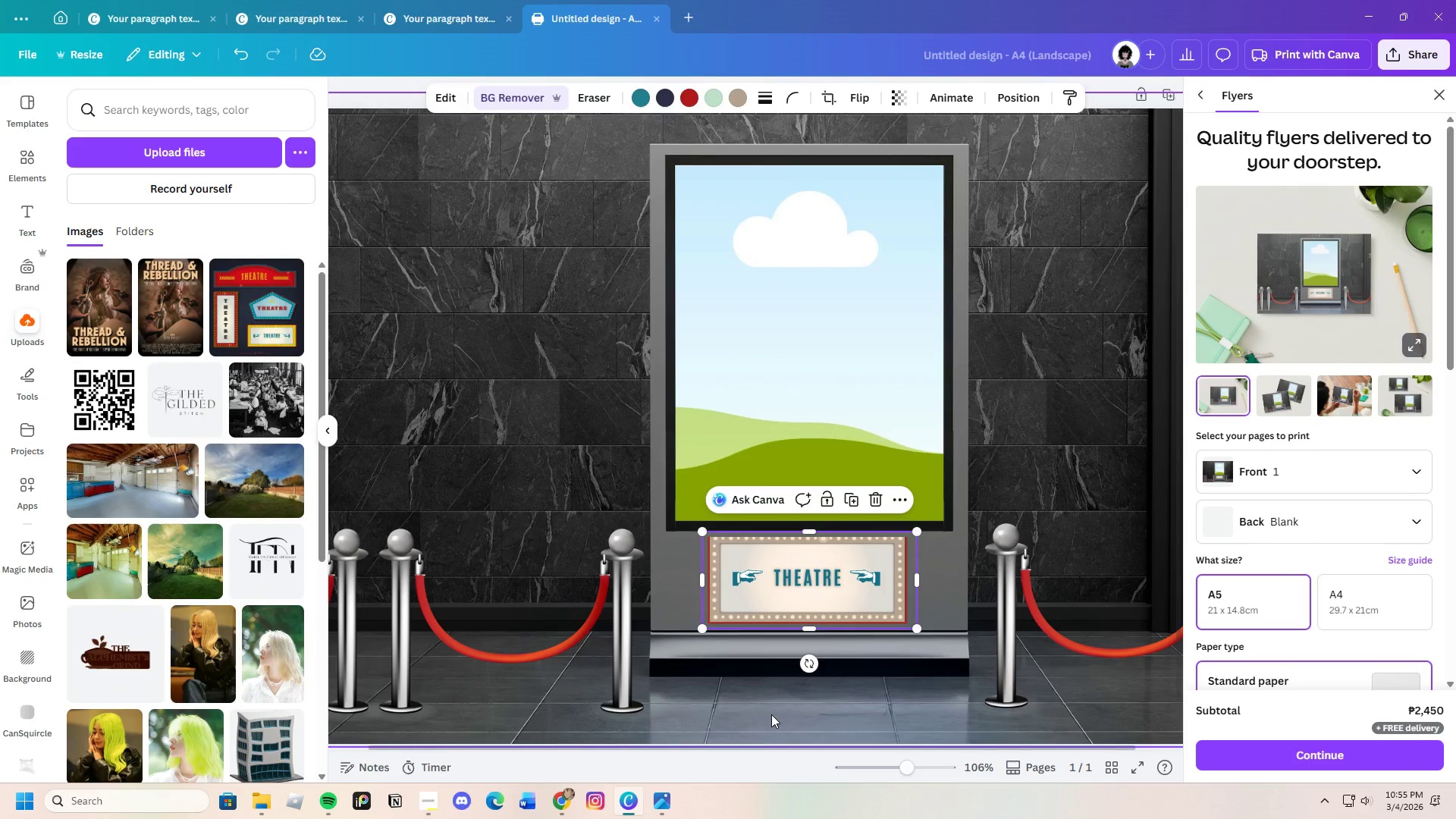 
left_click([771, 714])
 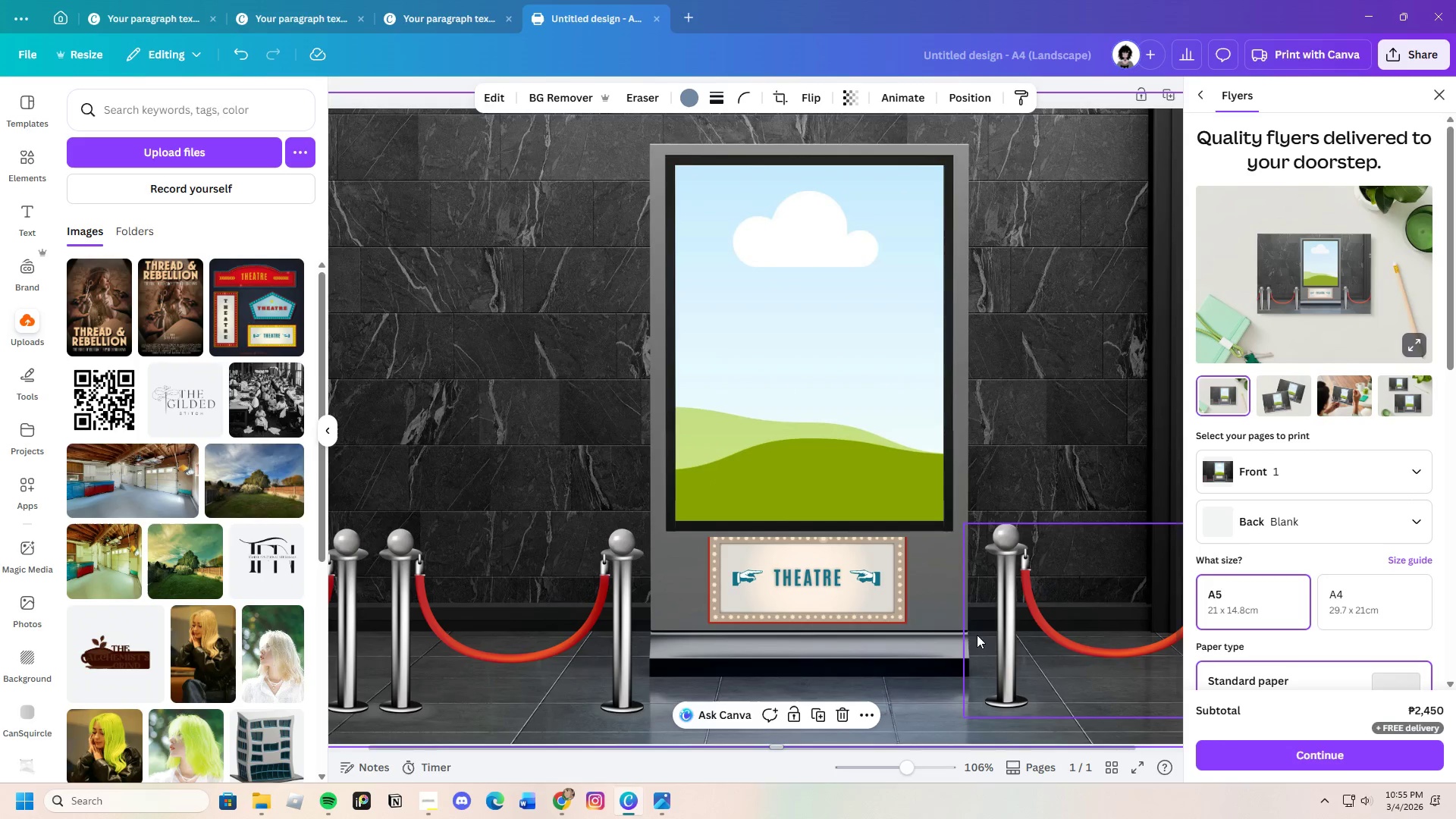 
scroll: coordinate [912, 568], scroll_direction: none, amount: 0.0
 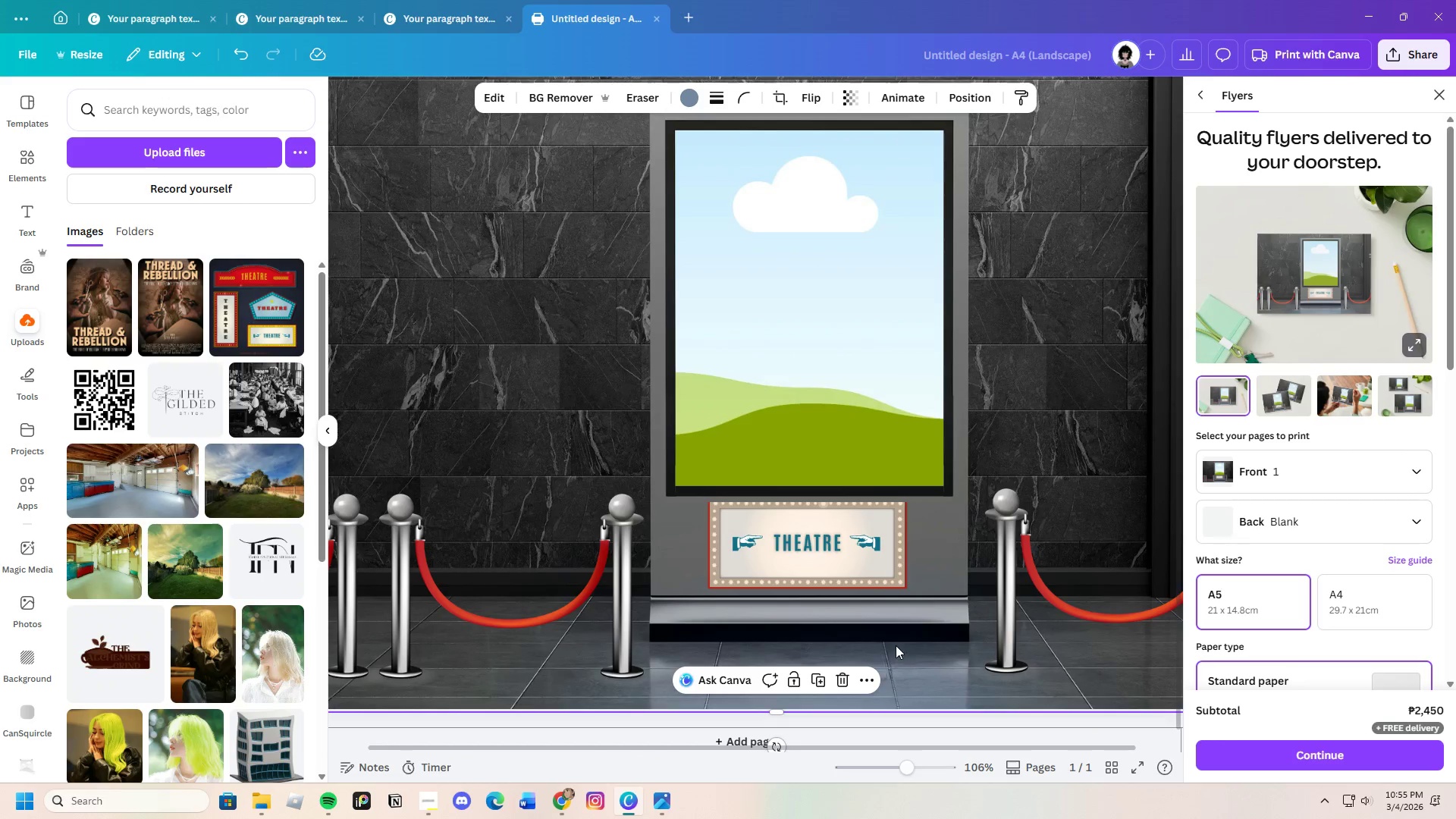 
left_click([863, 557])
 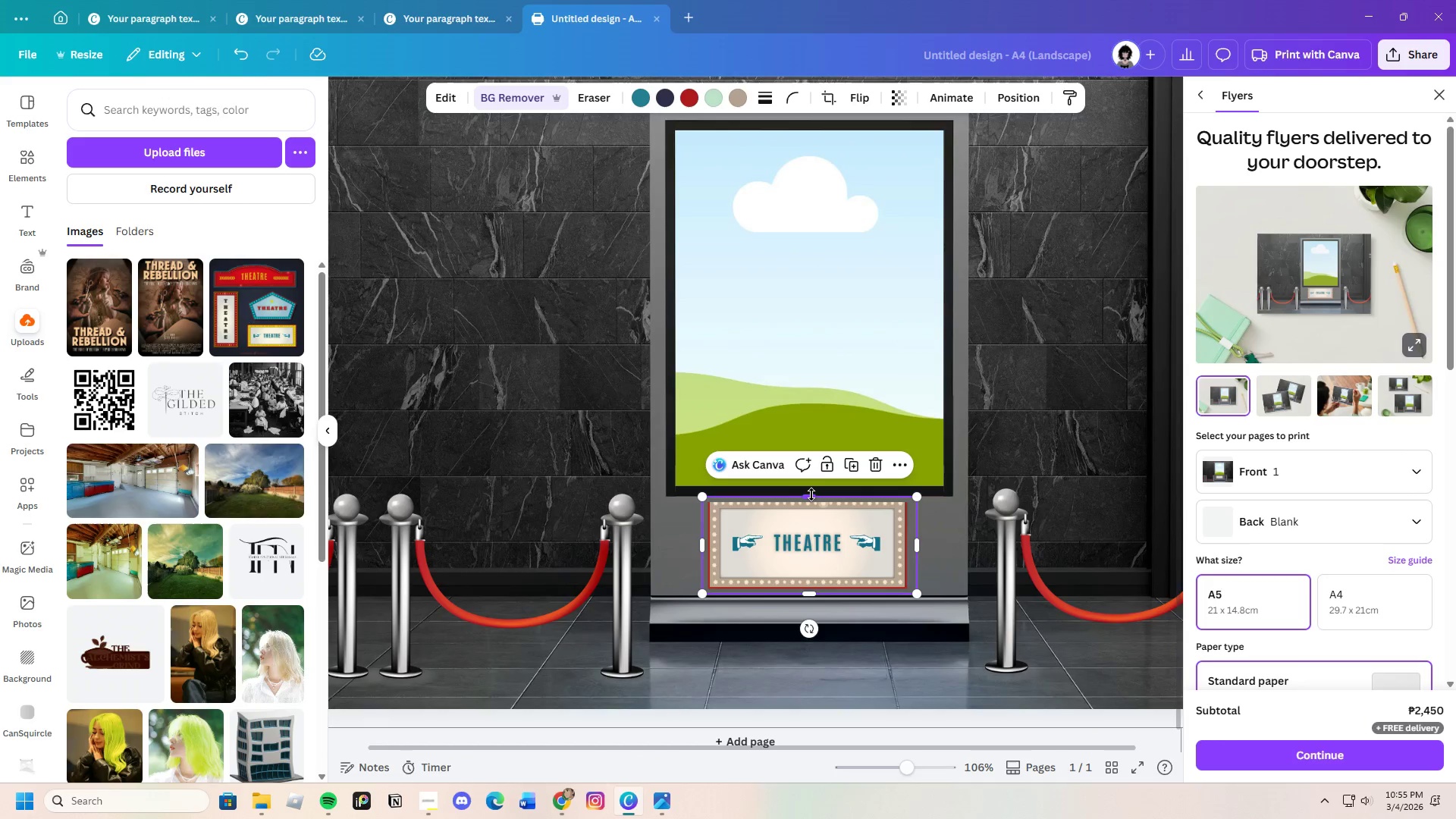 
left_click_drag(start_coordinate=[811, 494], to_coordinate=[818, 497])
 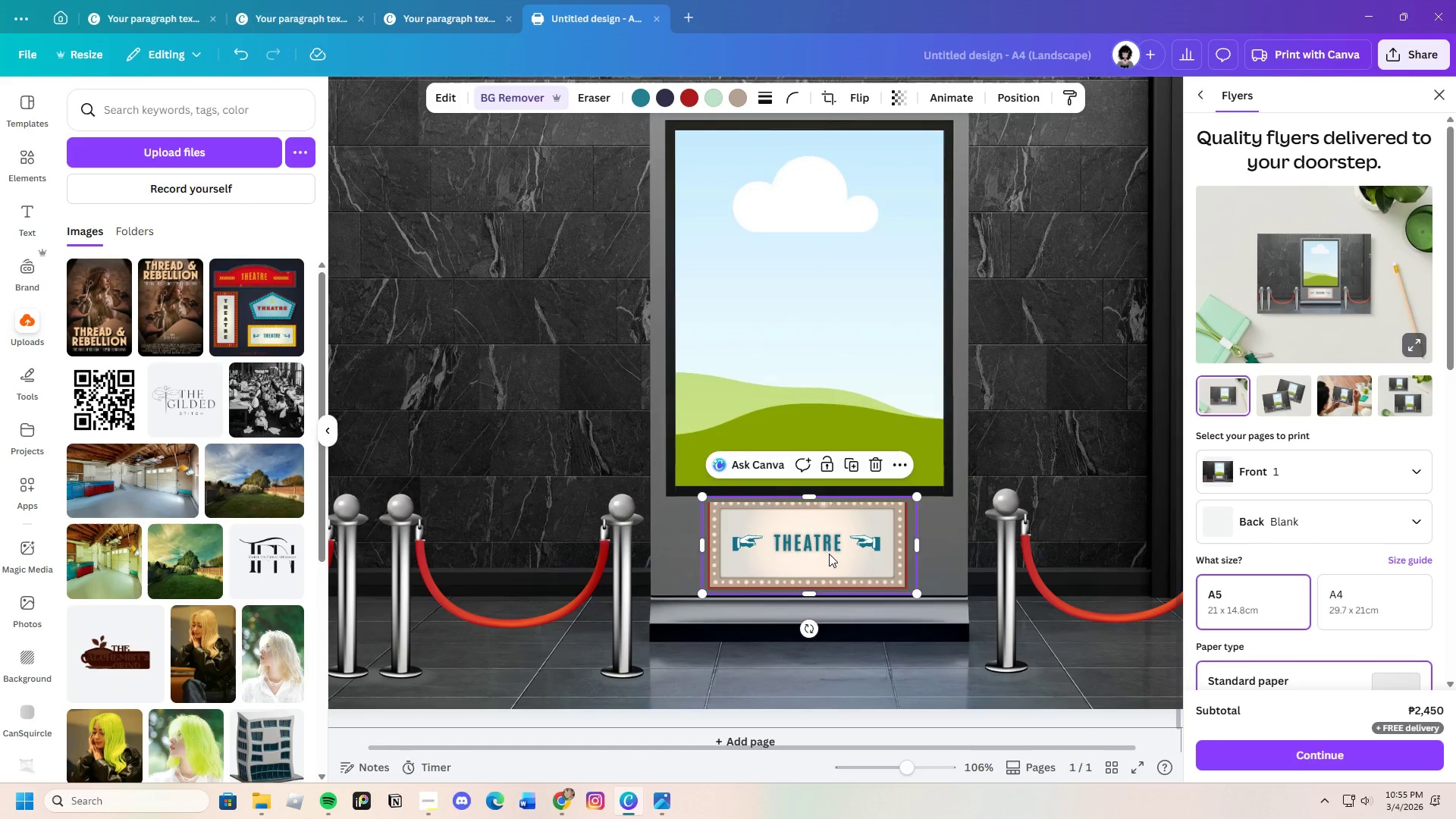 
left_click_drag(start_coordinate=[829, 554], to_coordinate=[827, 588])
 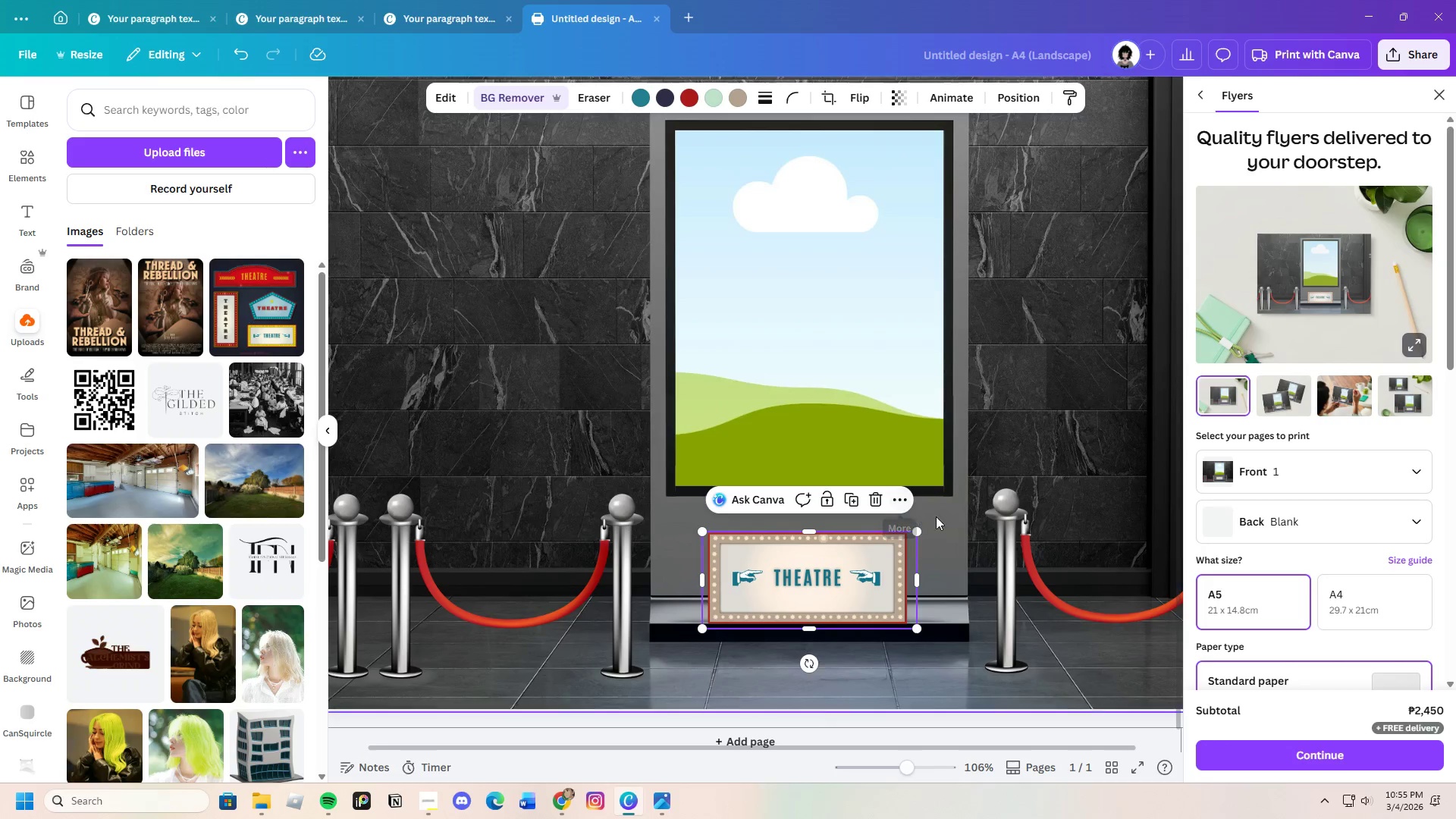 
left_click([936, 516])
 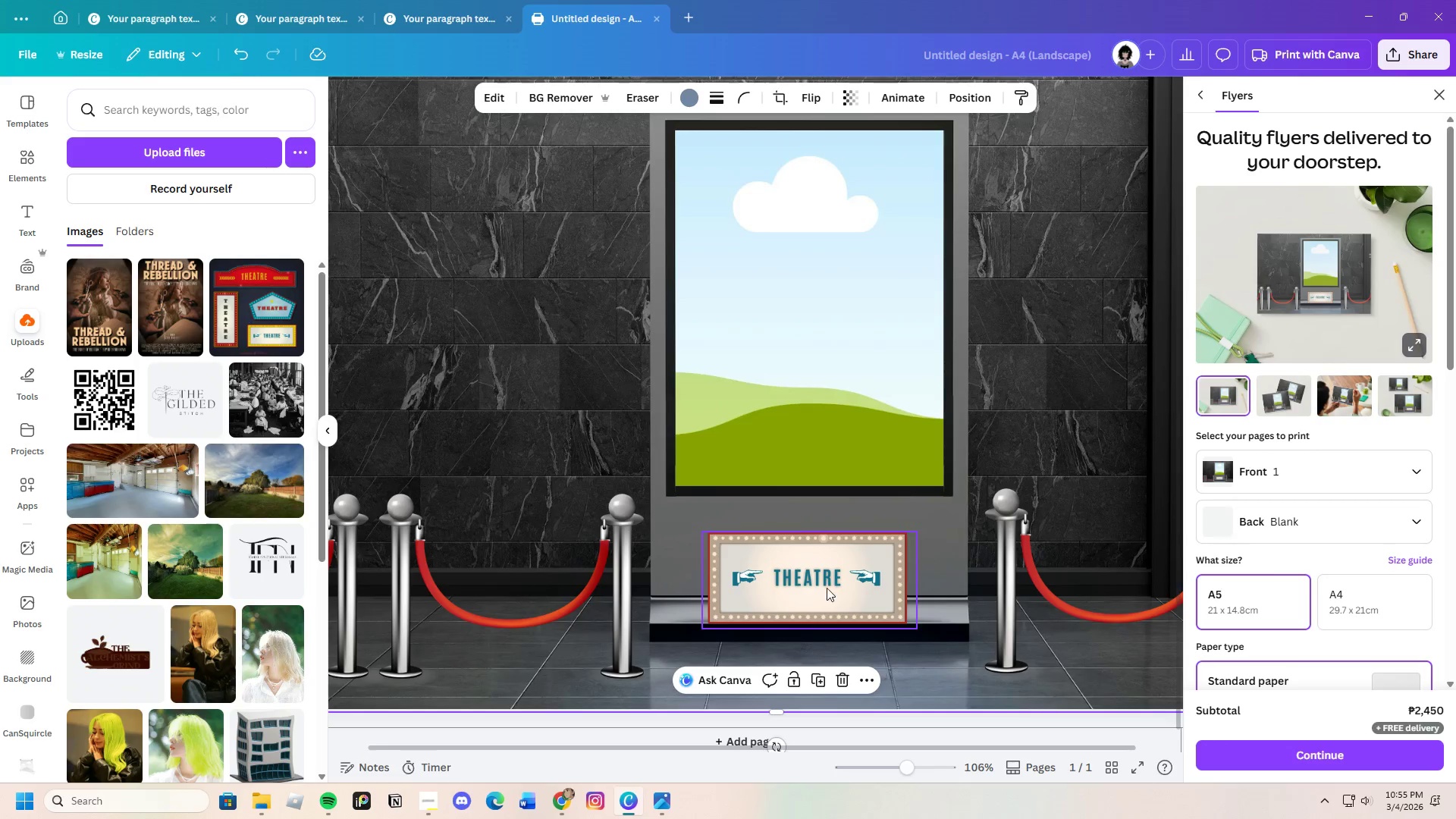 
left_click_drag(start_coordinate=[824, 582], to_coordinate=[834, 566])
 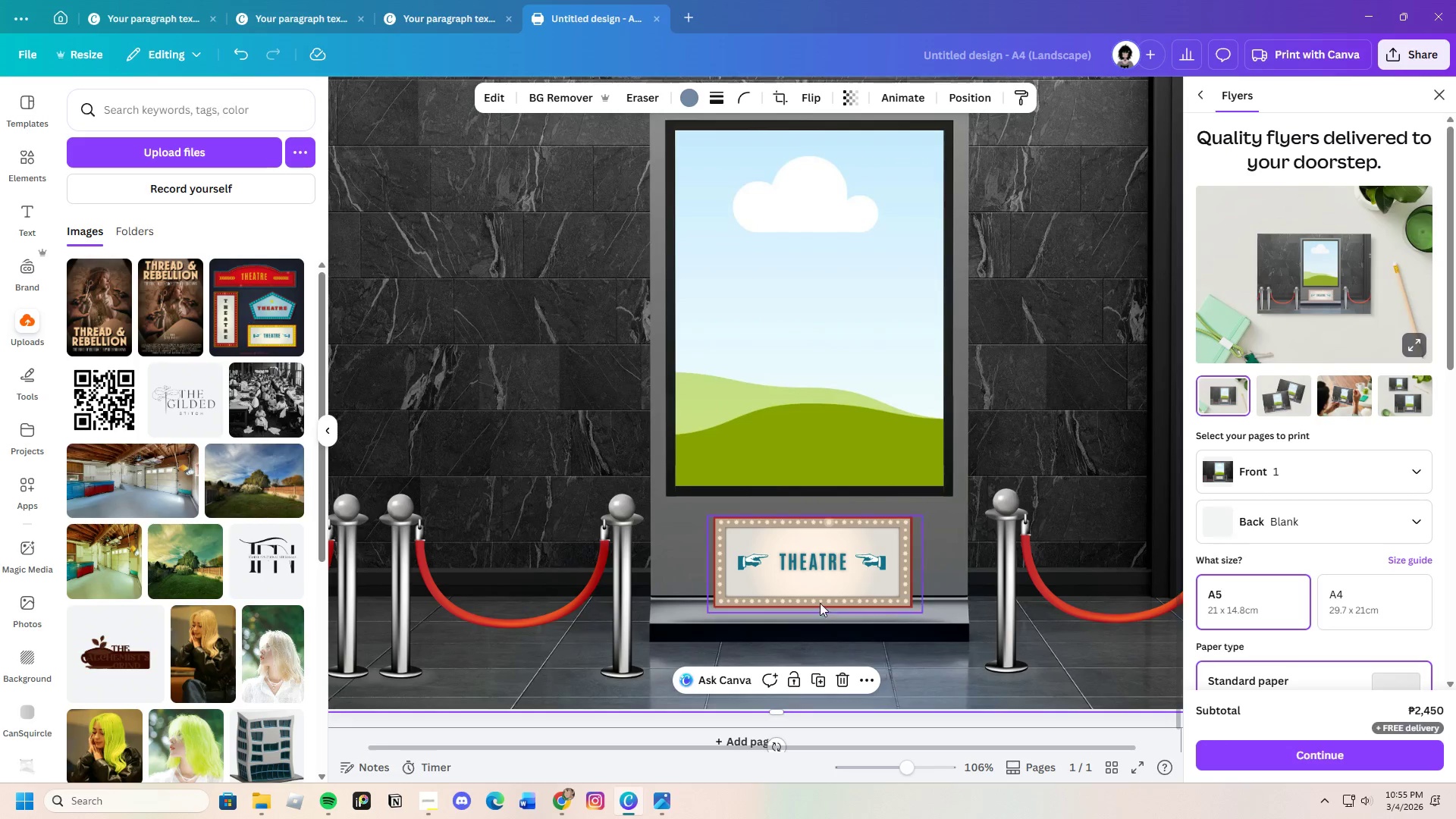 
left_click([855, 584])
 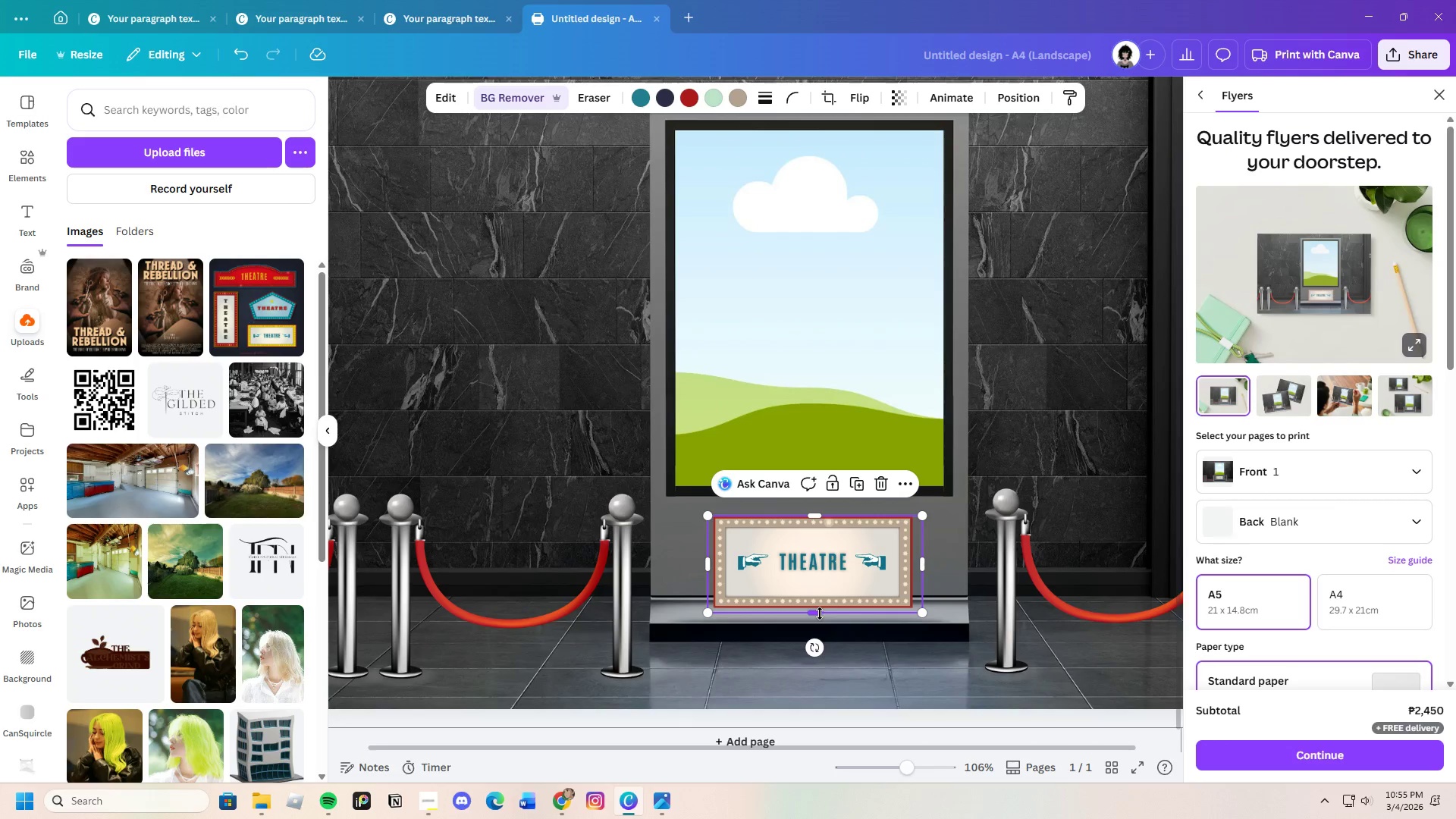 
left_click([905, 652])
 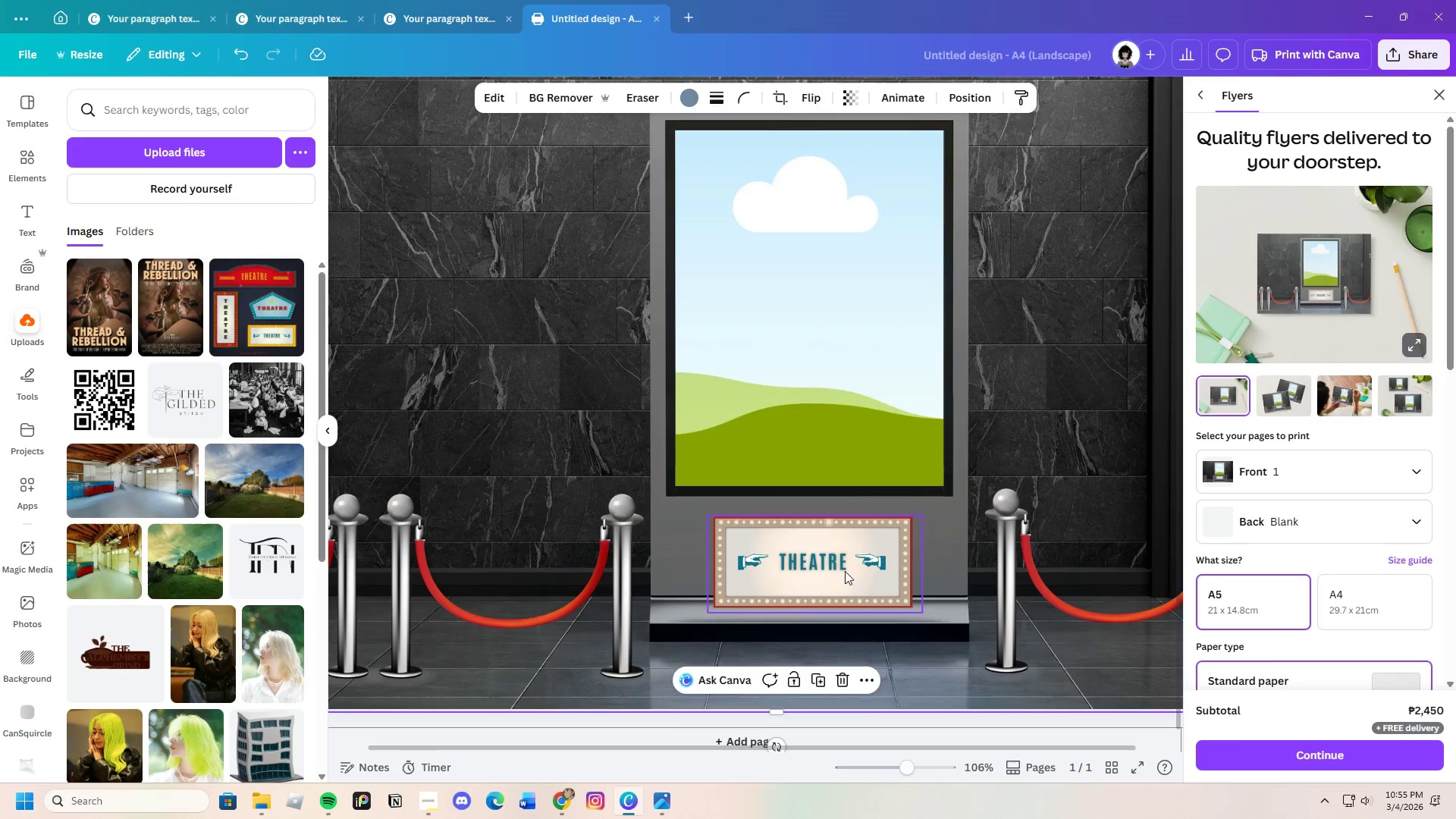 
left_click_drag(start_coordinate=[845, 571], to_coordinate=[846, 564])
 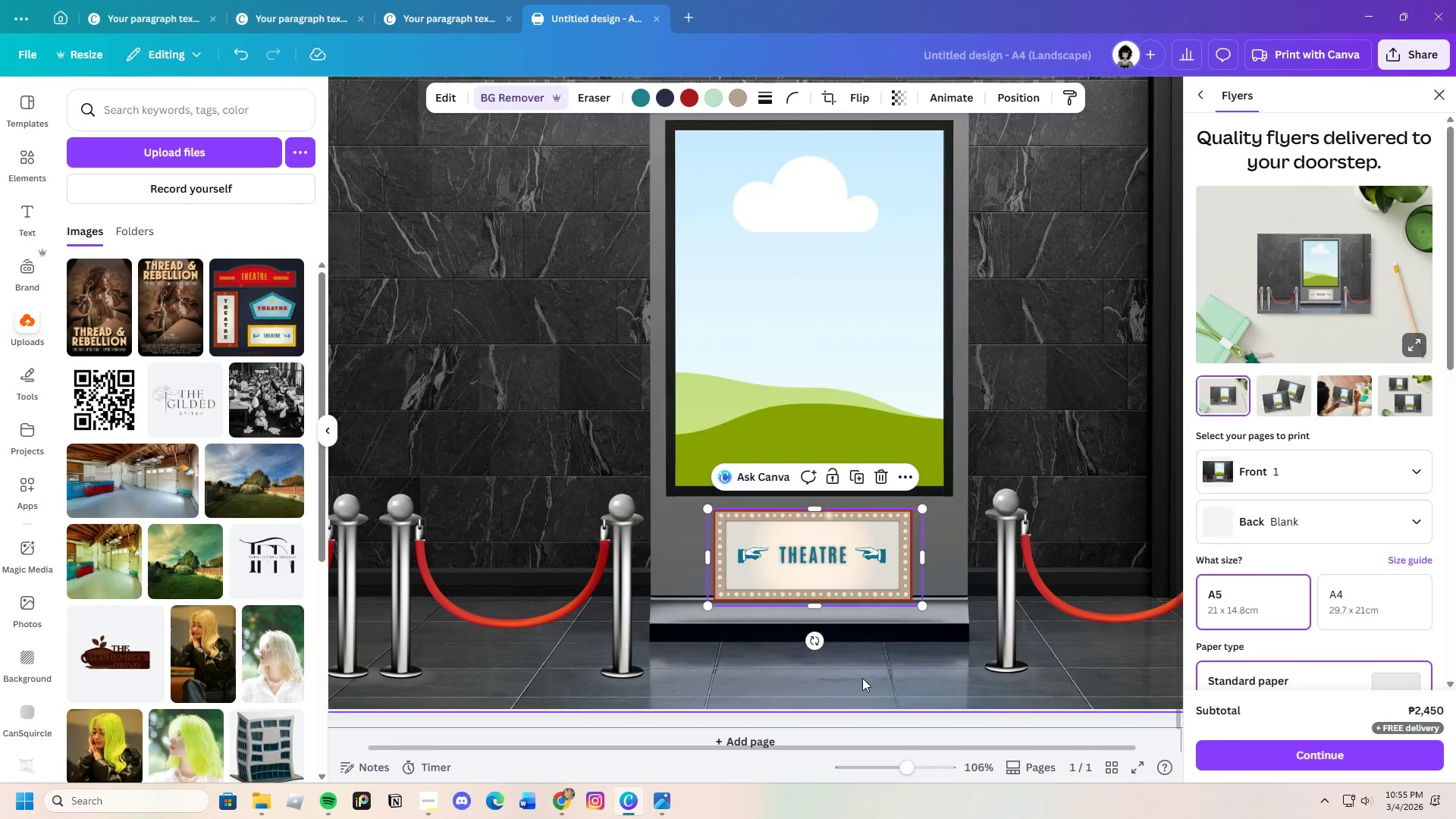 
left_click([862, 678])
 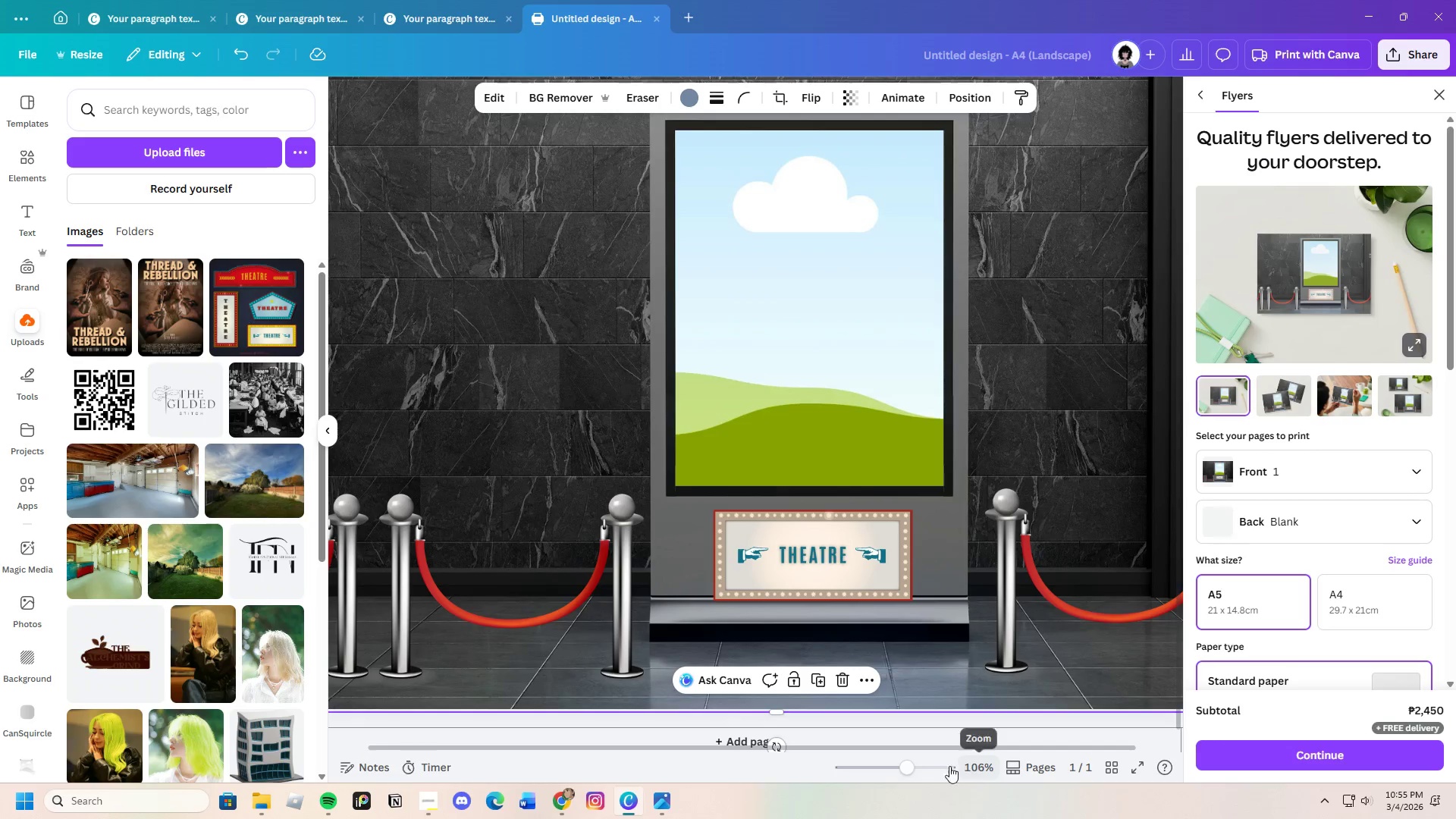 
left_click_drag(start_coordinate=[917, 761], to_coordinate=[899, 758])
 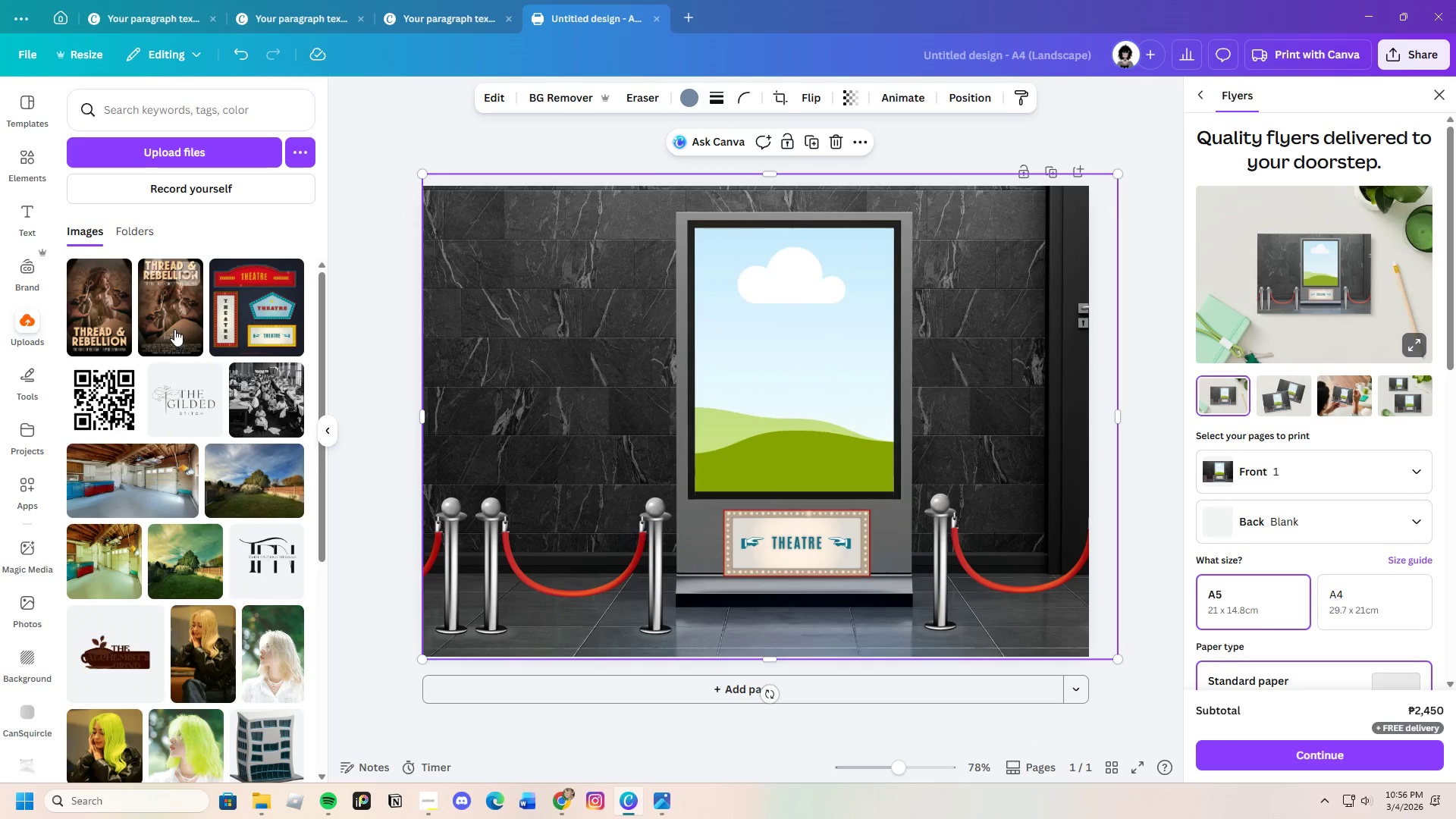 
left_click([174, 325])
 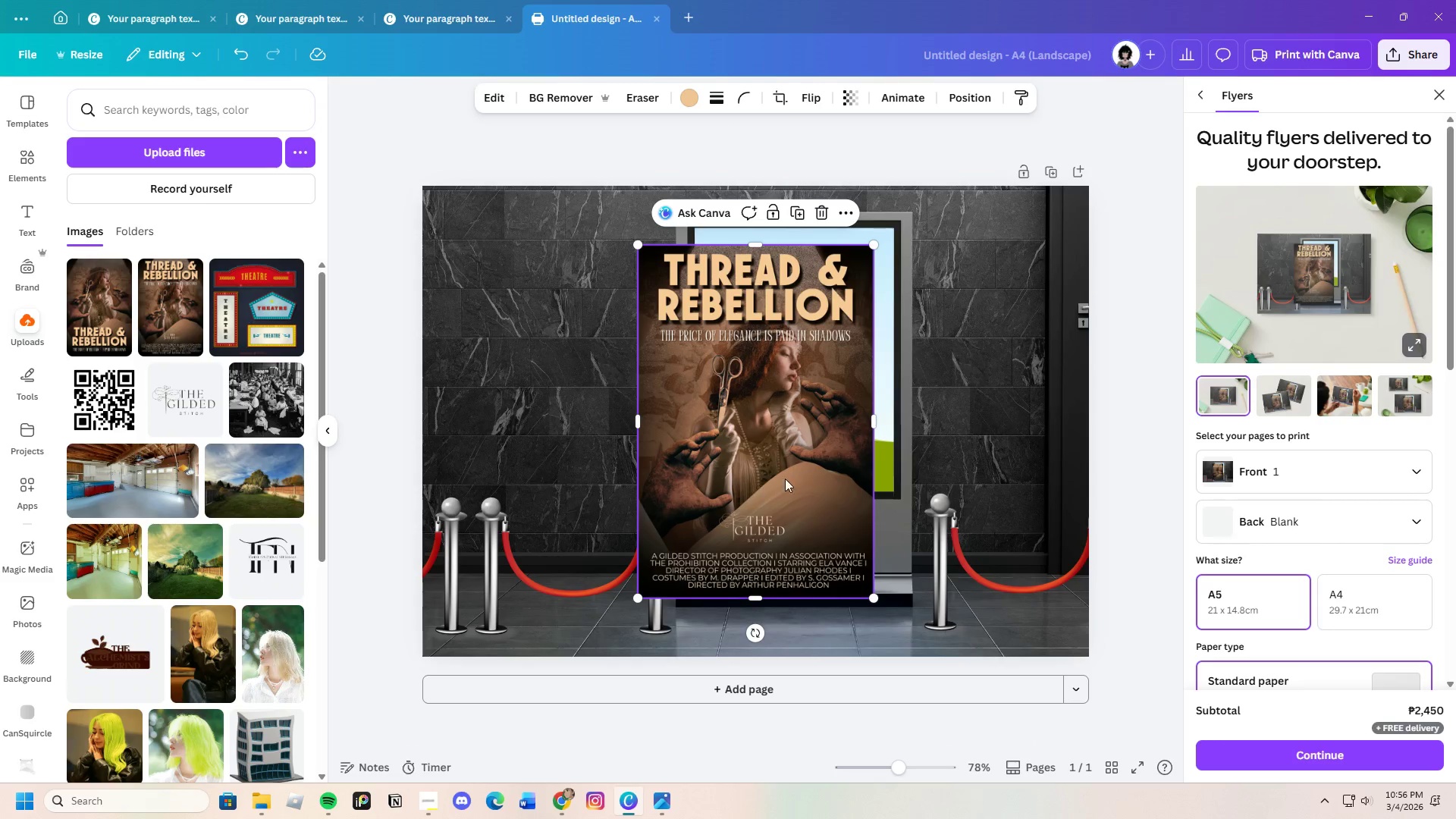 
left_click_drag(start_coordinate=[783, 473], to_coordinate=[797, 445])
 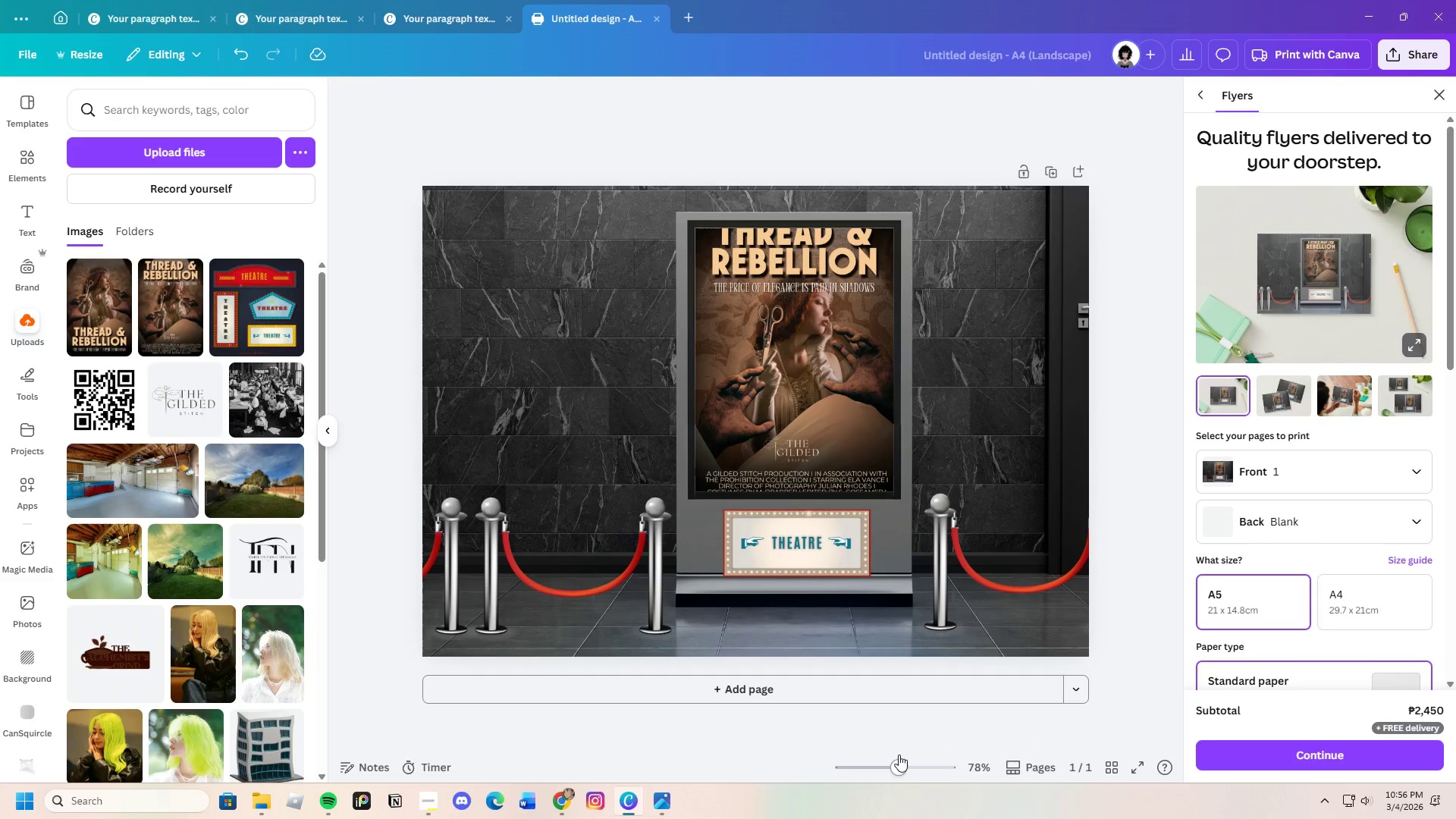 
left_click_drag(start_coordinate=[906, 763], to_coordinate=[910, 762])
 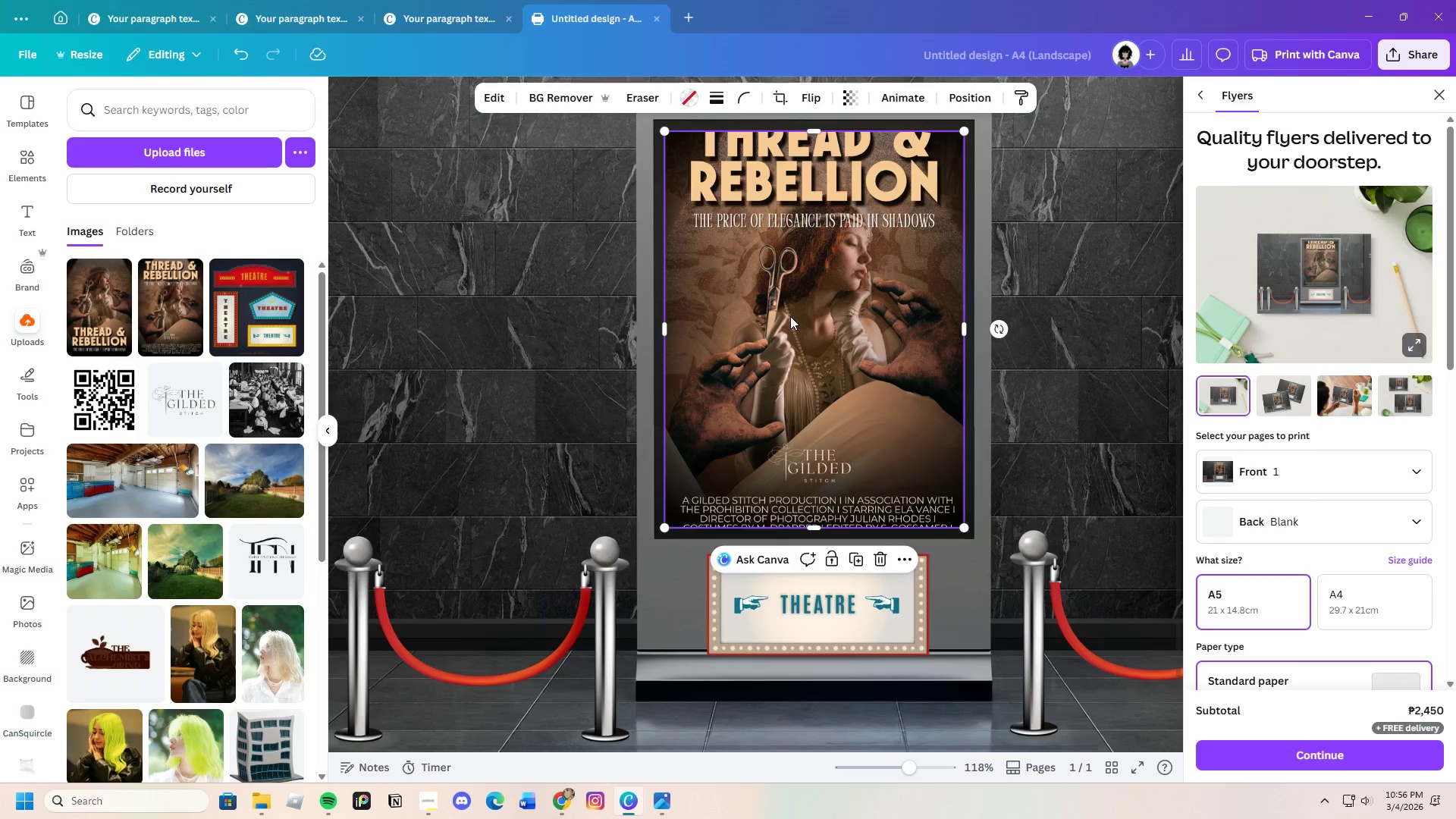 
double_click([790, 316])
 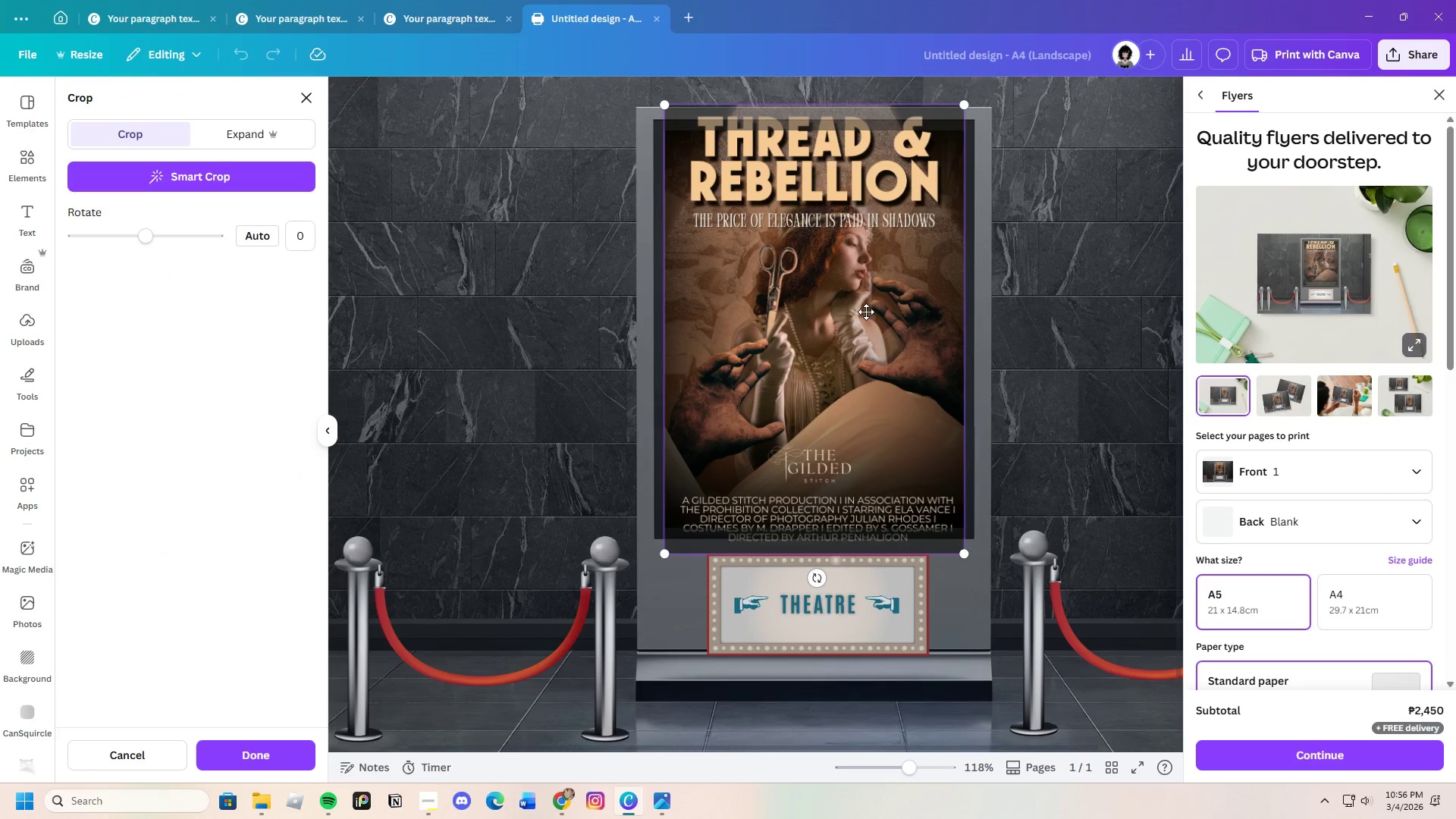 
left_click_drag(start_coordinate=[866, 312], to_coordinate=[855, 338])
 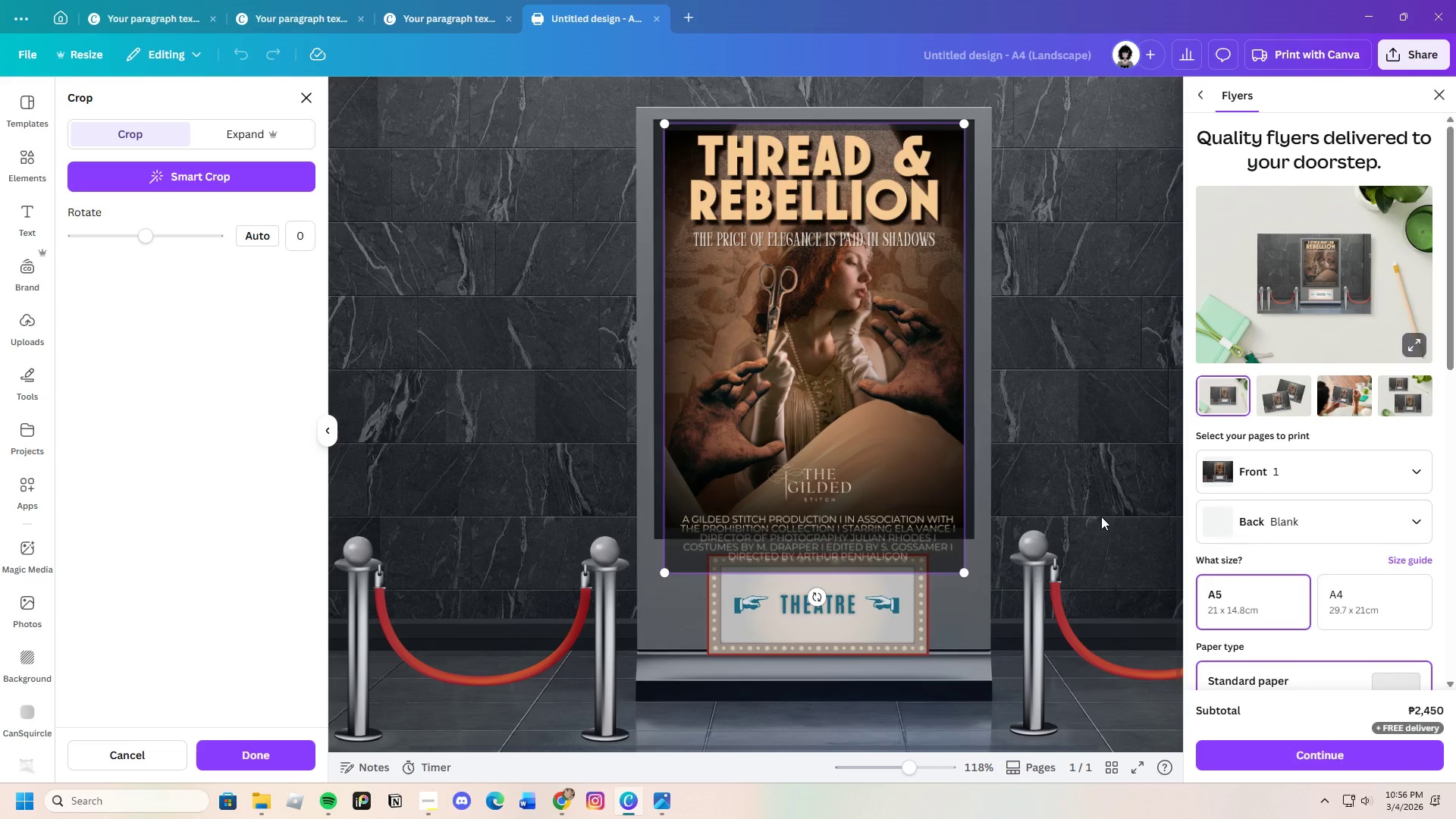 
left_click([1131, 477])
 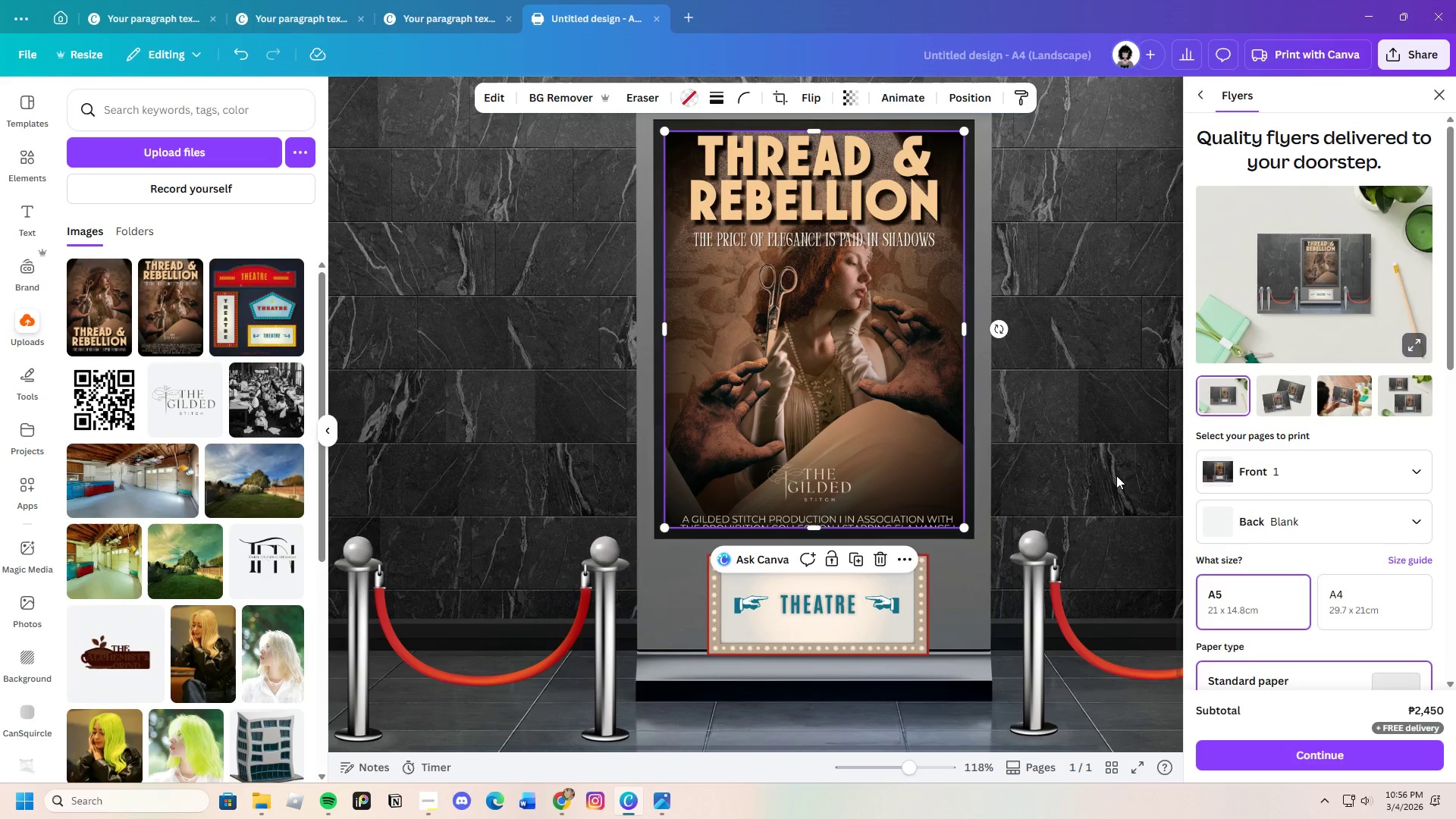 
left_click([1103, 475])
 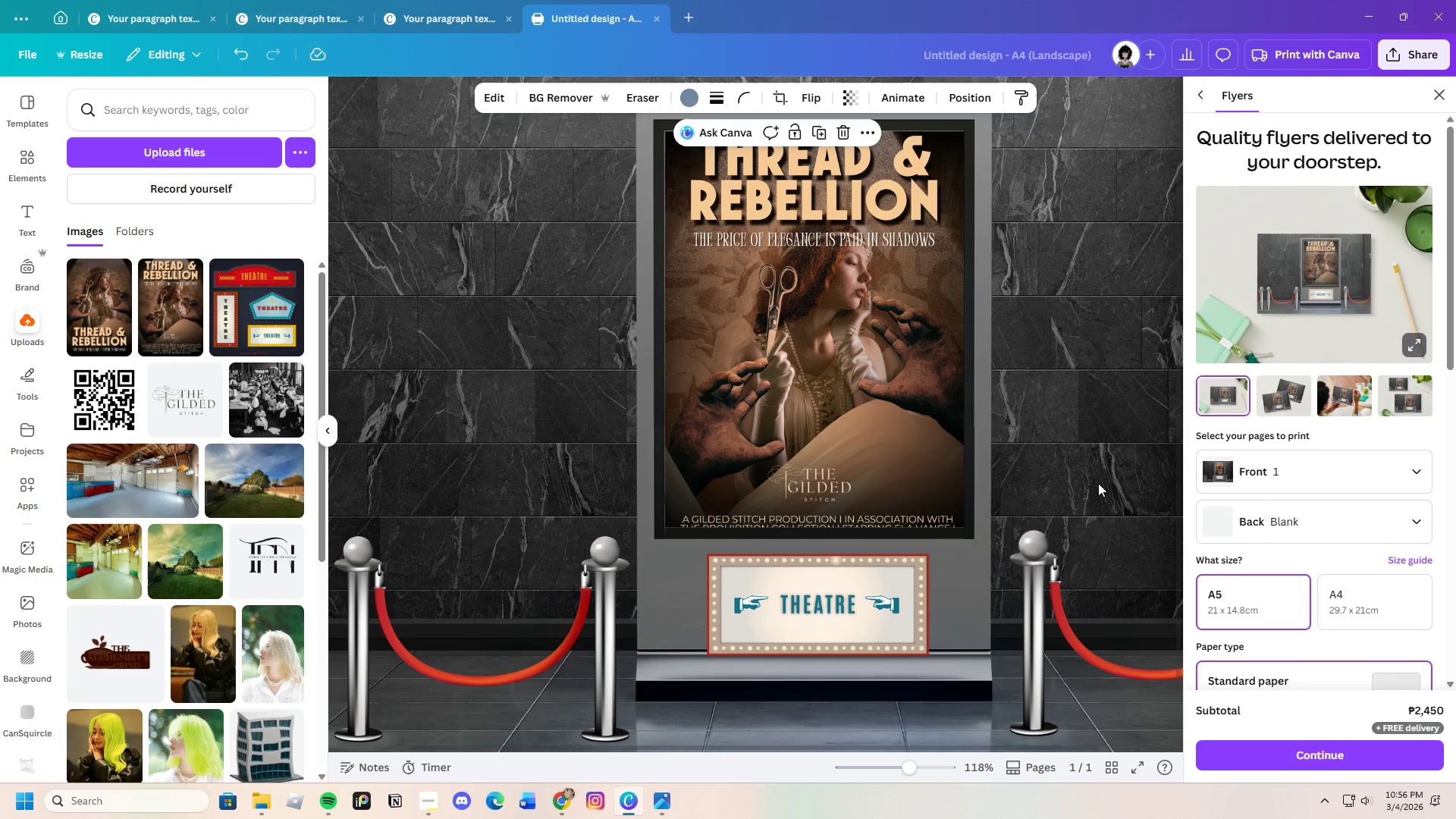 
scroll: coordinate [1097, 484], scroll_direction: down, amount: 2.0
 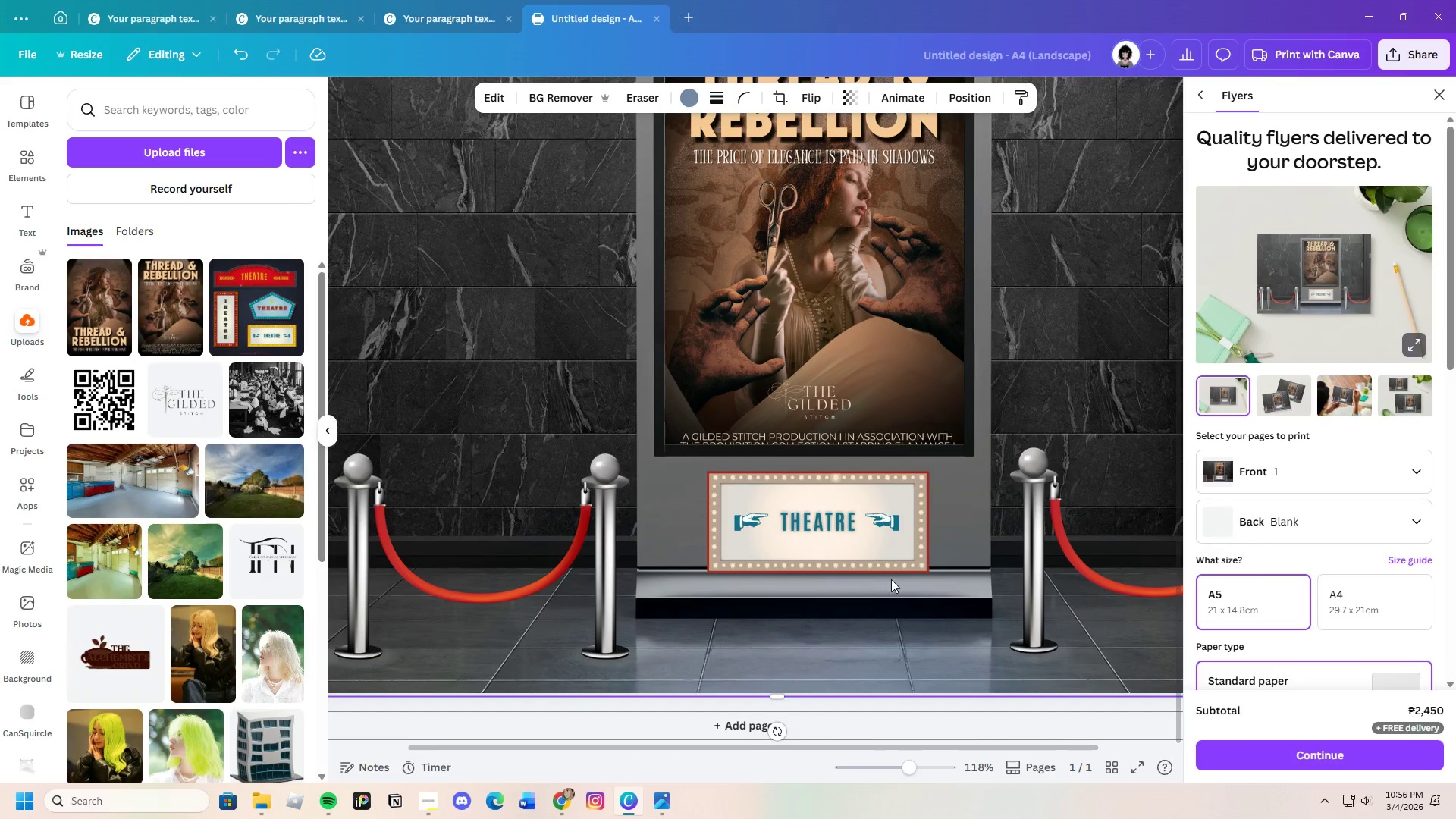 
left_click([871, 542])
 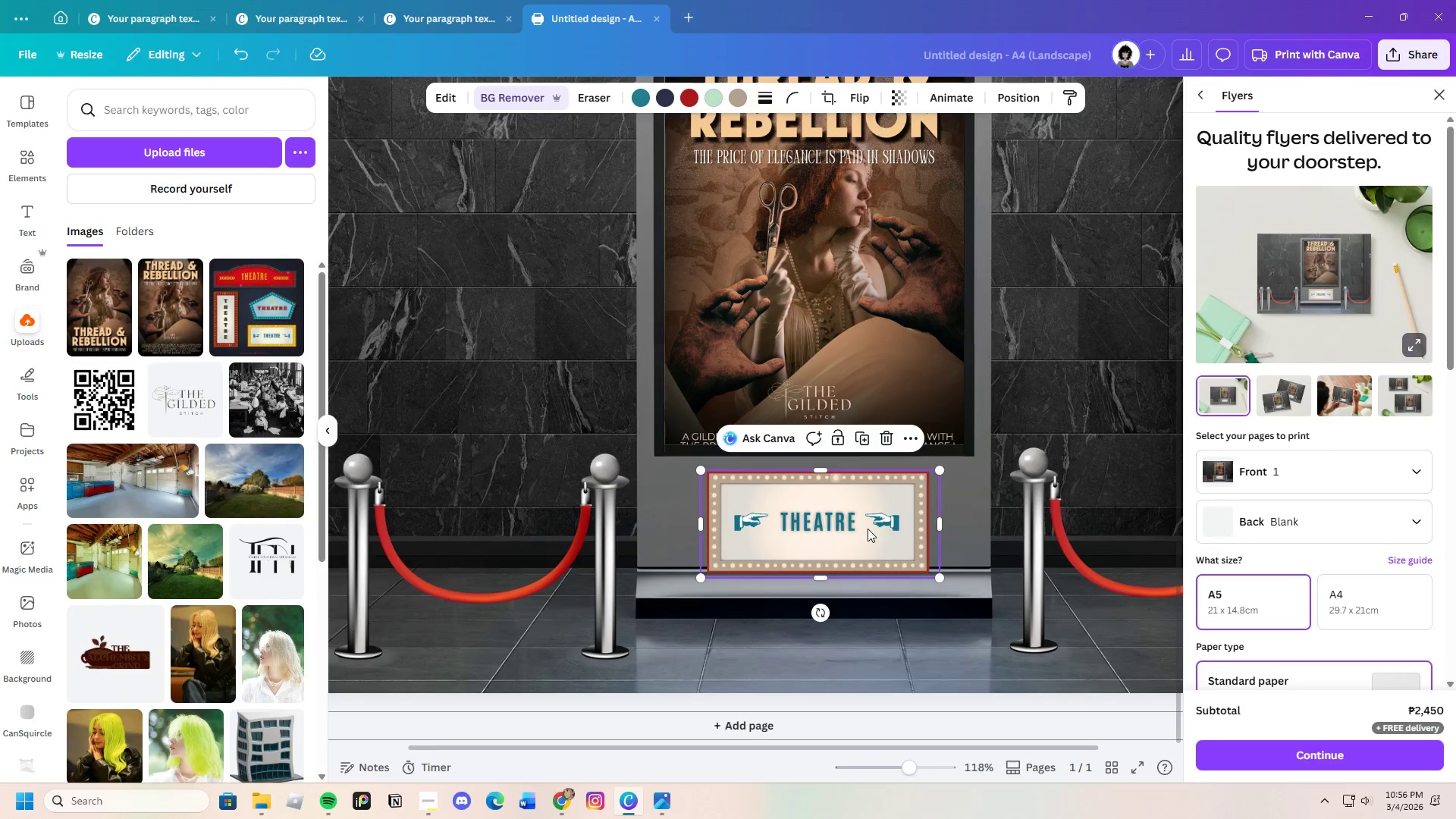 
left_click_drag(start_coordinate=[868, 529], to_coordinate=[871, 563])
 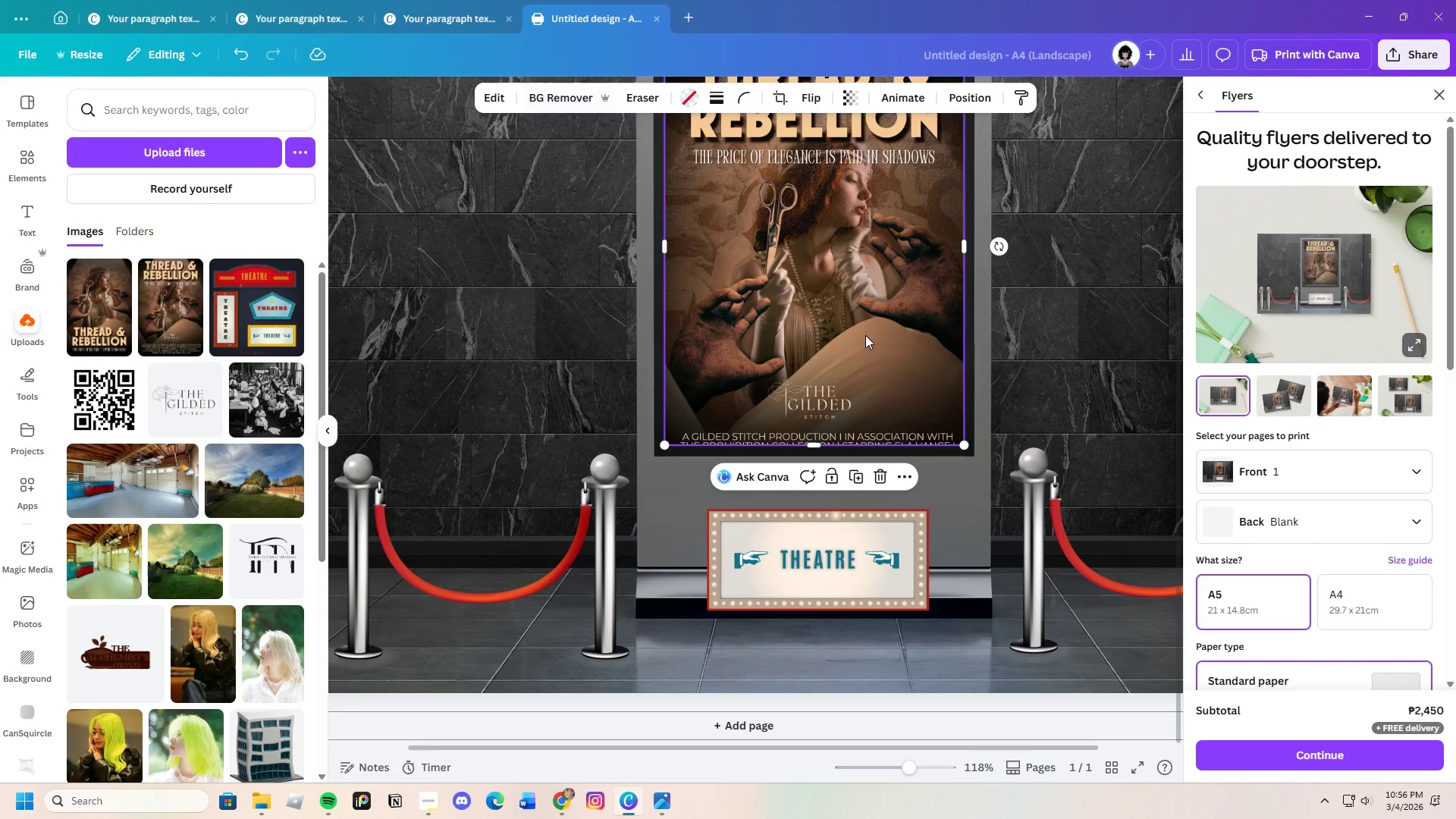 
double_click([865, 335])
 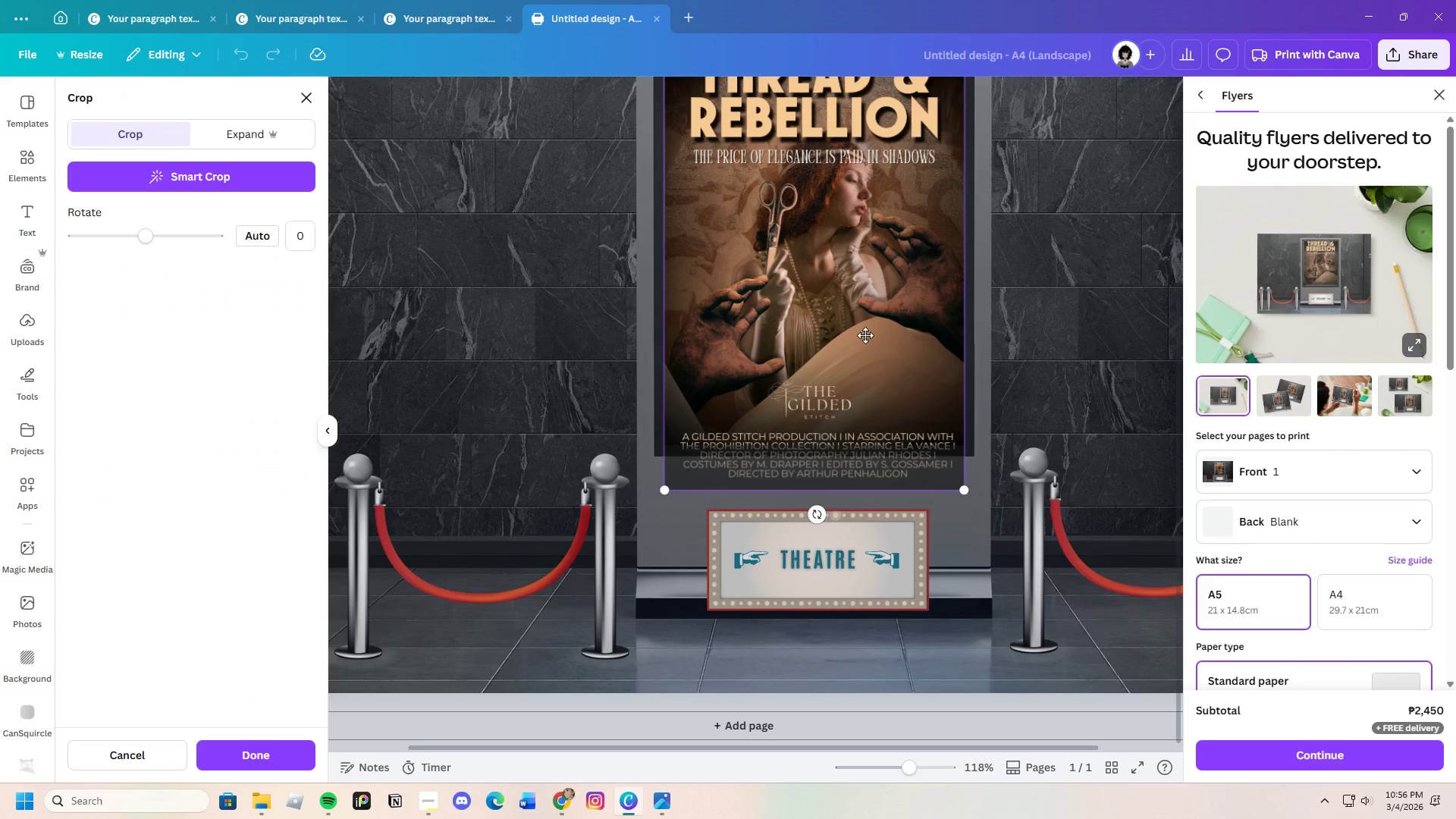 
left_click([1049, 364])
 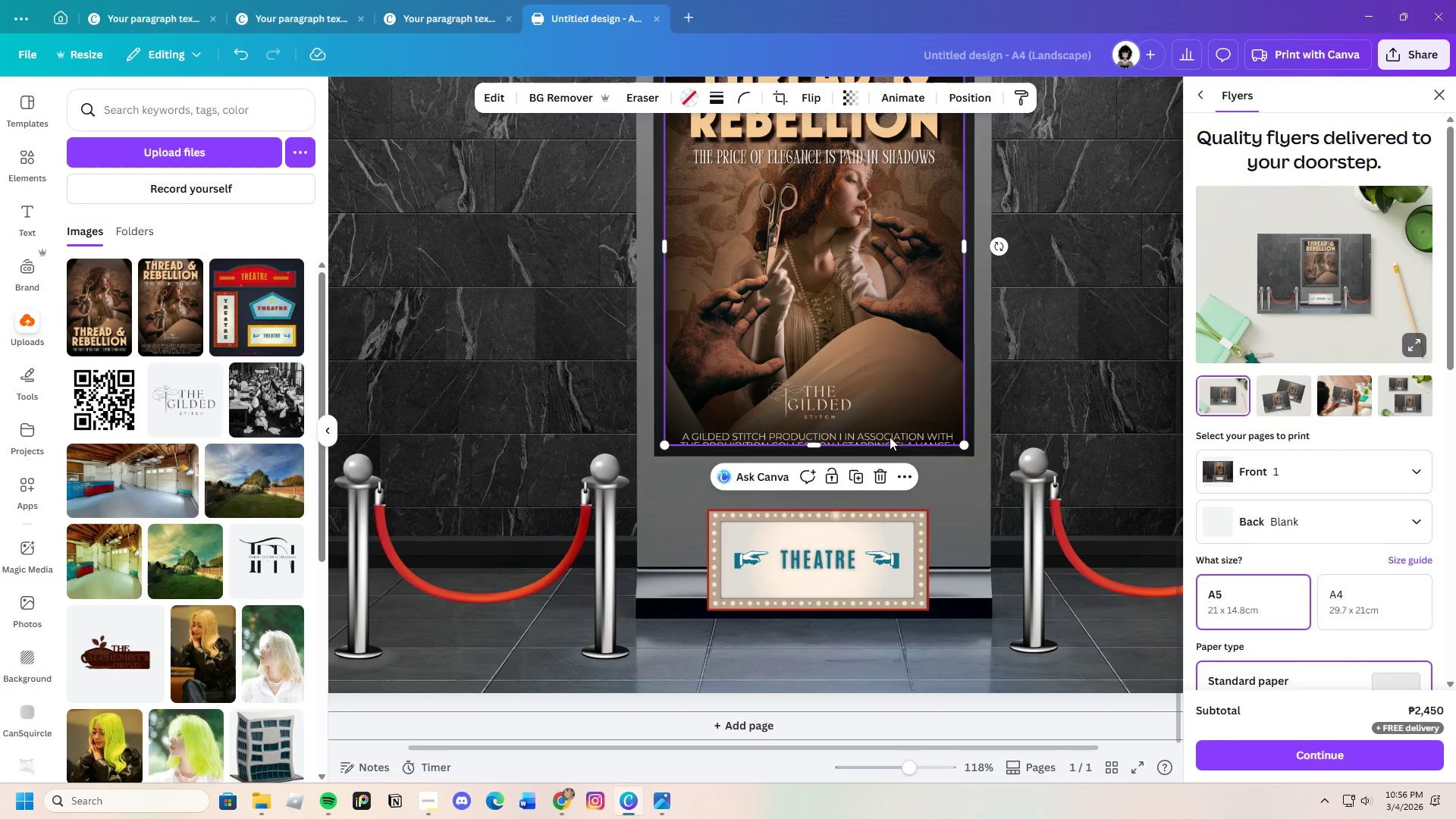 
left_click([880, 480])
 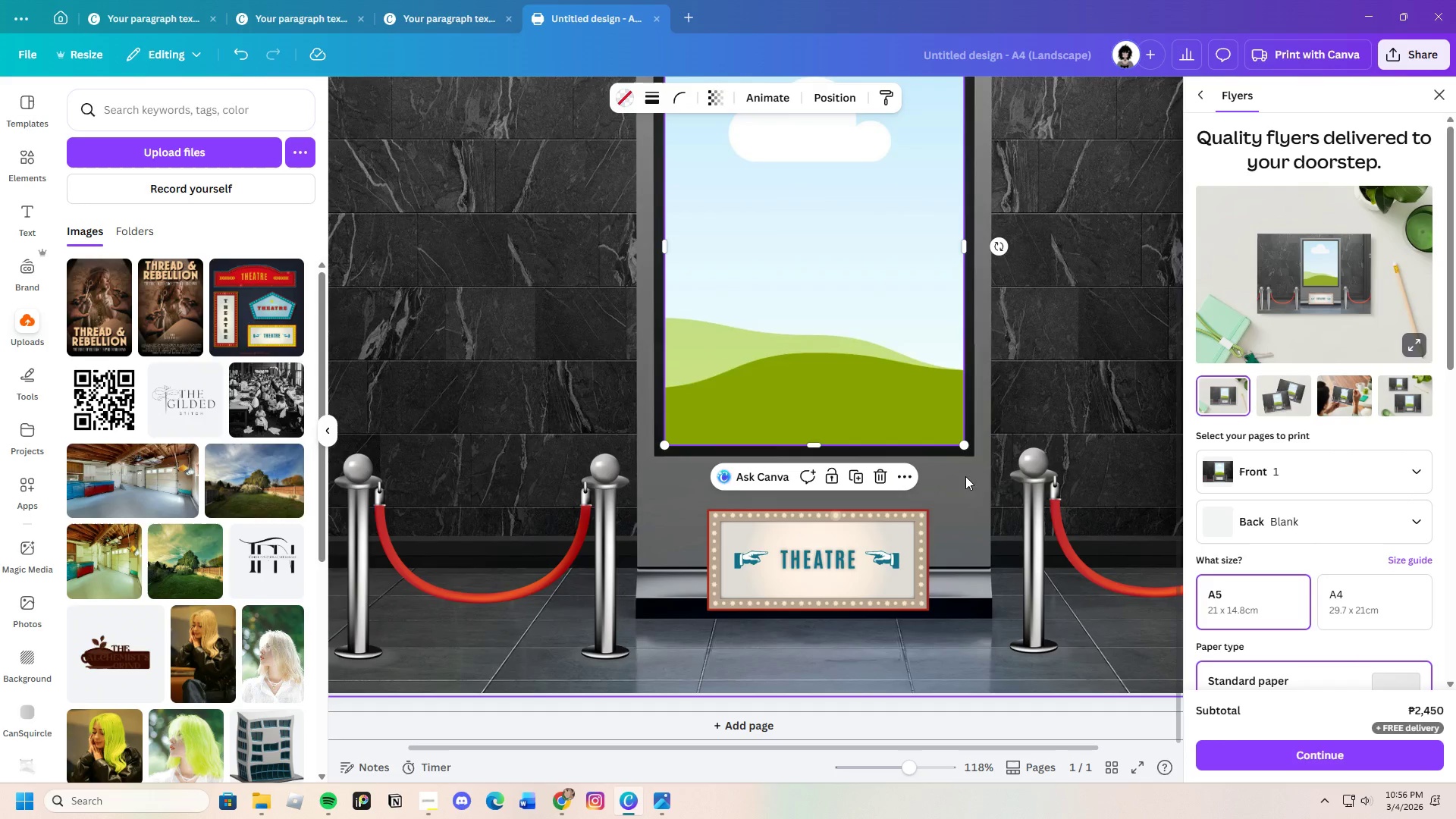 
left_click([966, 476])
 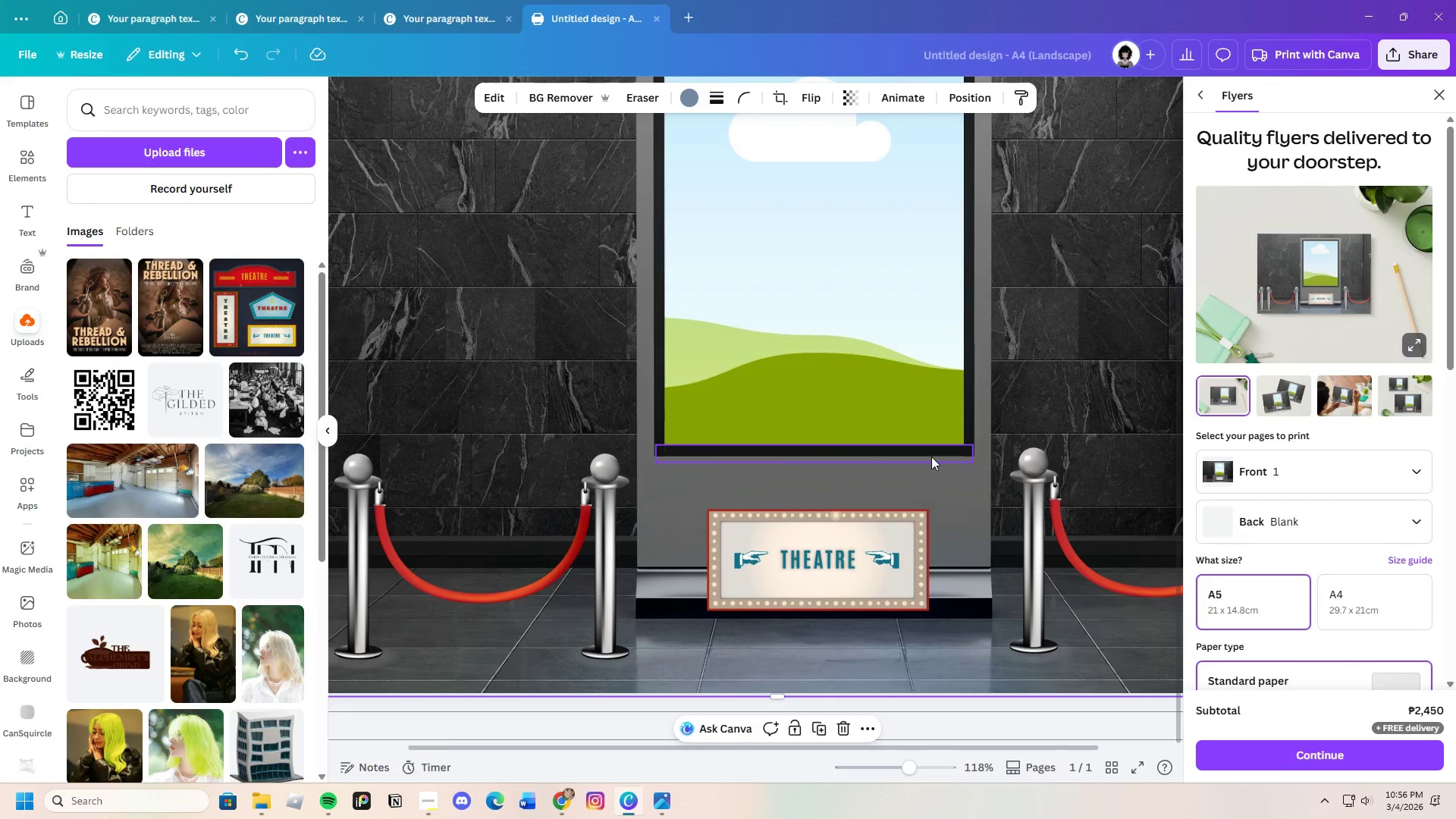 
left_click([931, 457])
 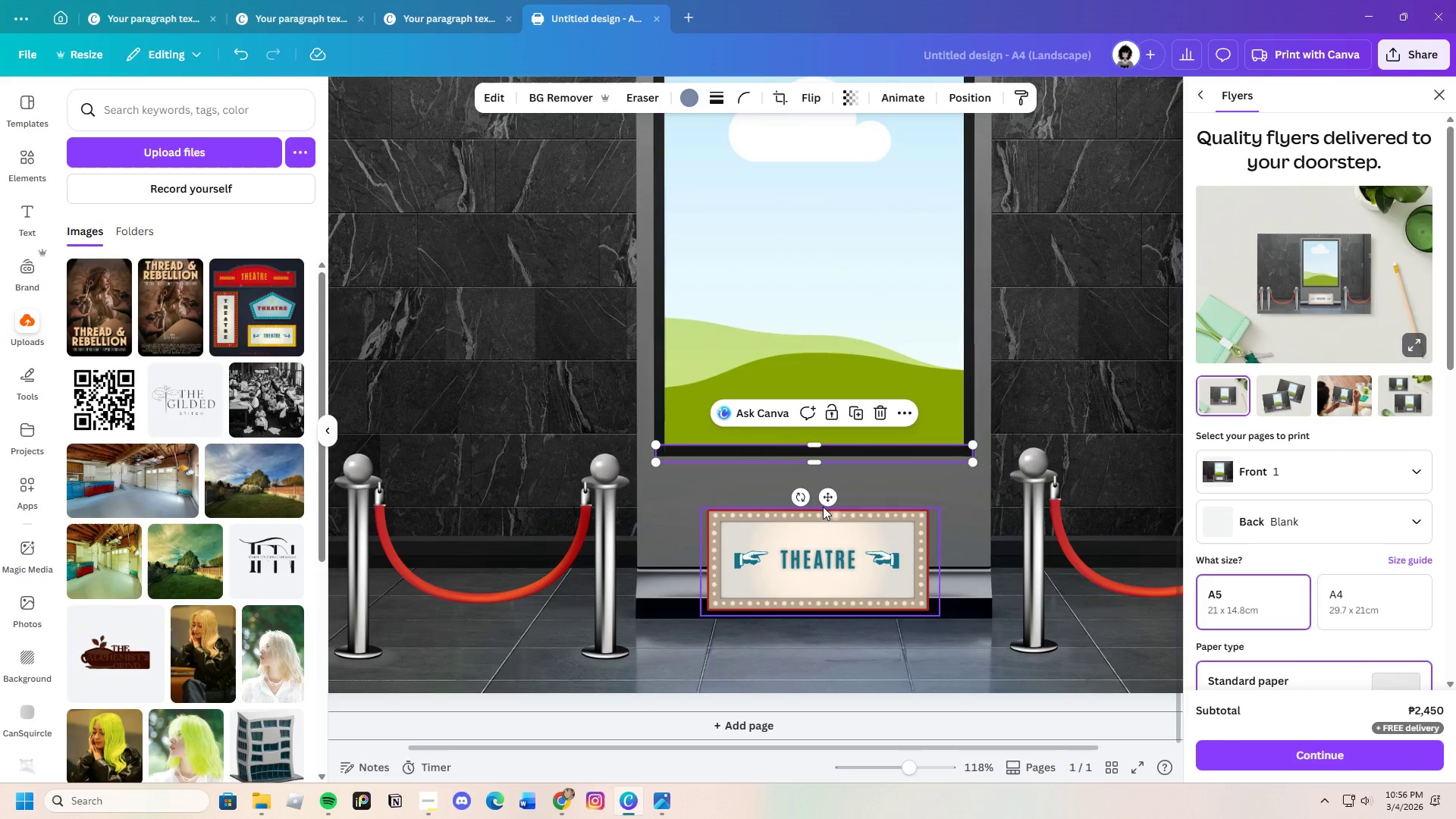 
left_click_drag(start_coordinate=[824, 497], to_coordinate=[823, 524])
 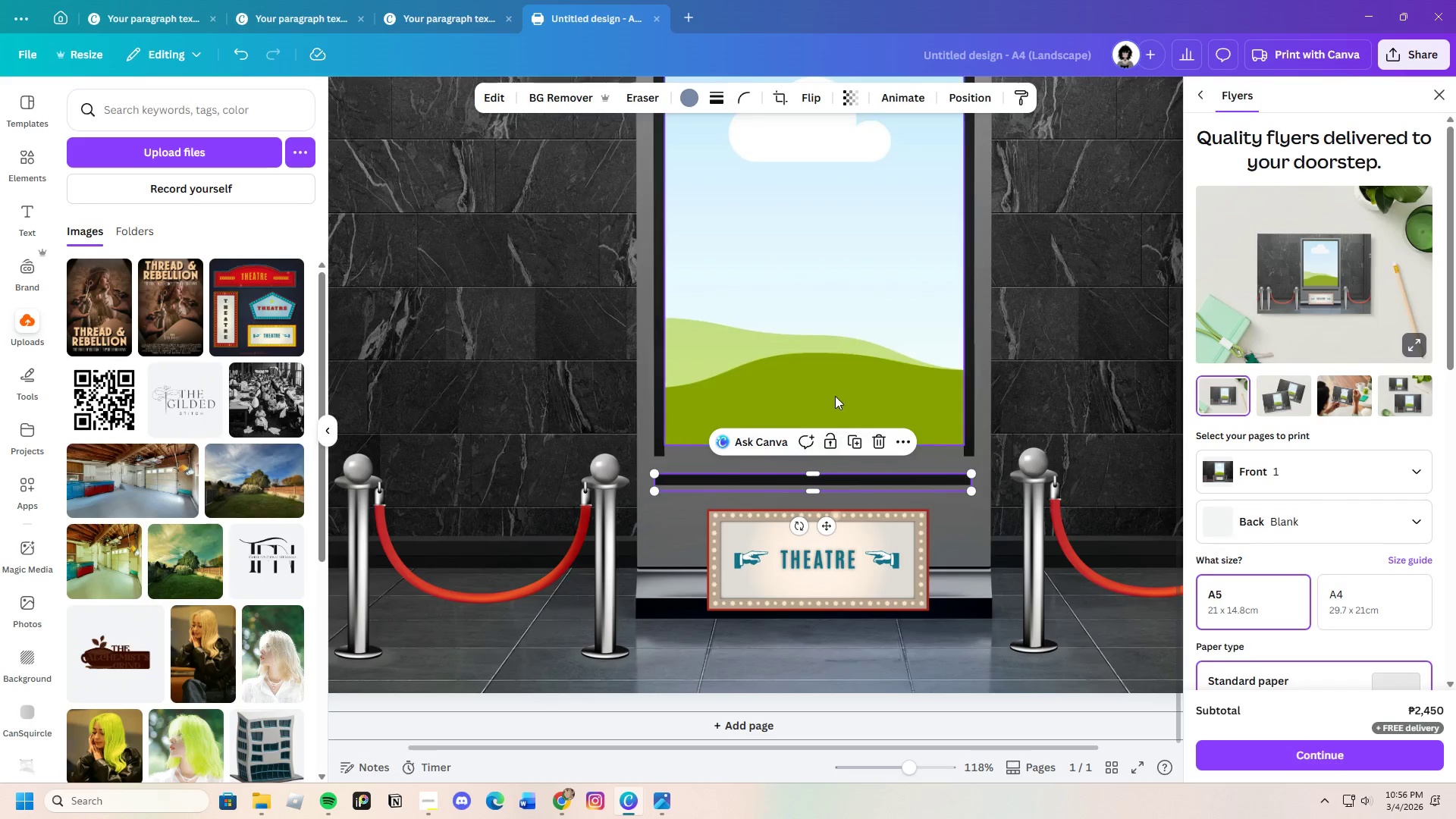 
left_click([835, 396])
 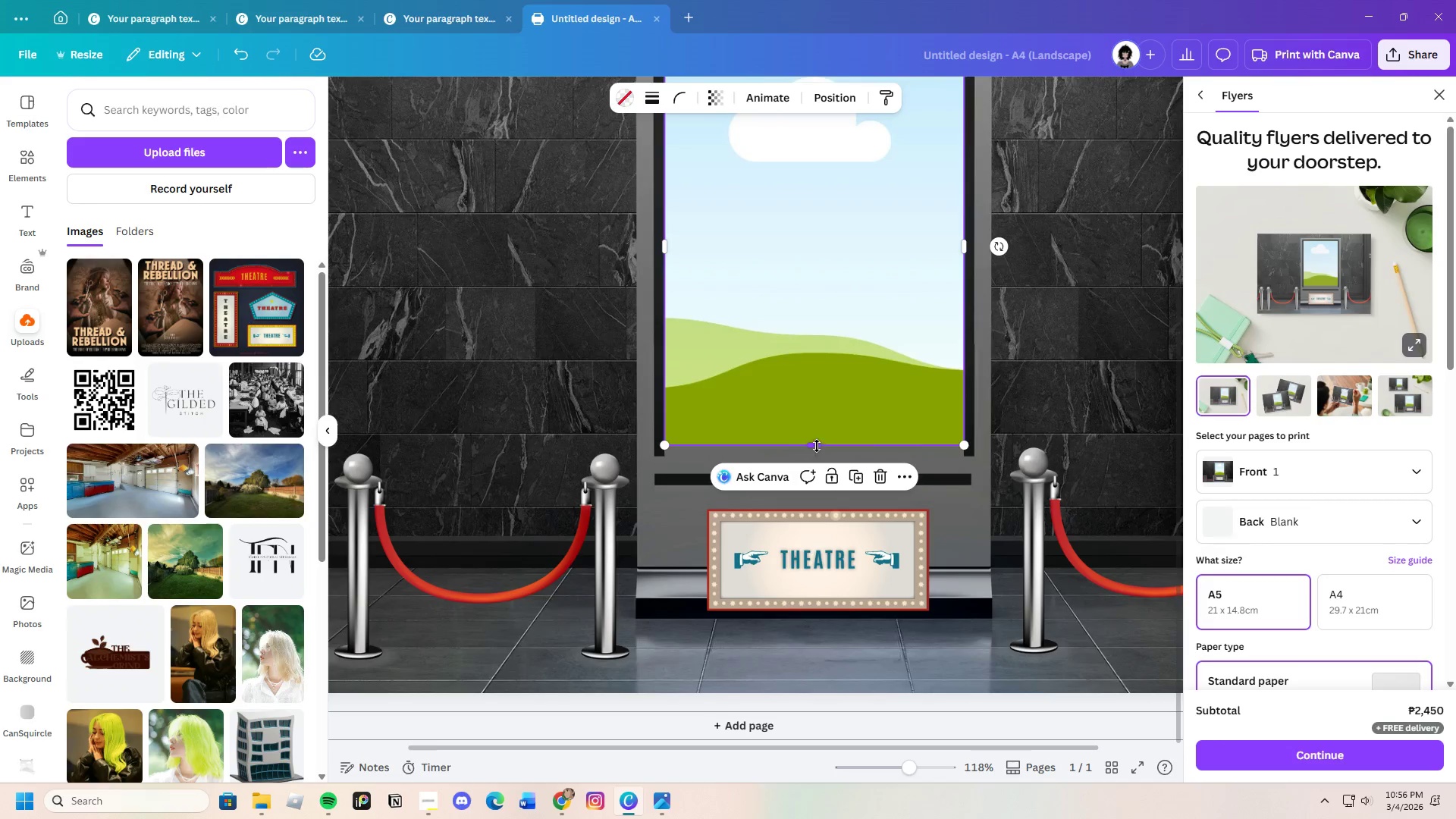 
left_click_drag(start_coordinate=[816, 444], to_coordinate=[815, 472])
 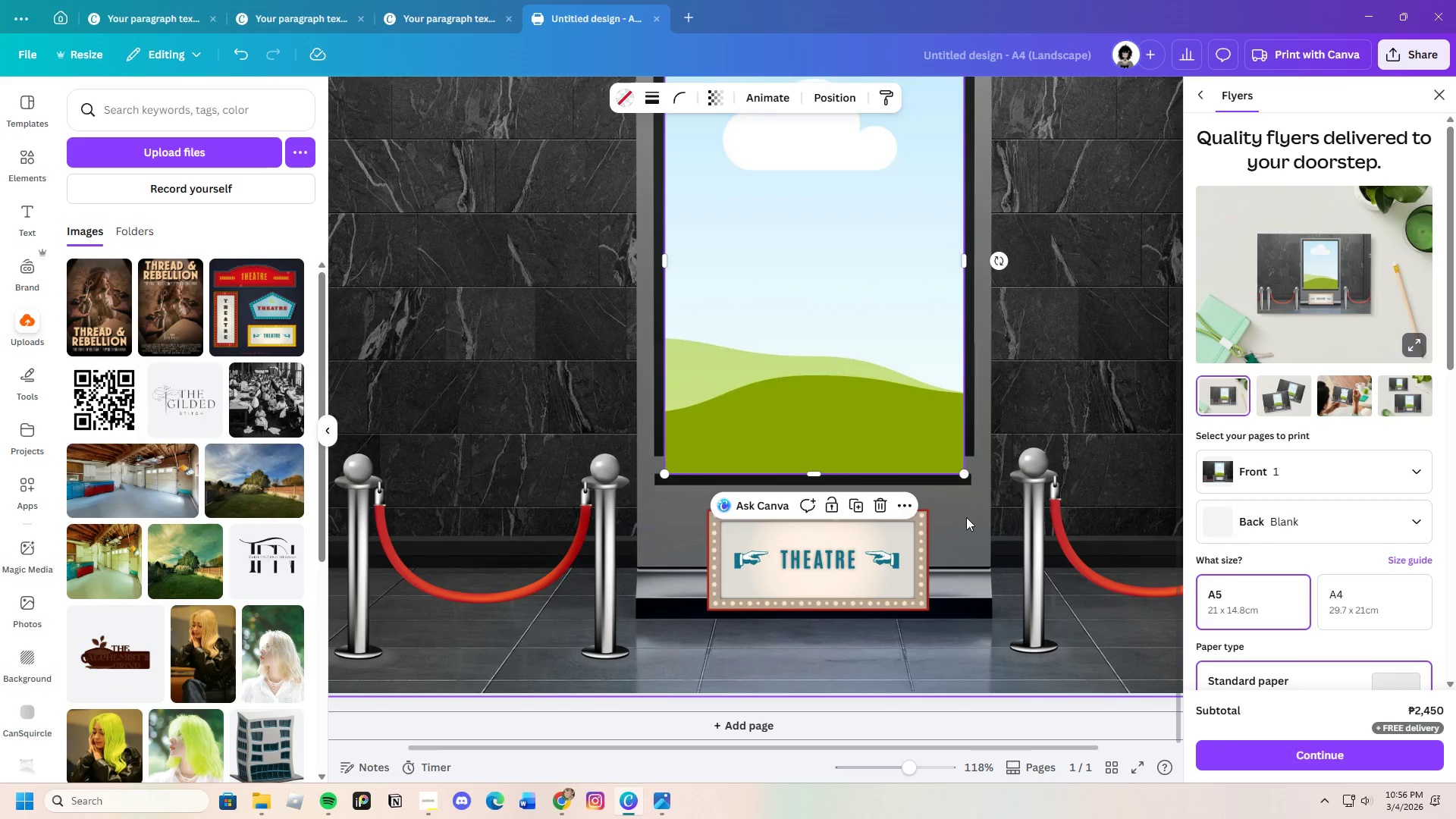 
left_click([967, 517])
 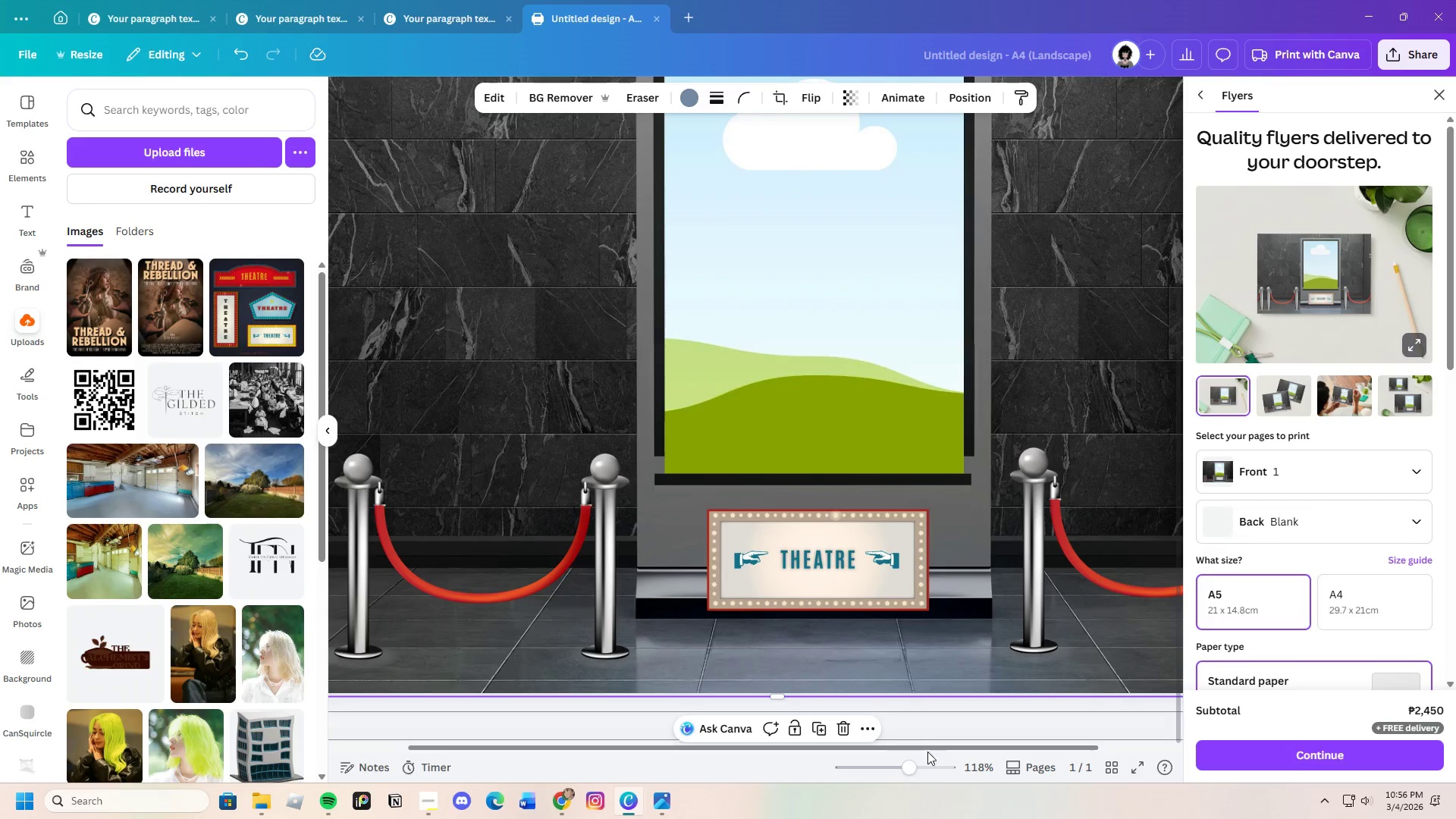 
left_click_drag(start_coordinate=[907, 777], to_coordinate=[920, 775])
 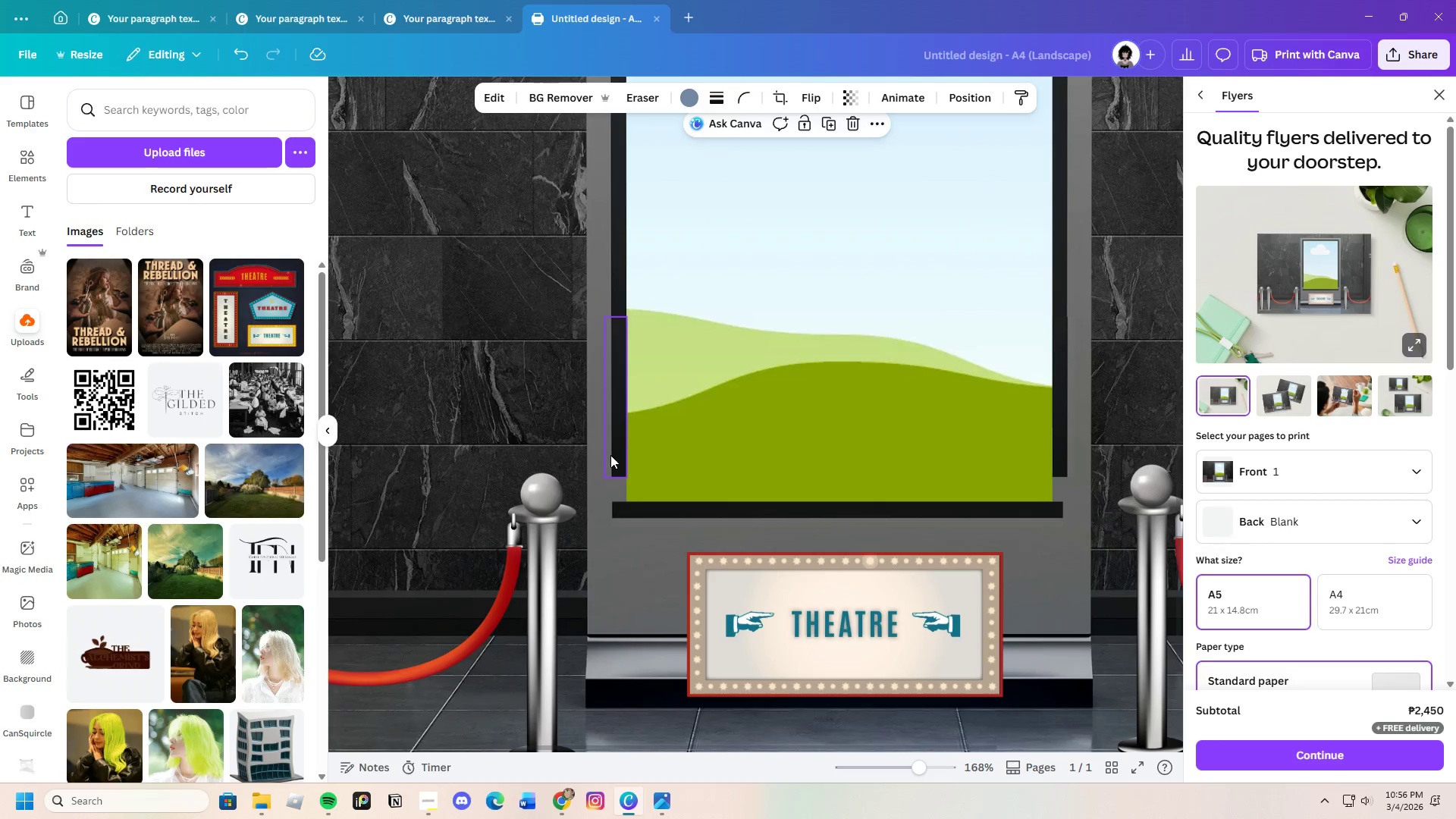 
left_click([611, 454])
 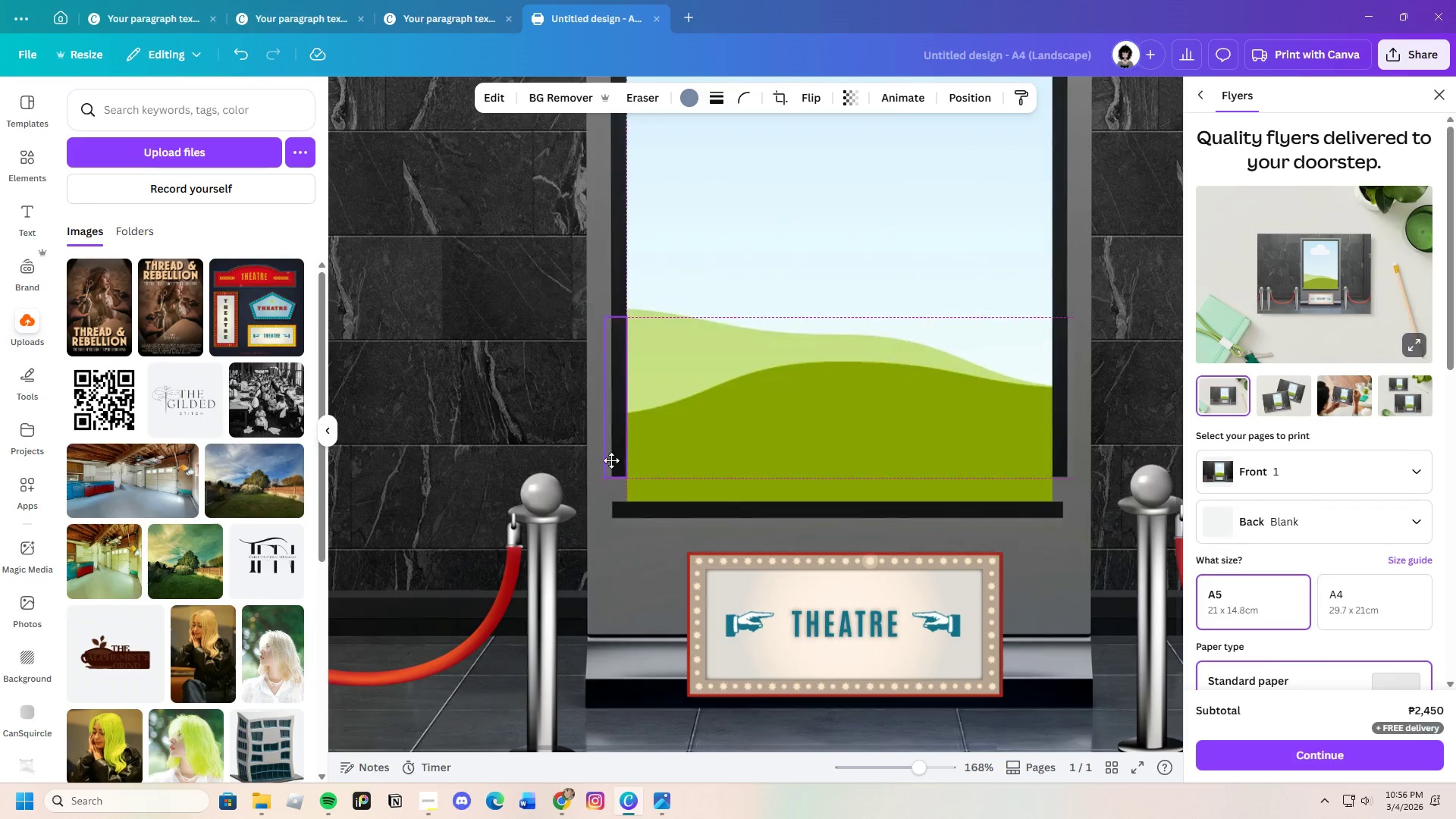 
left_click_drag(start_coordinate=[612, 454], to_coordinate=[614, 485])
 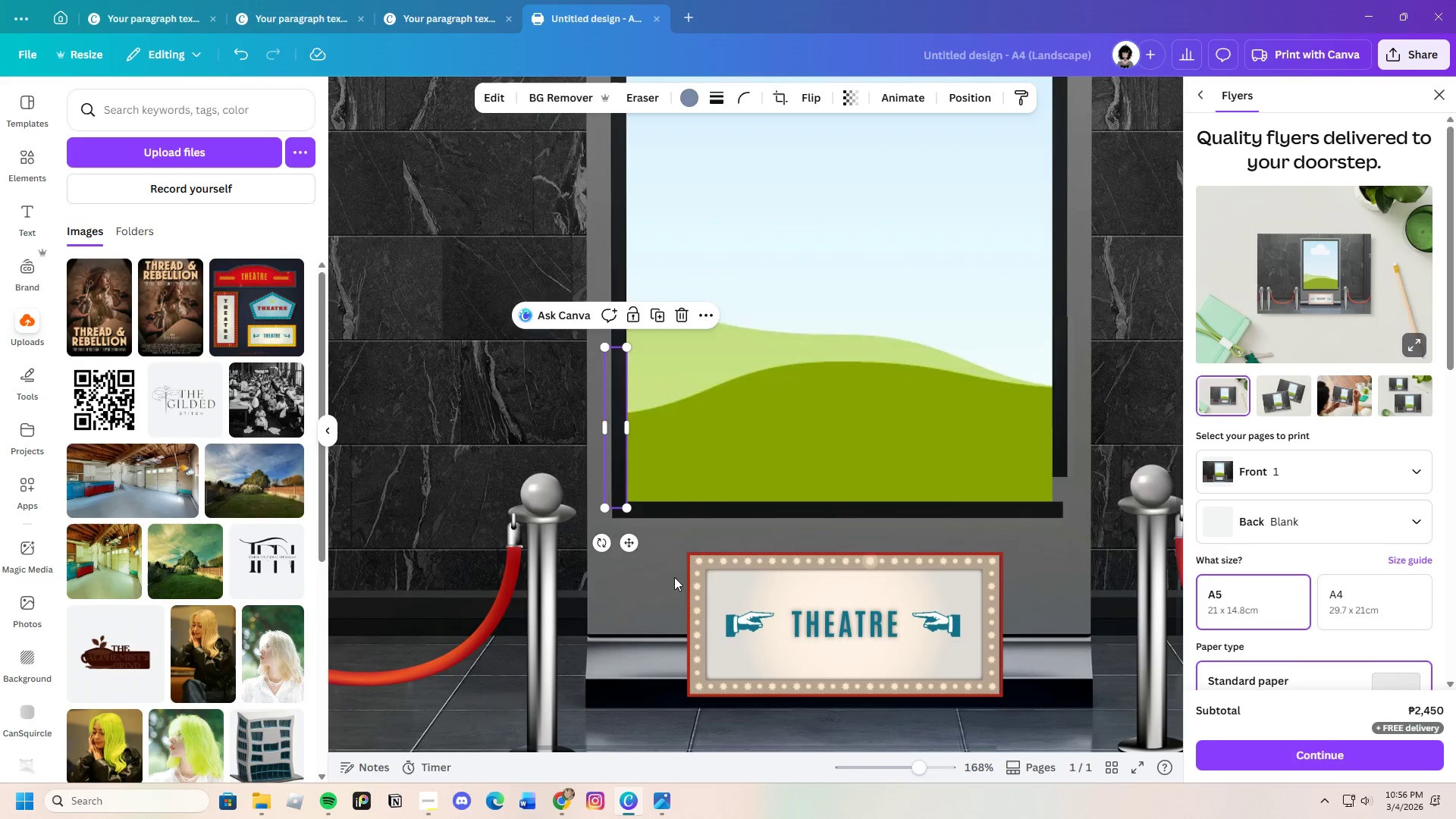 
left_click([681, 577])
 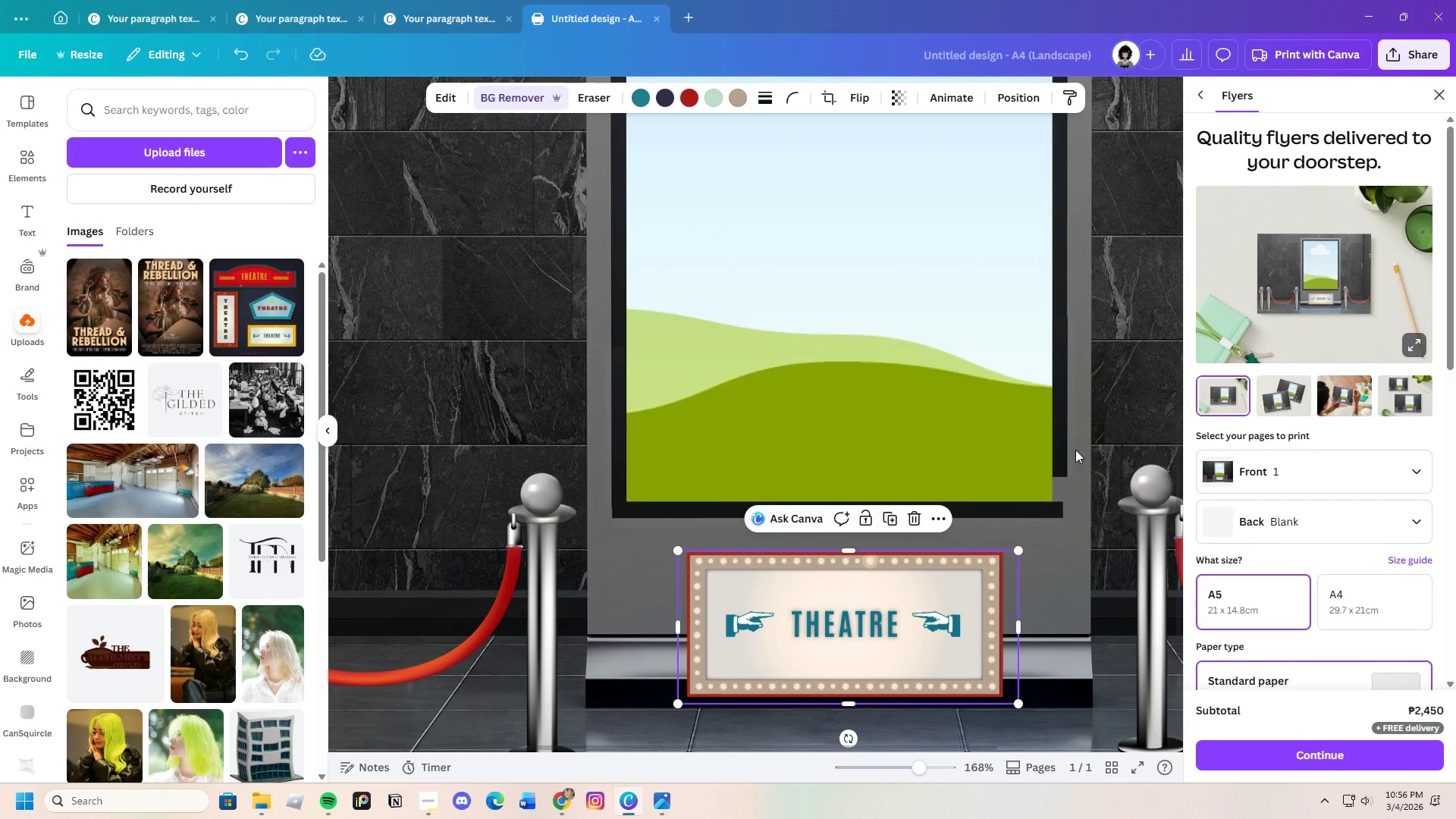 
left_click([1059, 447])
 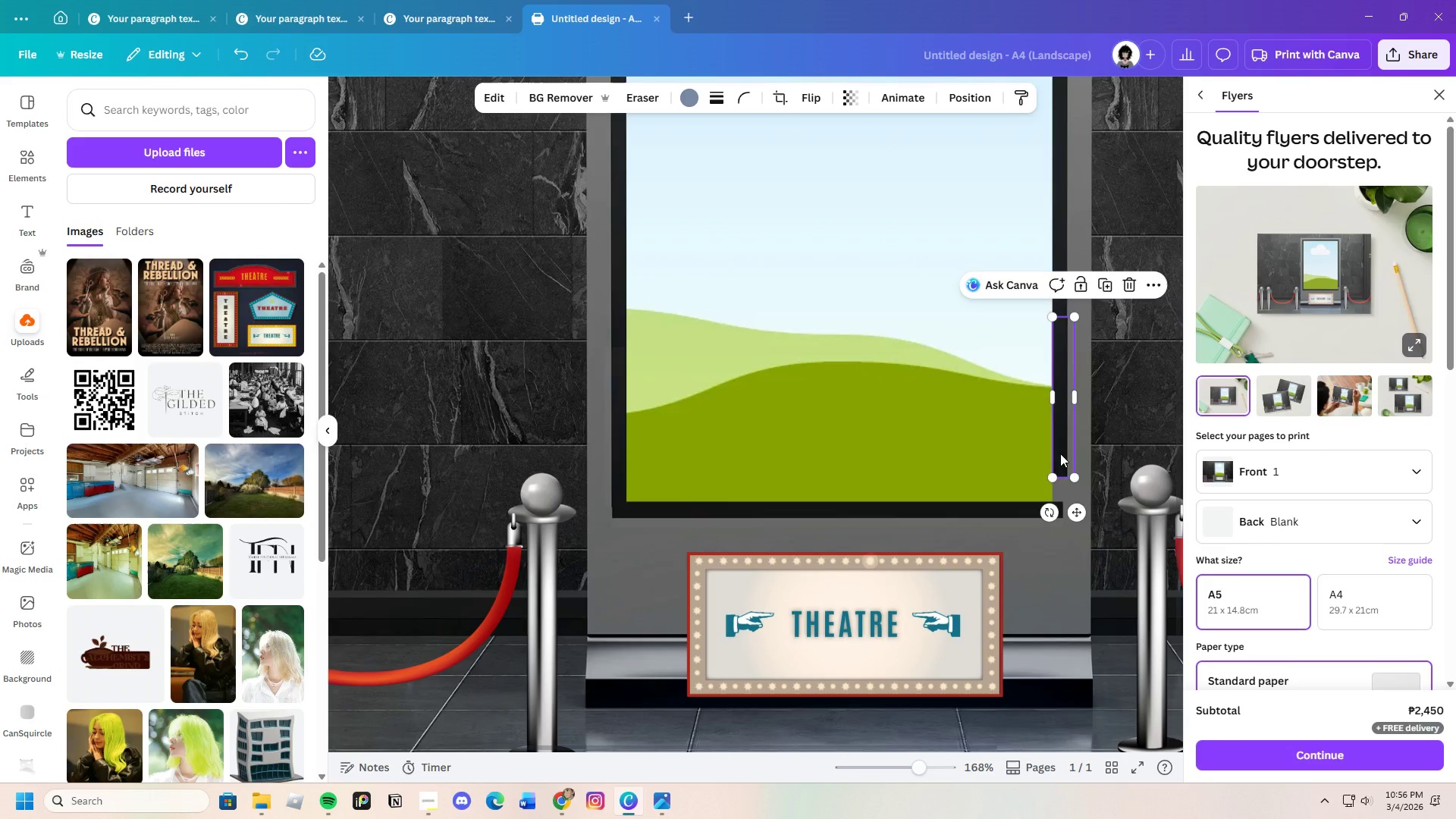 
left_click_drag(start_coordinate=[1059, 447], to_coordinate=[1059, 490])
 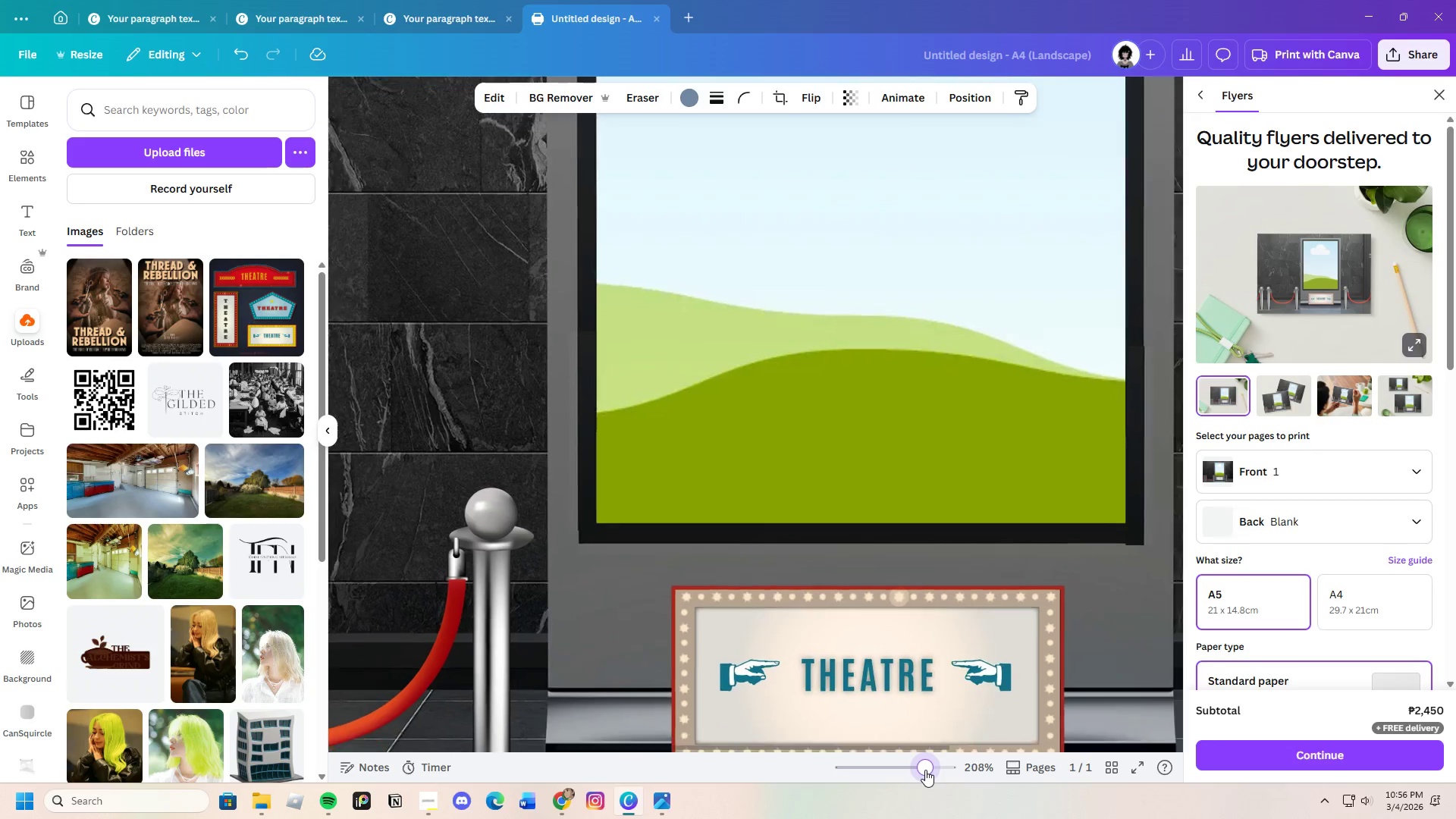 
left_click_drag(start_coordinate=[1128, 526], to_coordinate=[1125, 524])
 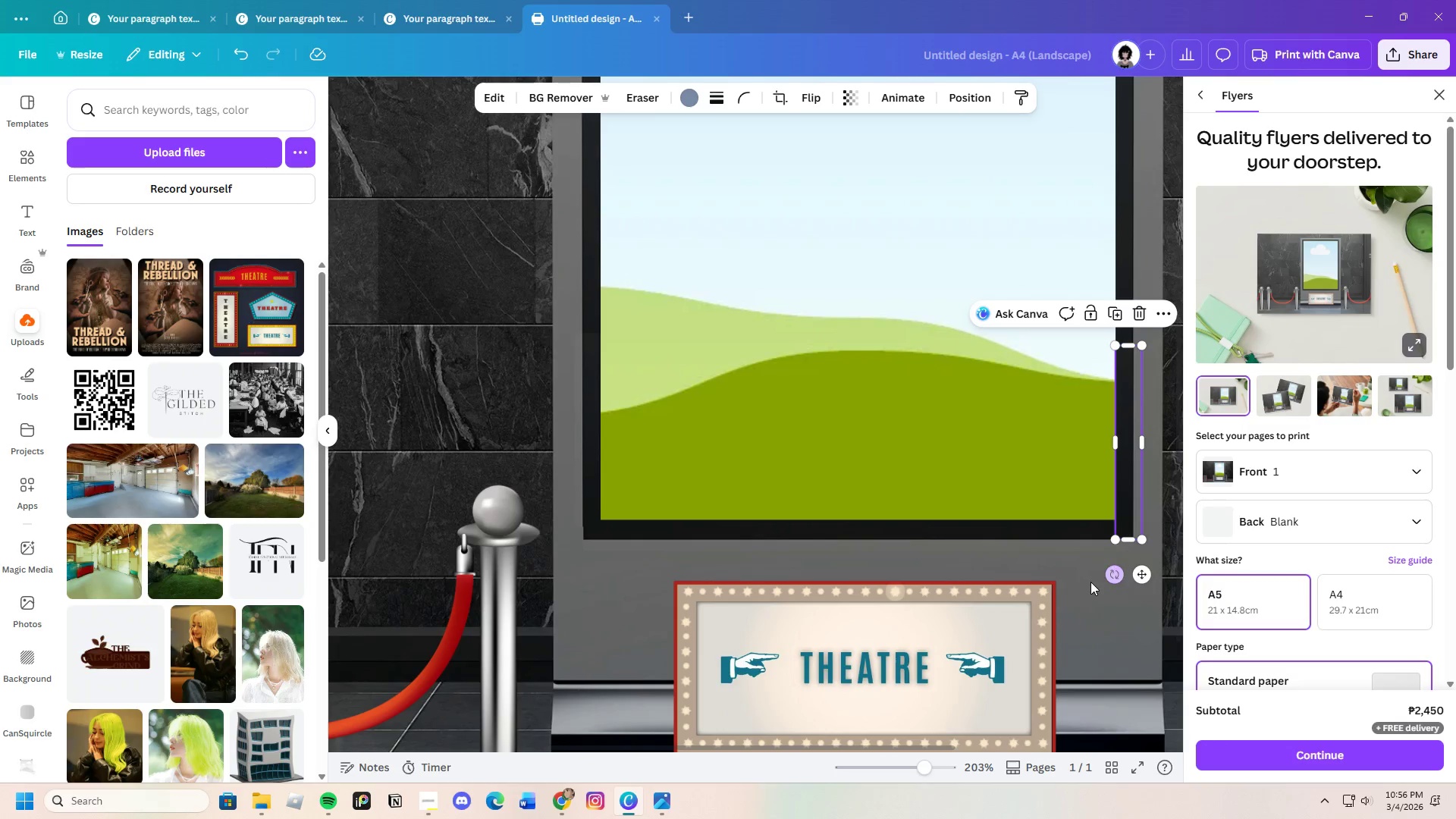 
left_click([1090, 582])
 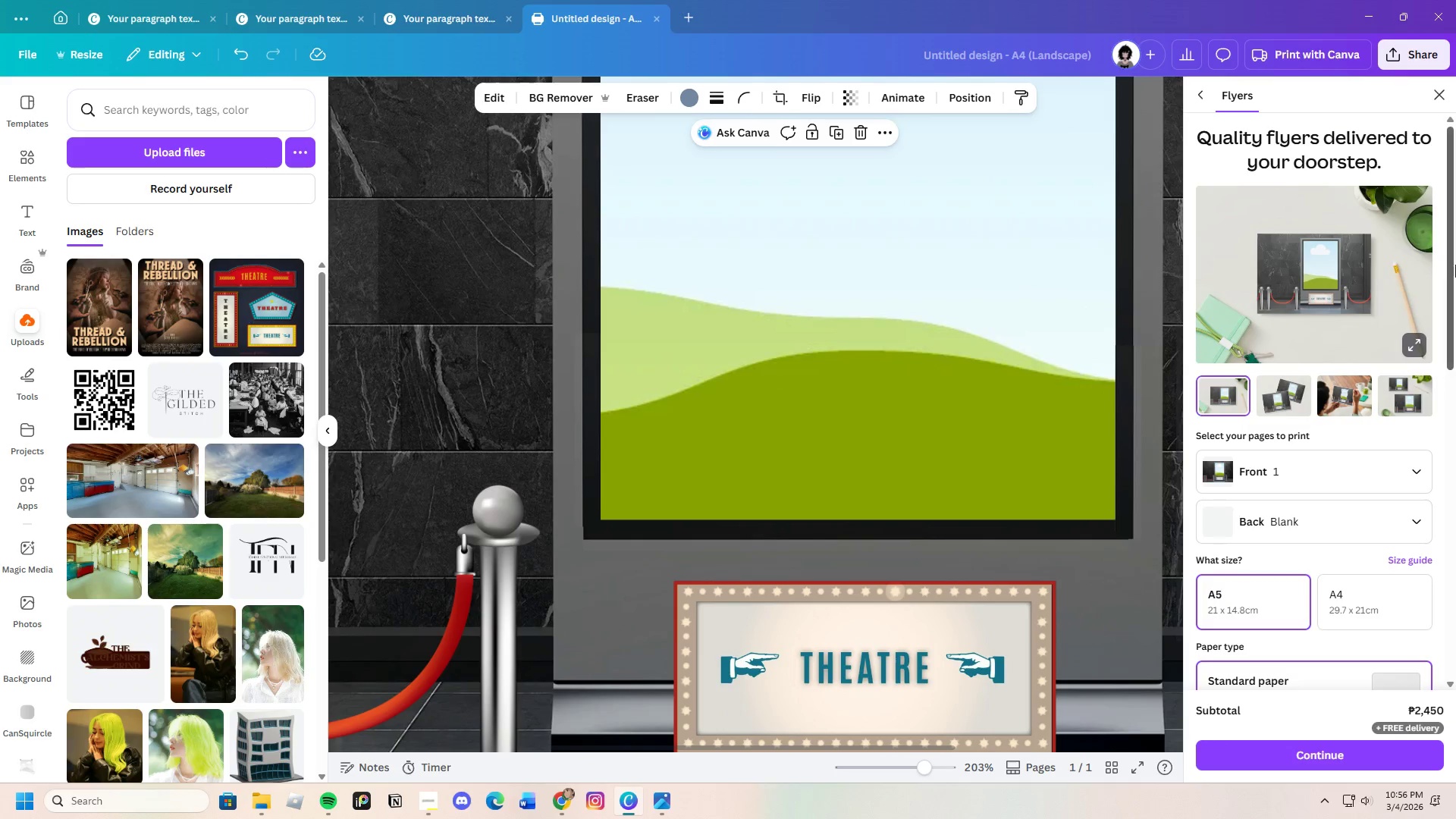 
left_click([1443, 95])
 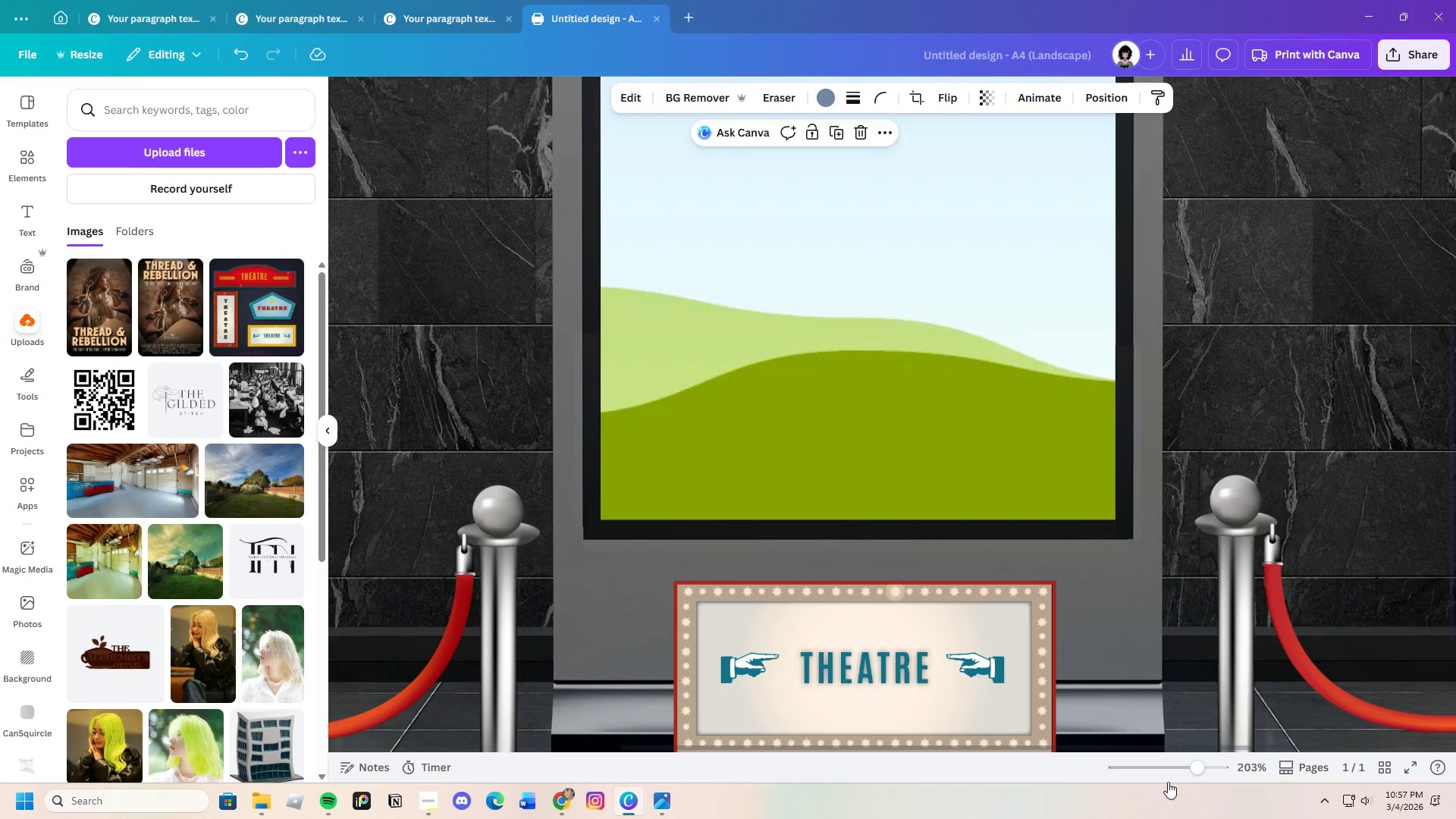 
left_click_drag(start_coordinate=[1200, 767], to_coordinate=[1205, 766])
 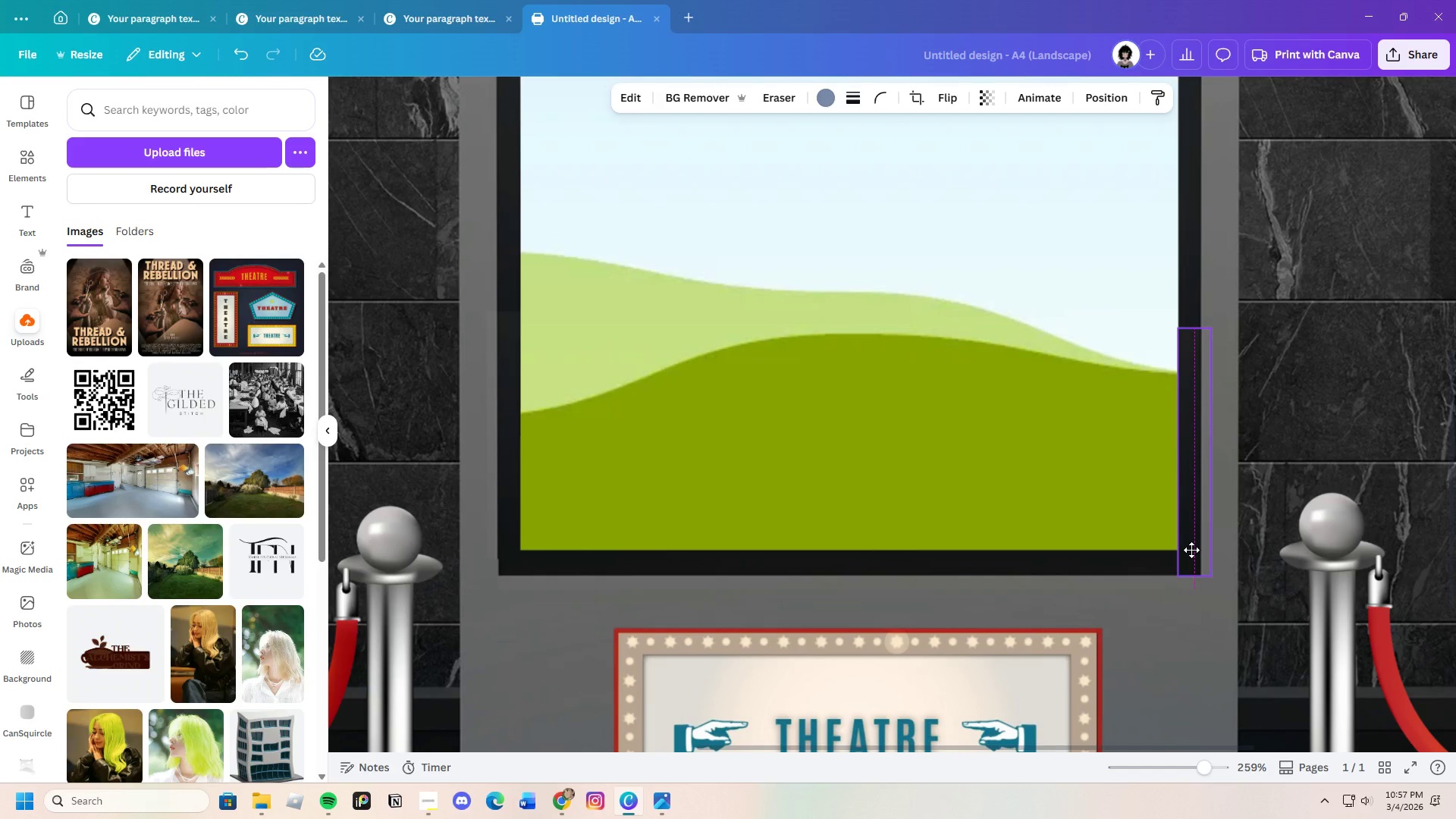 
wait(5.12)
 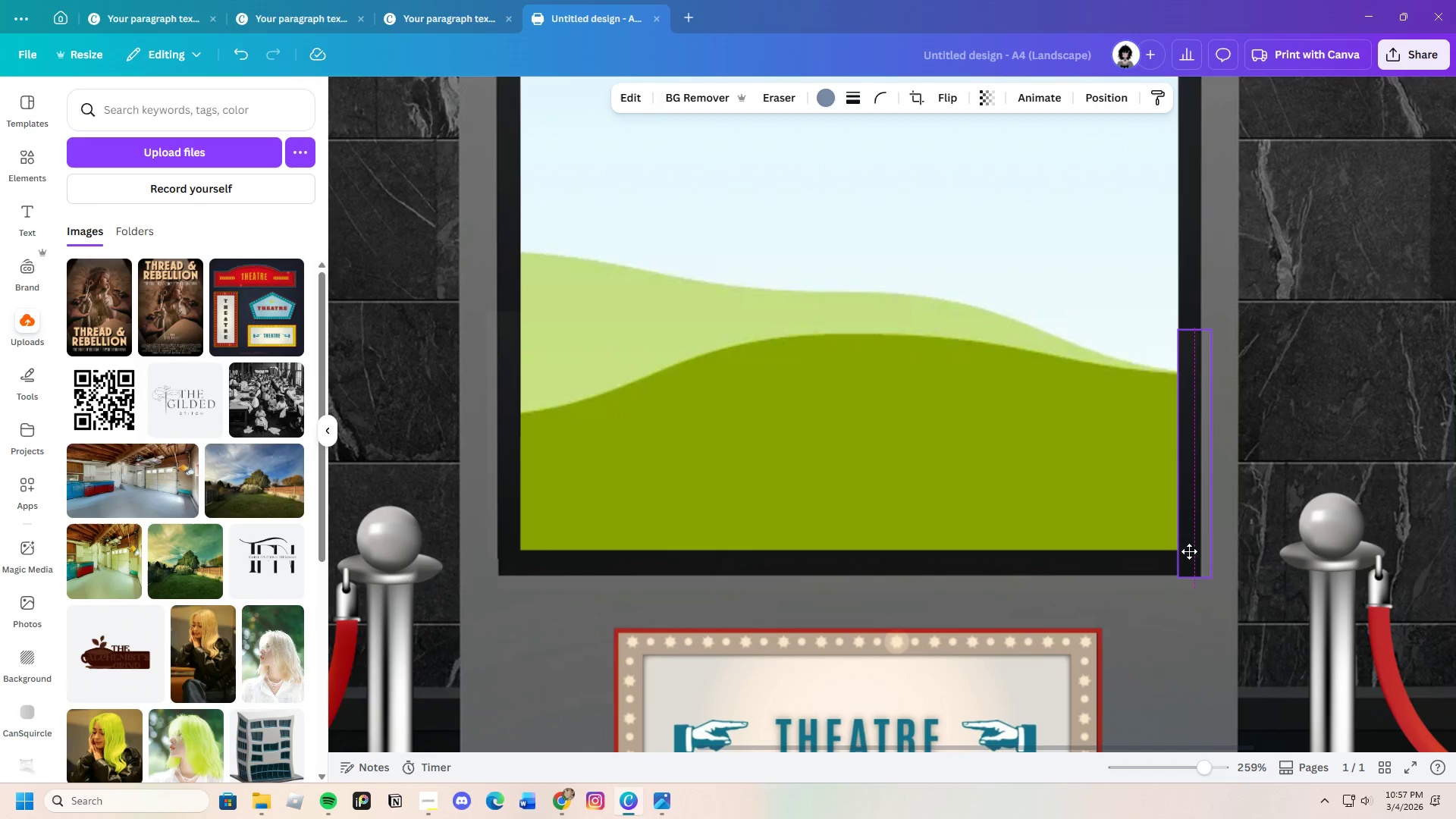 
left_click([1163, 628])
 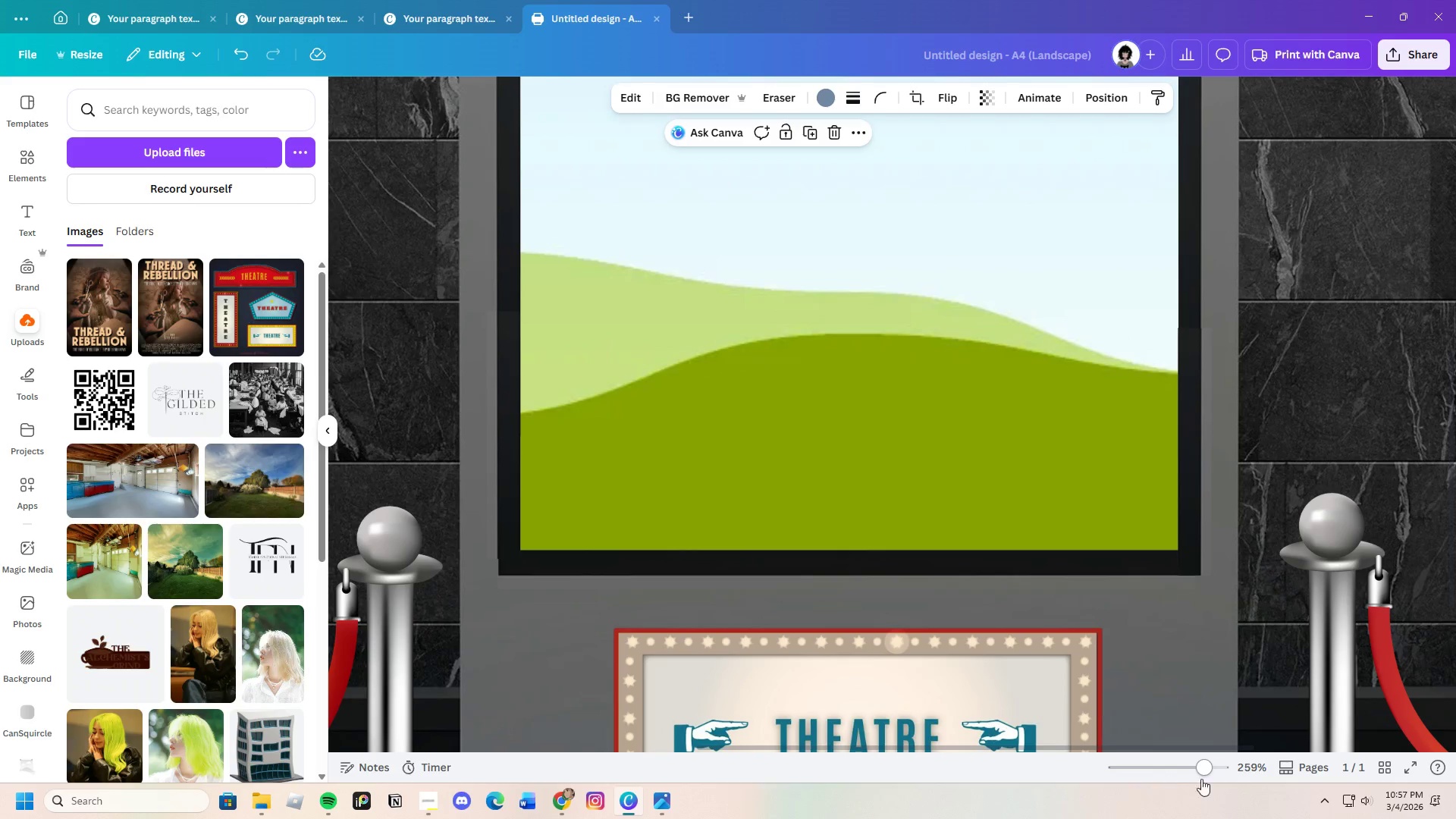 
left_click_drag(start_coordinate=[1210, 769], to_coordinate=[1177, 792])
 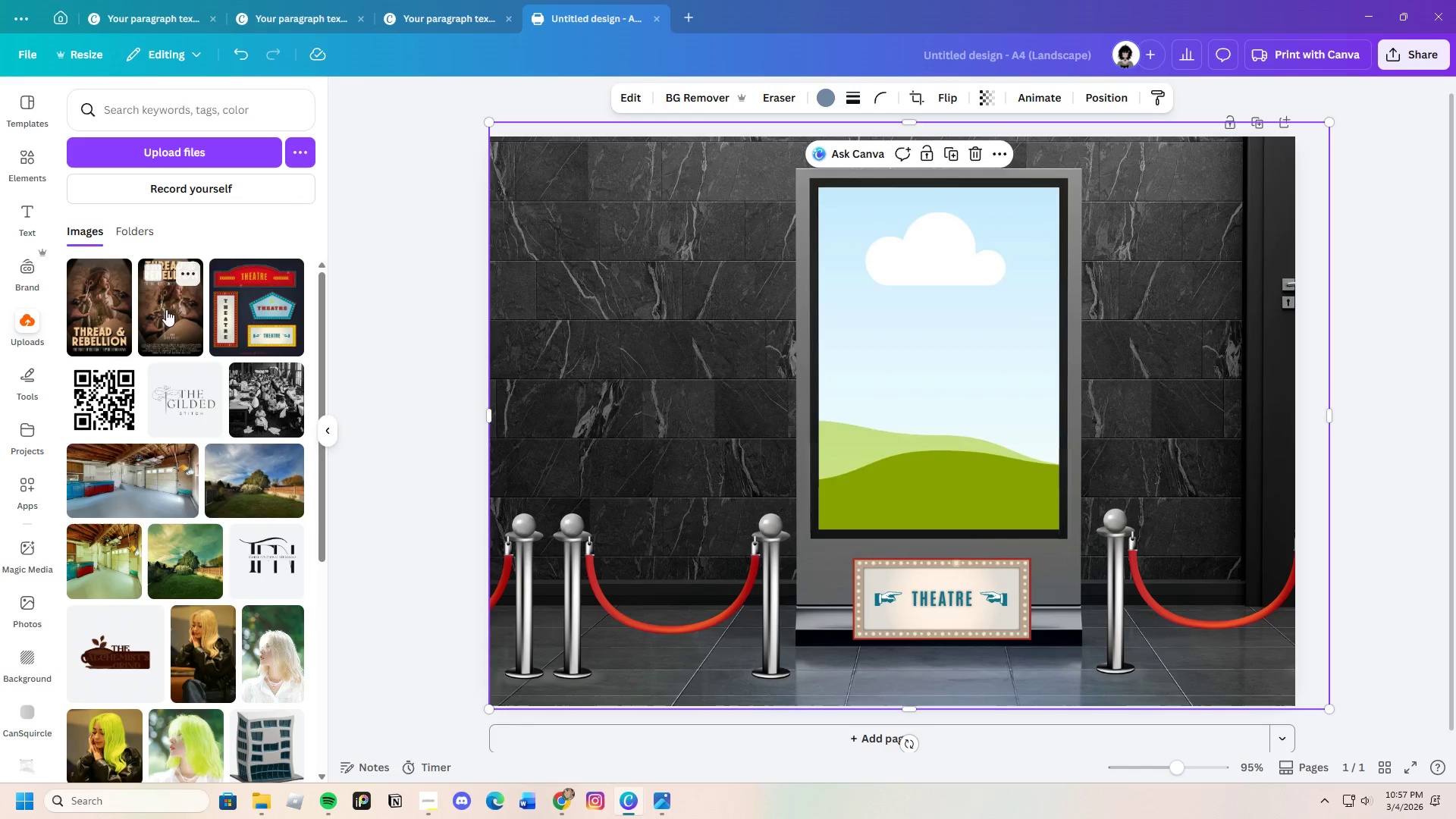 
left_click([178, 315])
 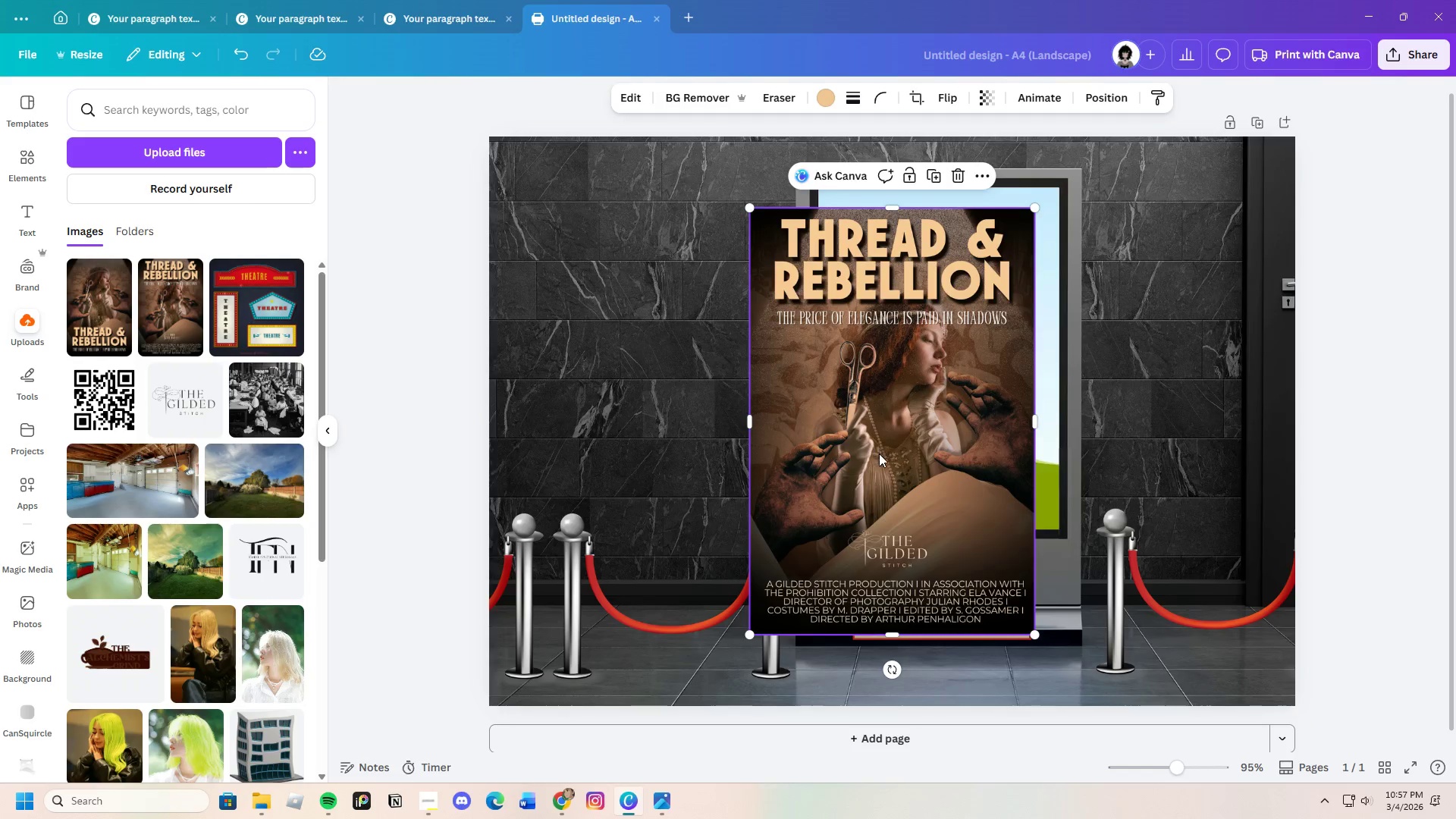 
left_click_drag(start_coordinate=[887, 459], to_coordinate=[924, 436])
 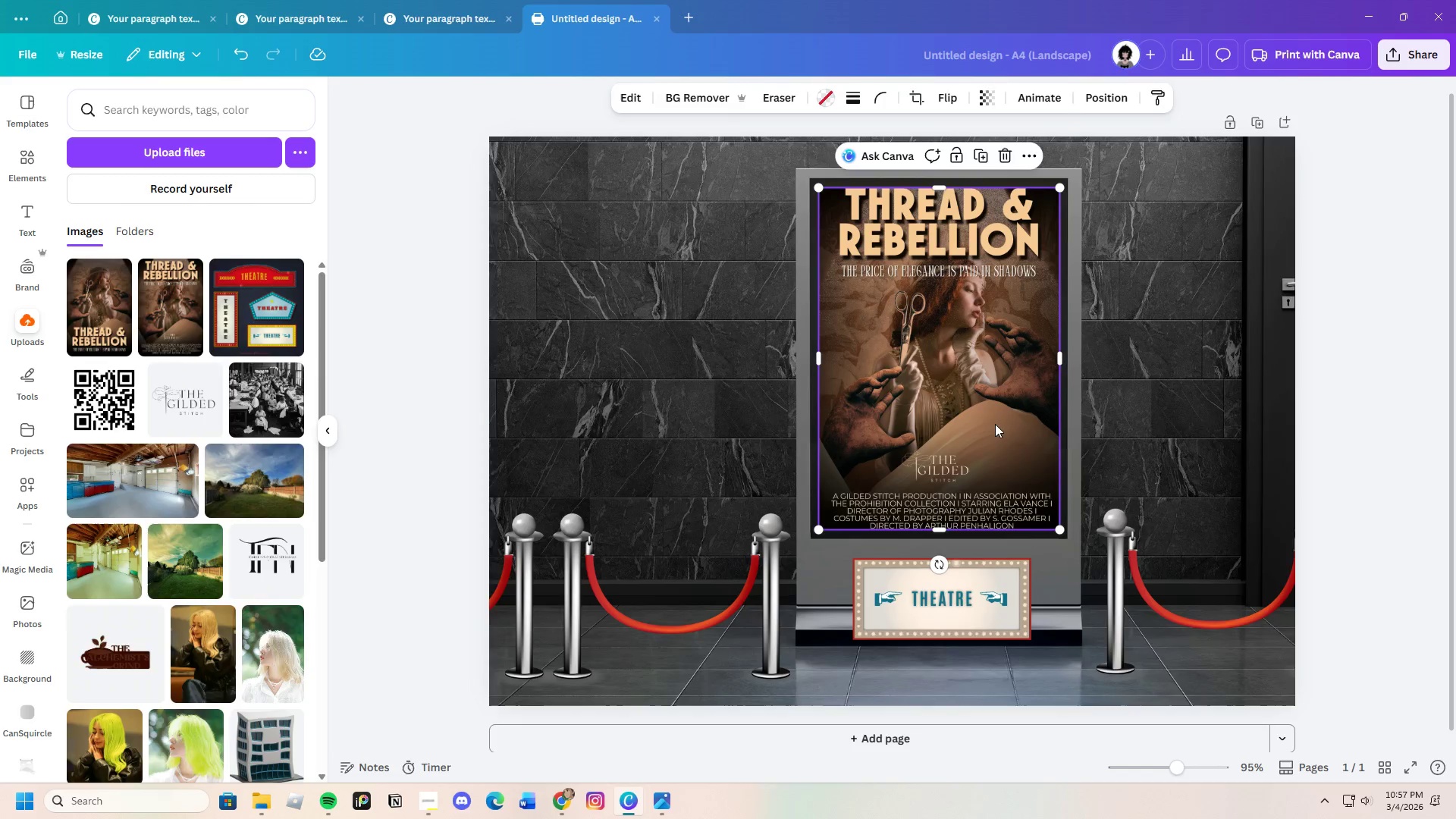 
double_click([995, 424])
 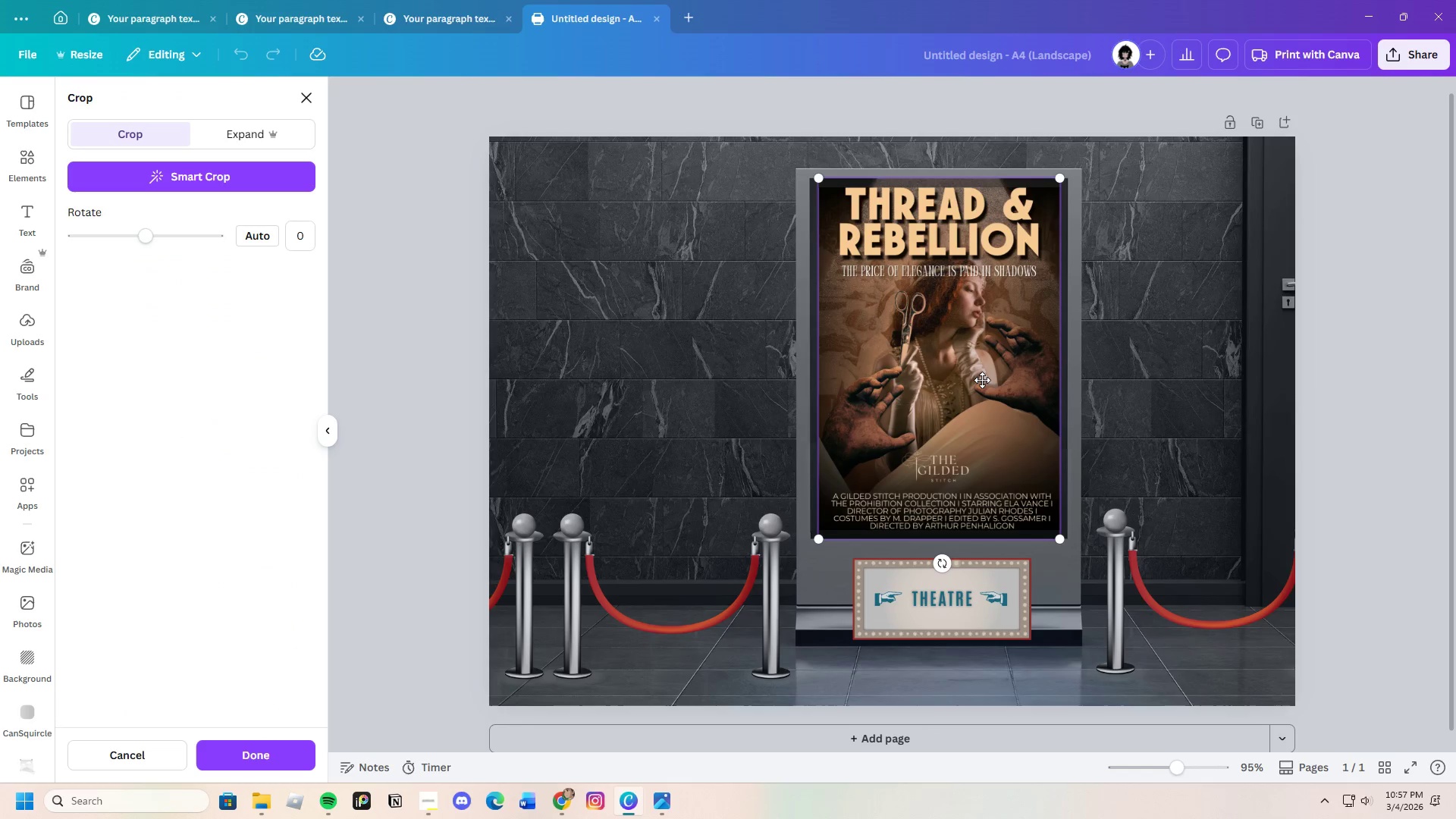 
left_click_drag(start_coordinate=[982, 379], to_coordinate=[989, 407])
 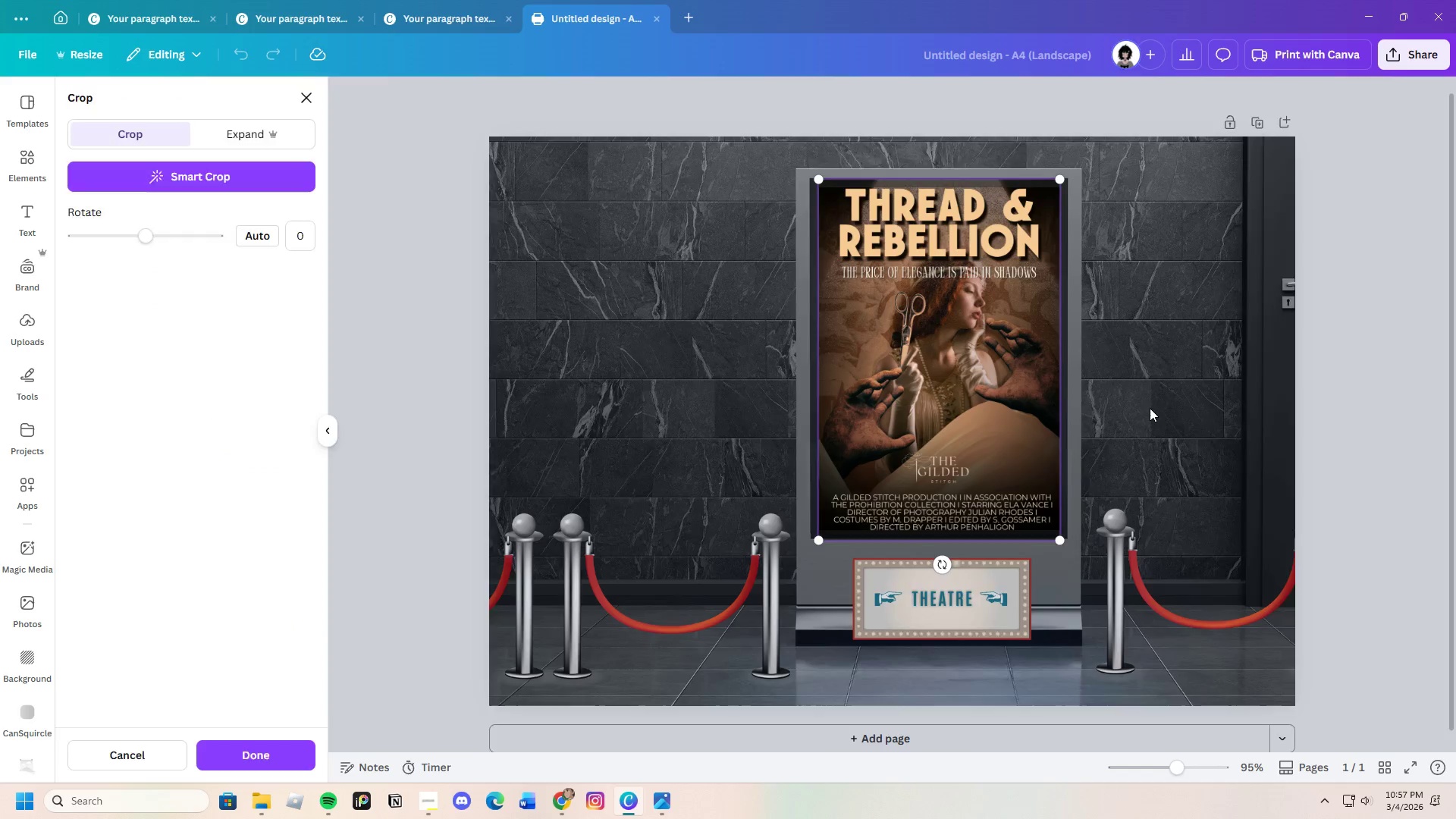 
left_click([1150, 408])
 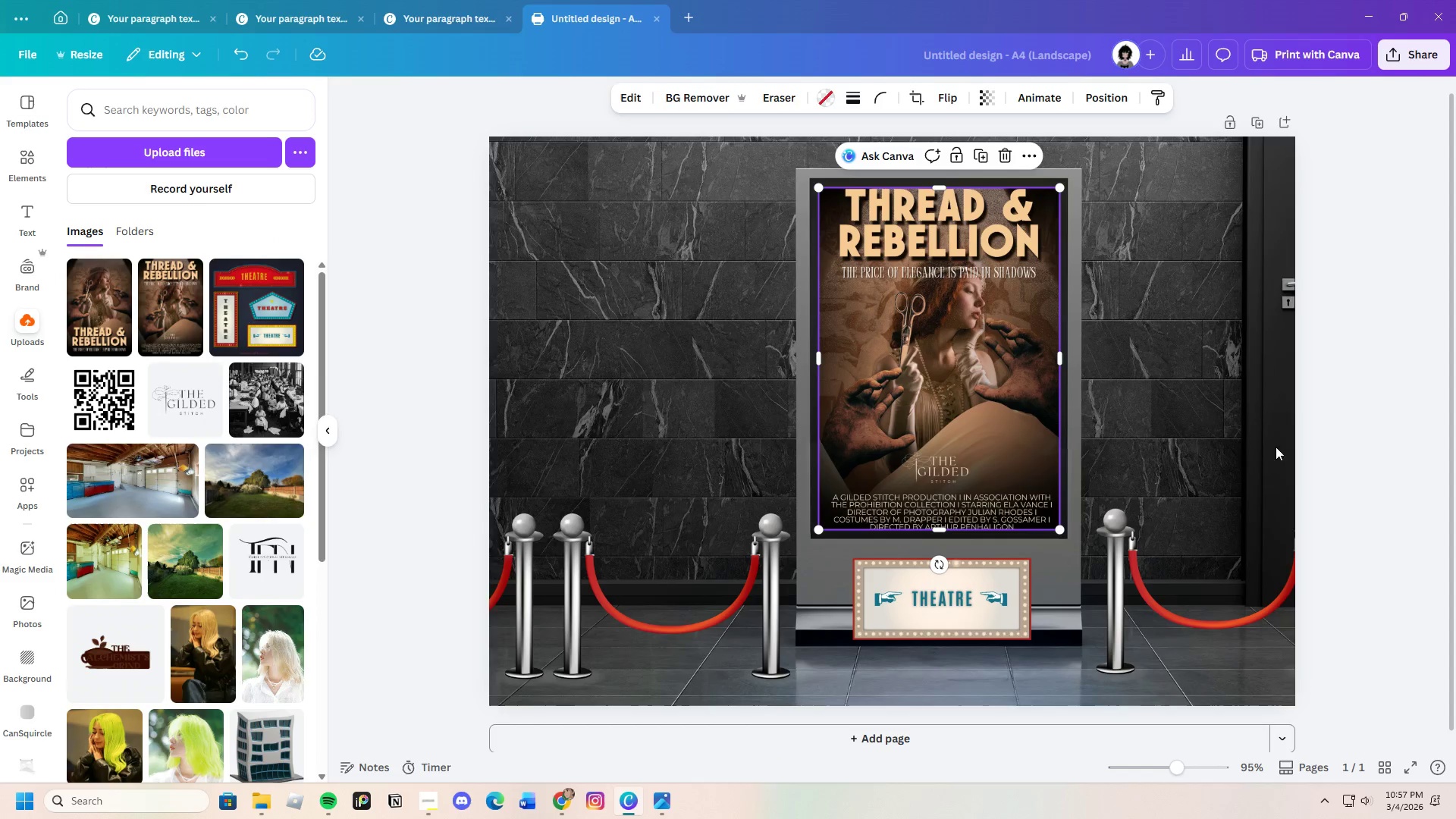 
left_click([1364, 451])
 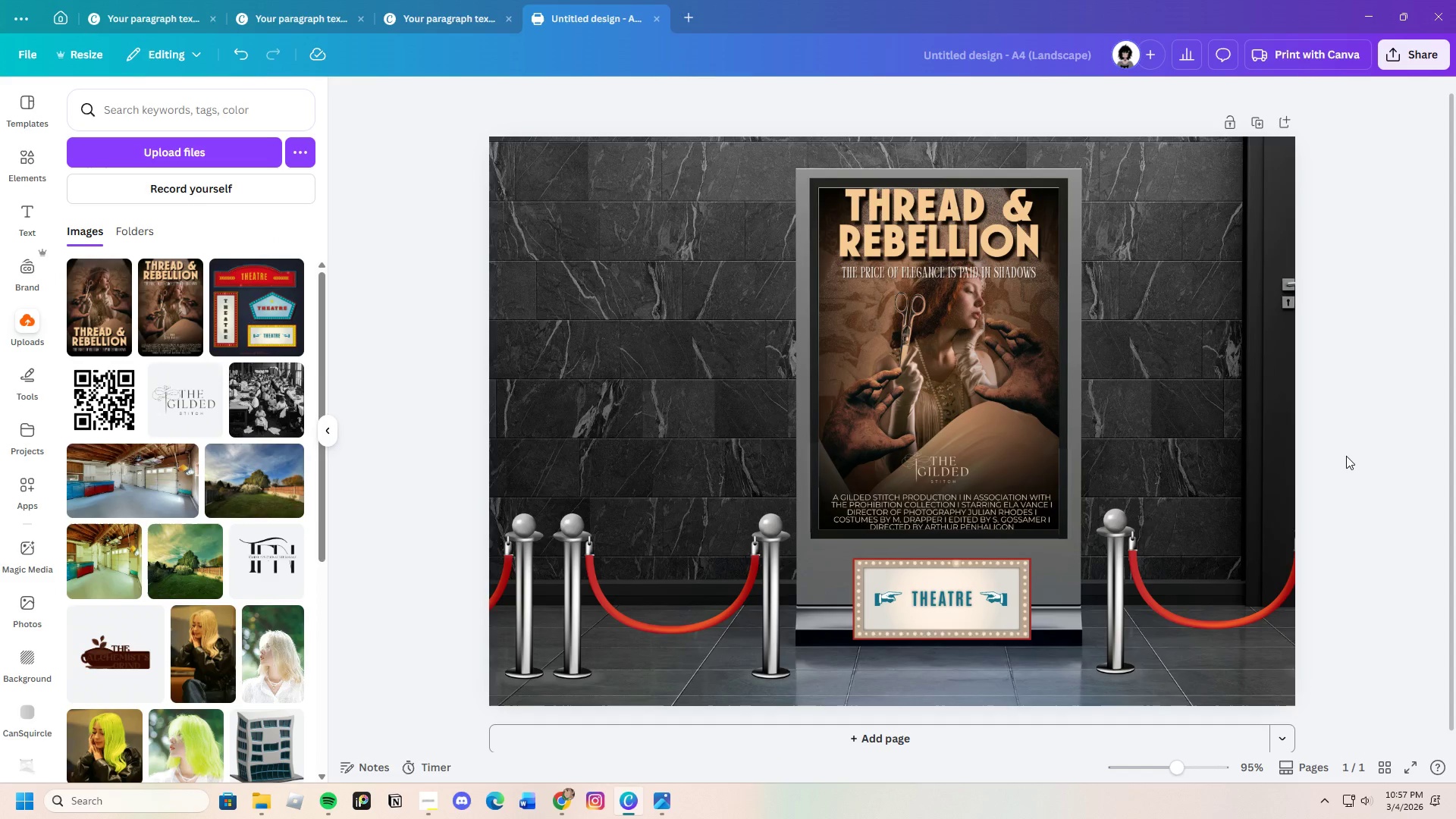 
left_click([953, 607])
 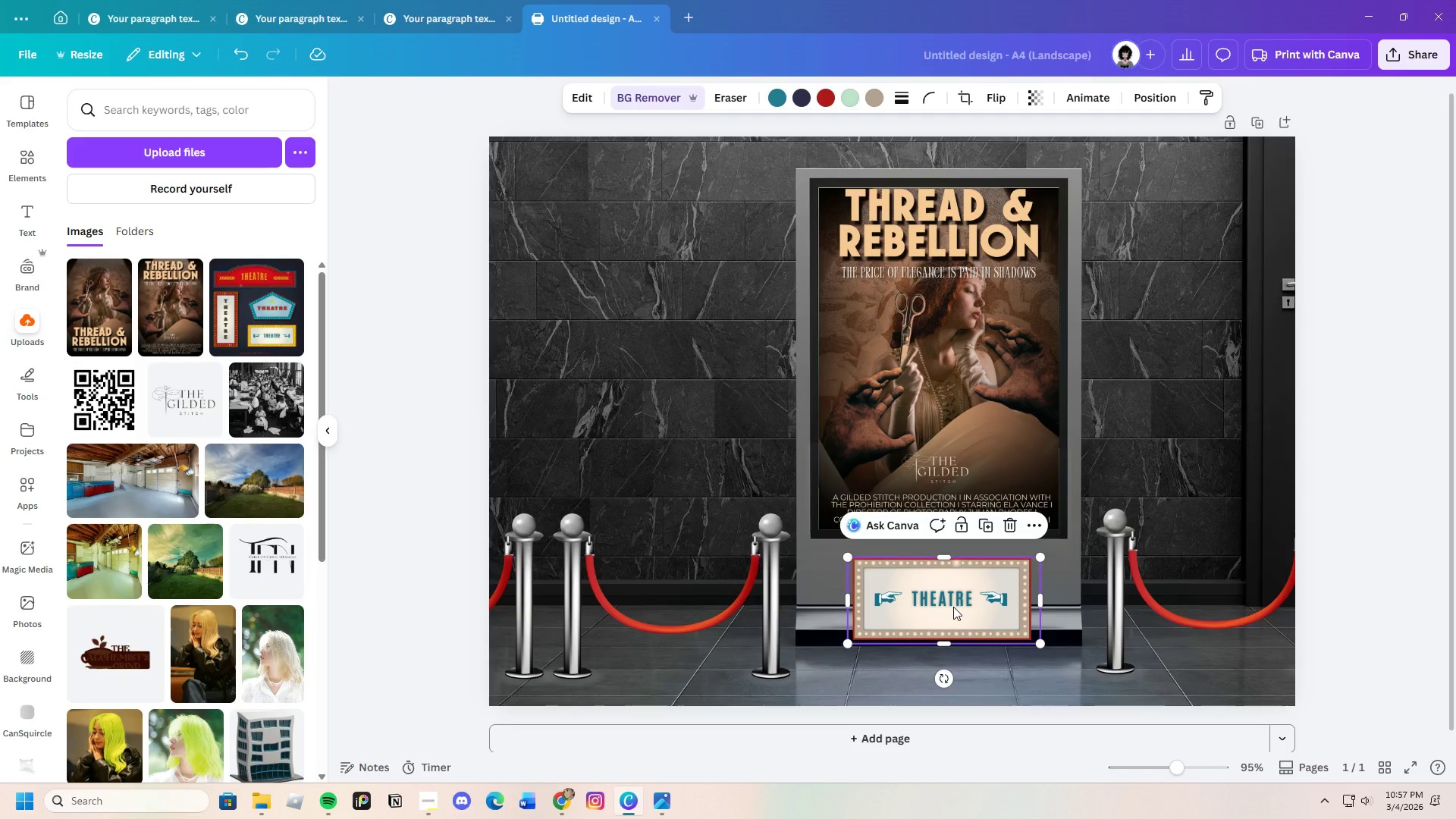 
left_click_drag(start_coordinate=[953, 607], to_coordinate=[955, 597])
 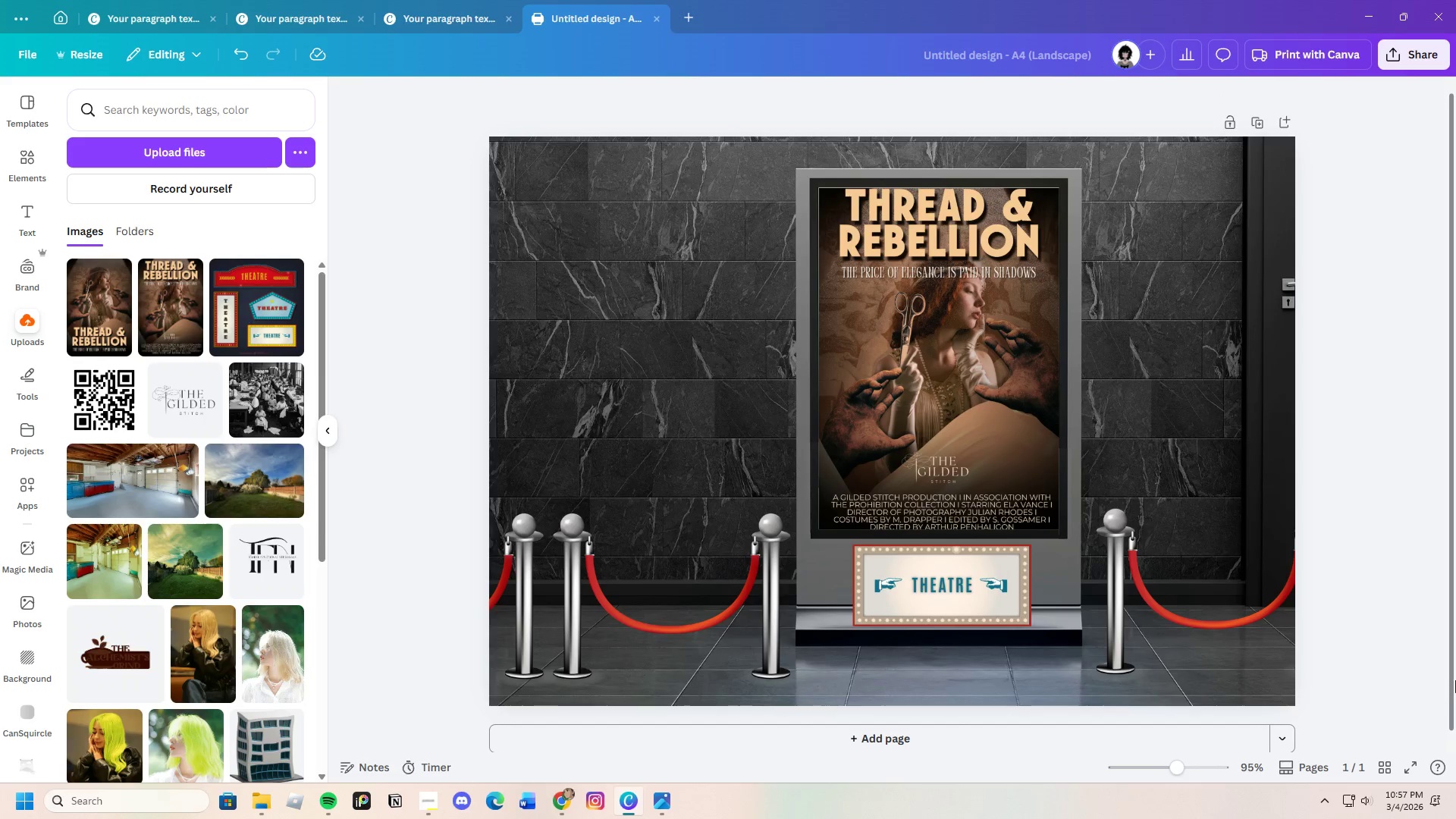 
left_click([977, 588])
 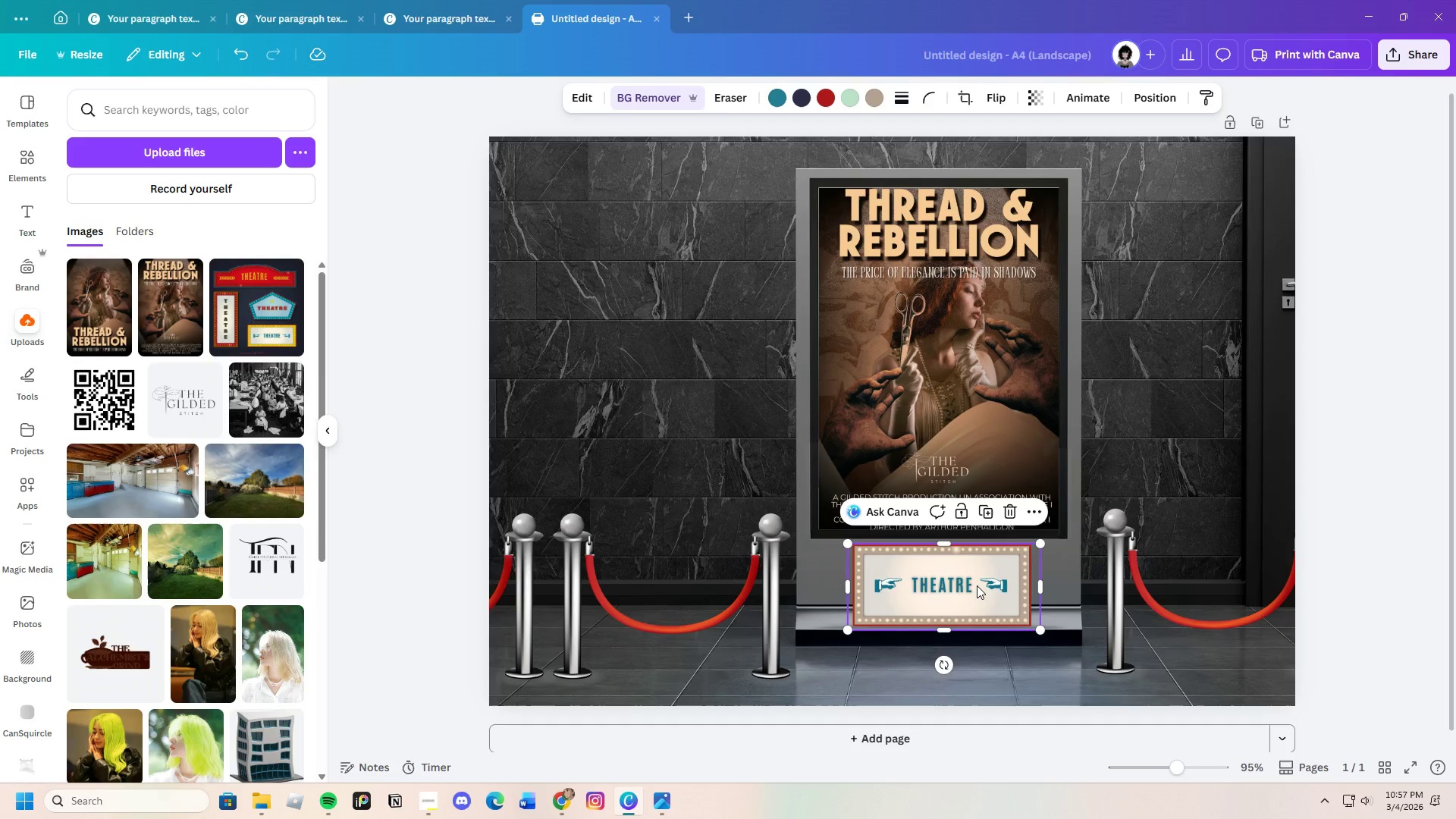 
left_click_drag(start_coordinate=[977, 586], to_coordinate=[973, 585])
 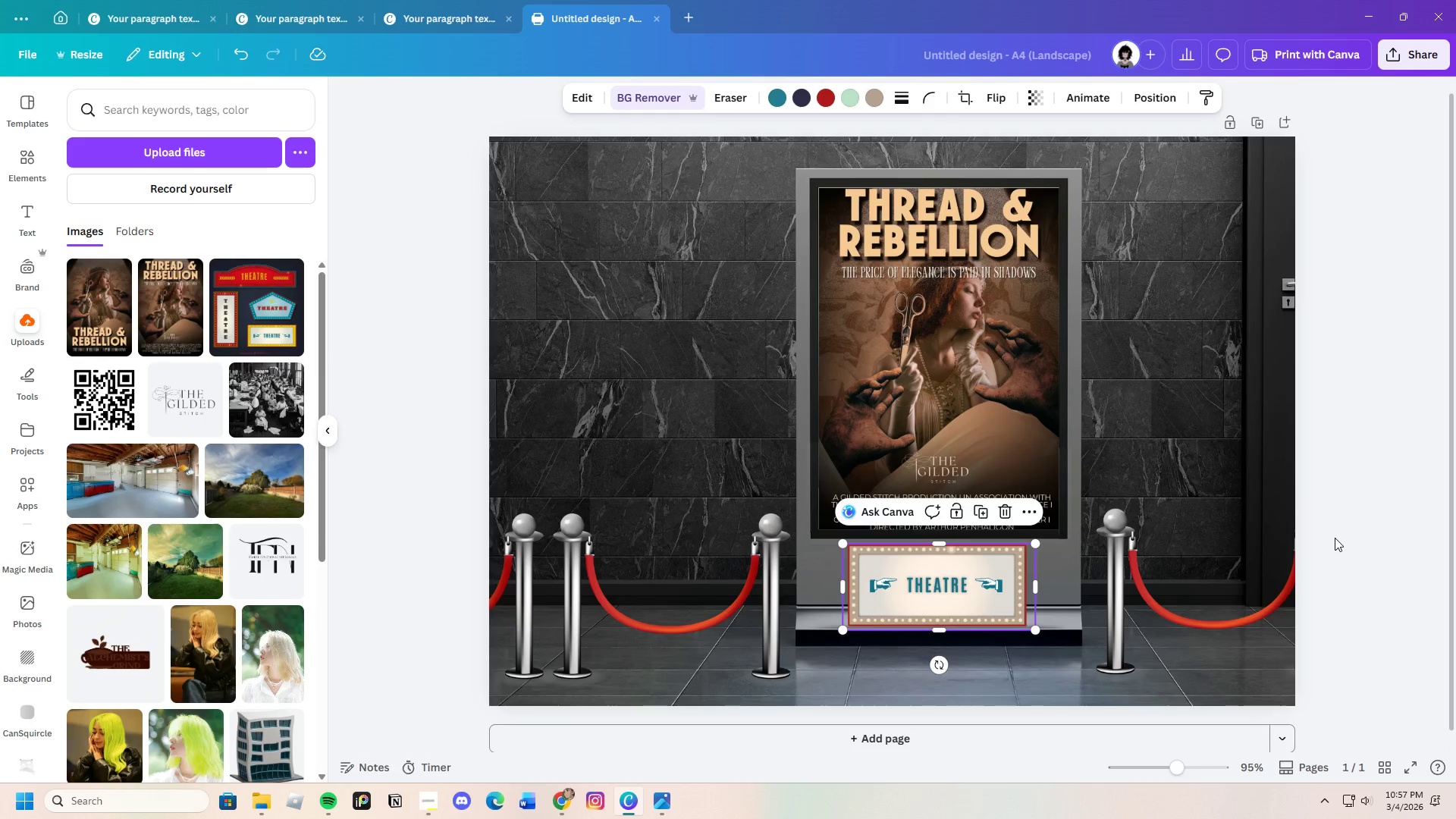 
left_click([1335, 538])
 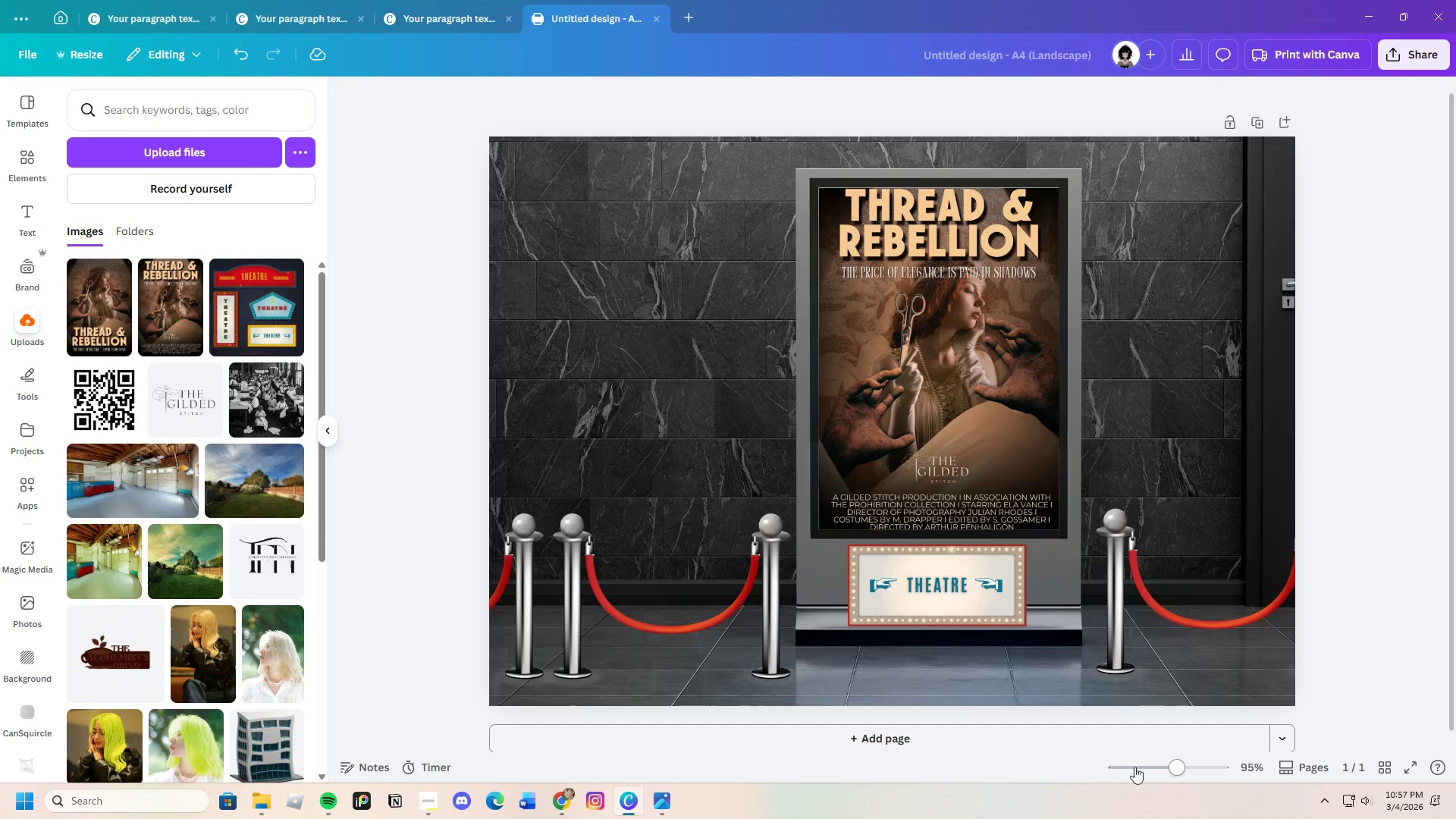 
left_click_drag(start_coordinate=[1172, 770], to_coordinate=[1175, 764])
 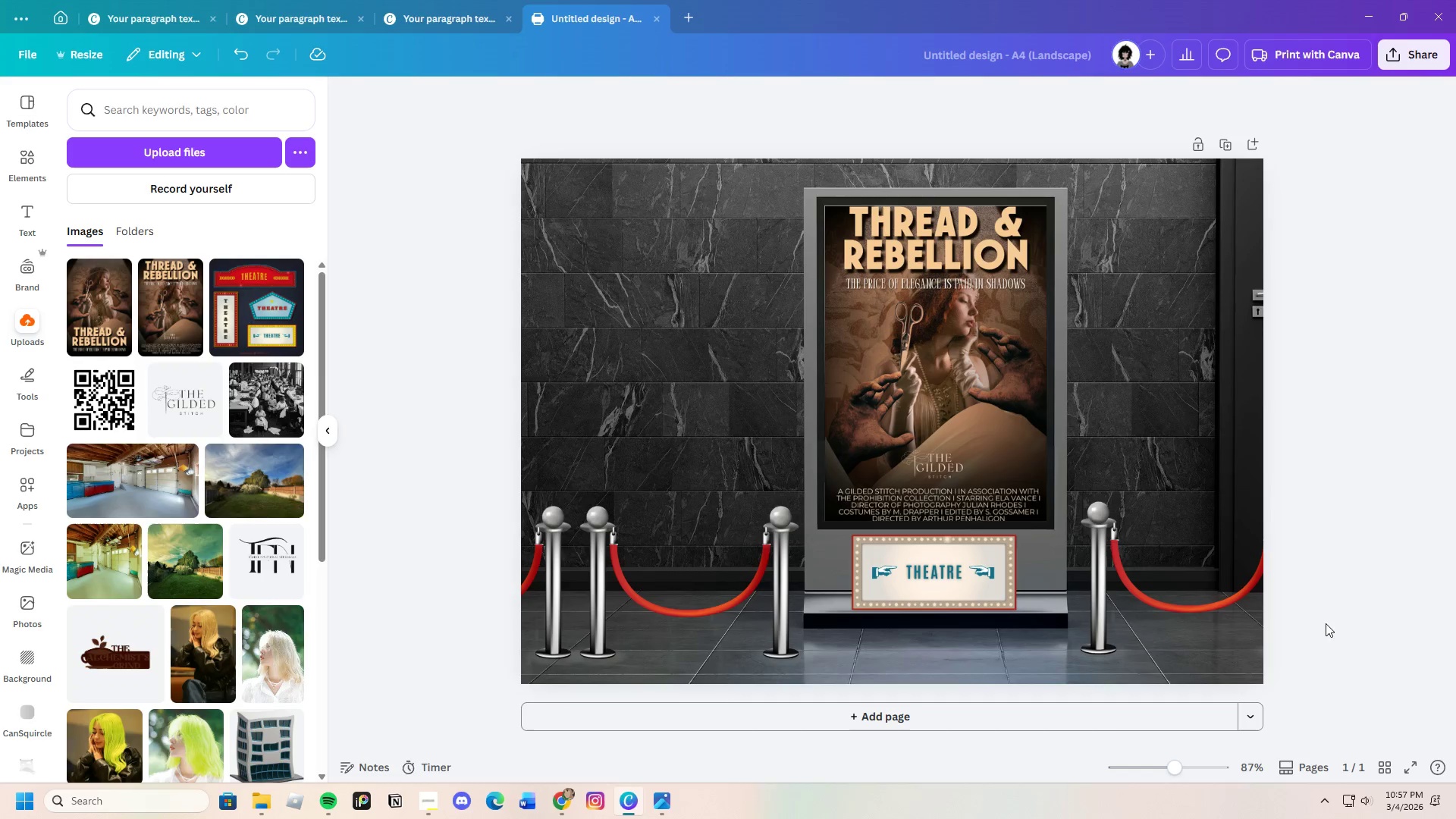 
left_click([1370, 609])
 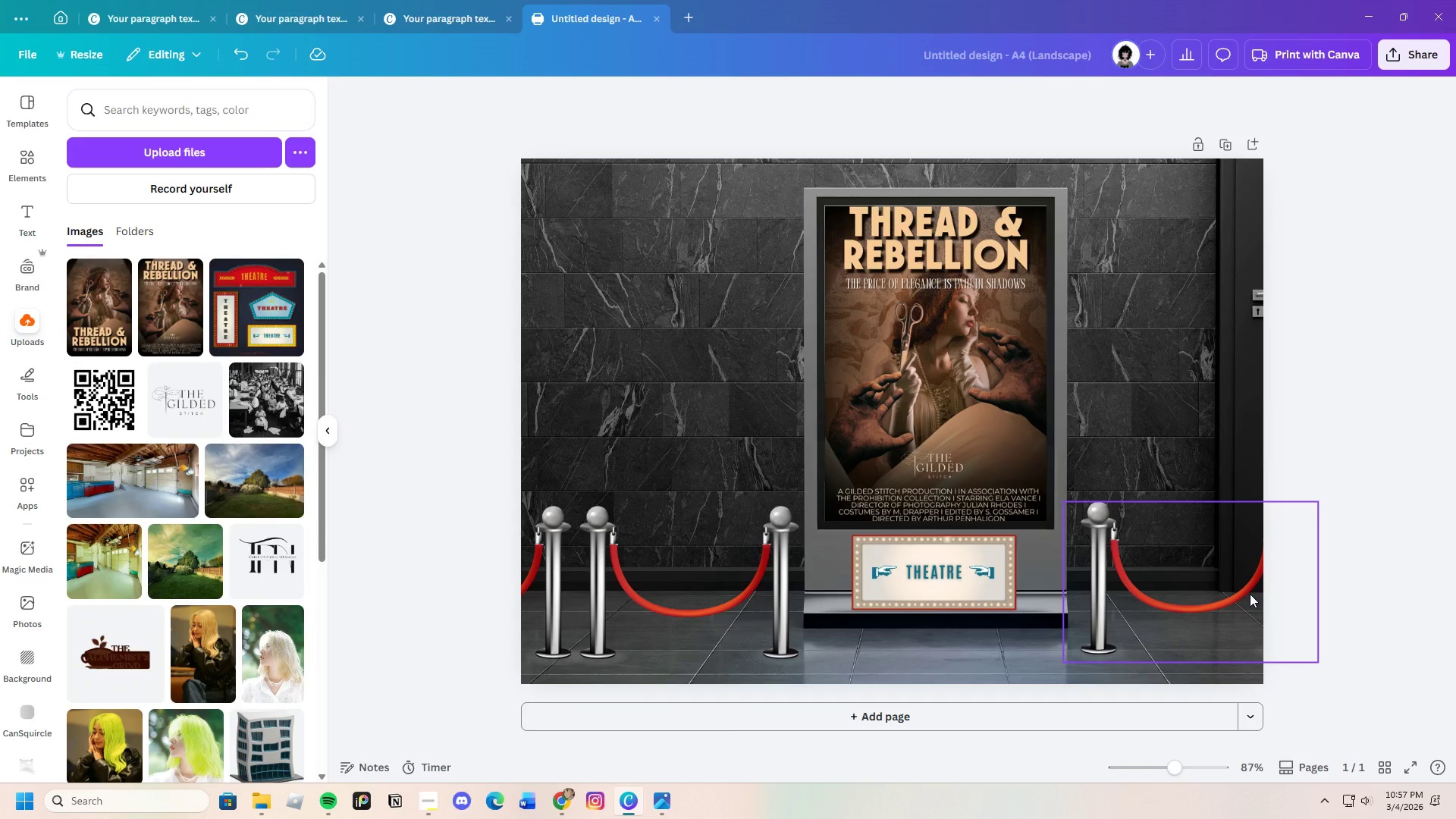 
wait(21.33)
 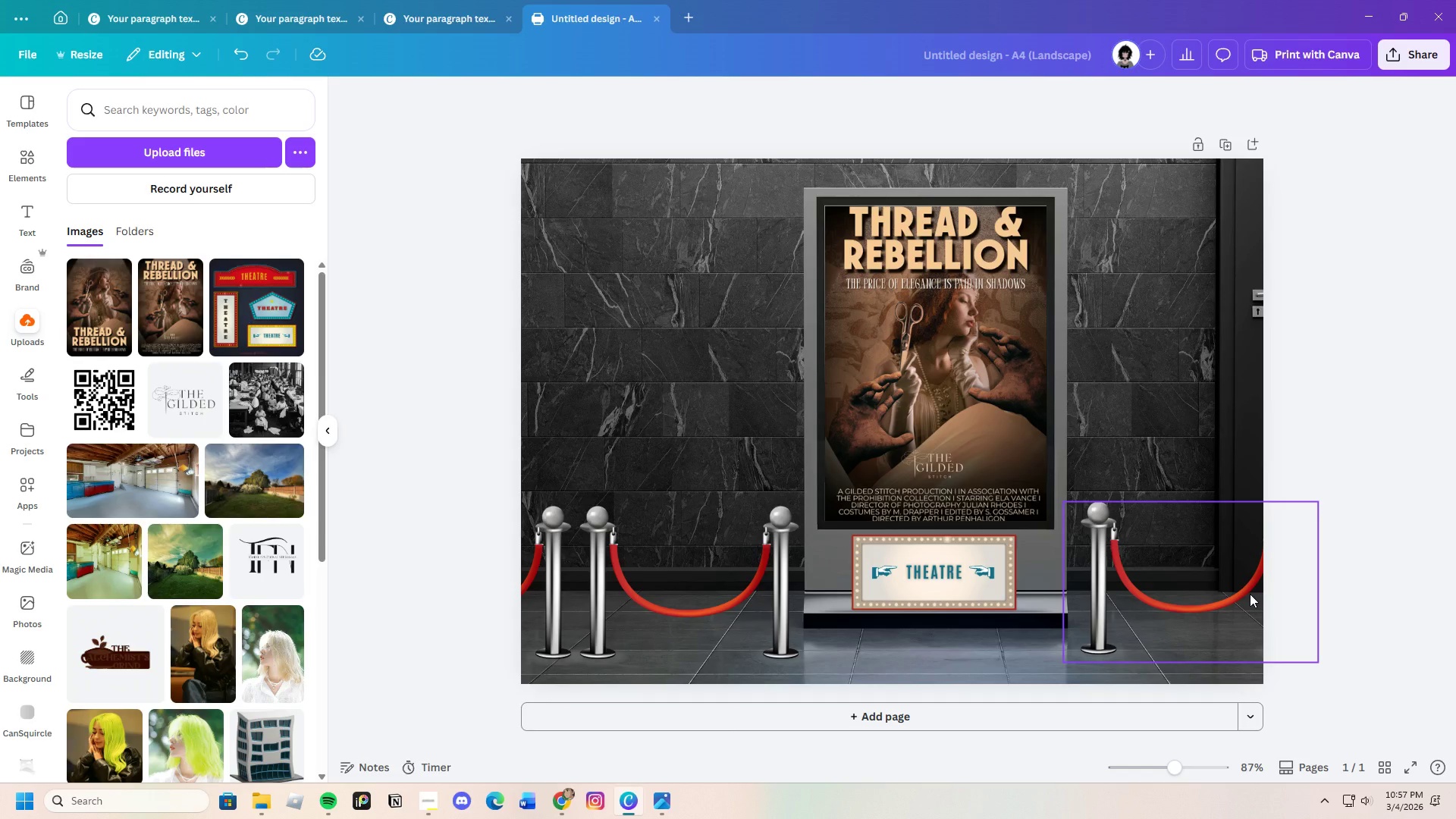 
scroll: coordinate [1370, 660], scroll_direction: up, amount: 1.0
 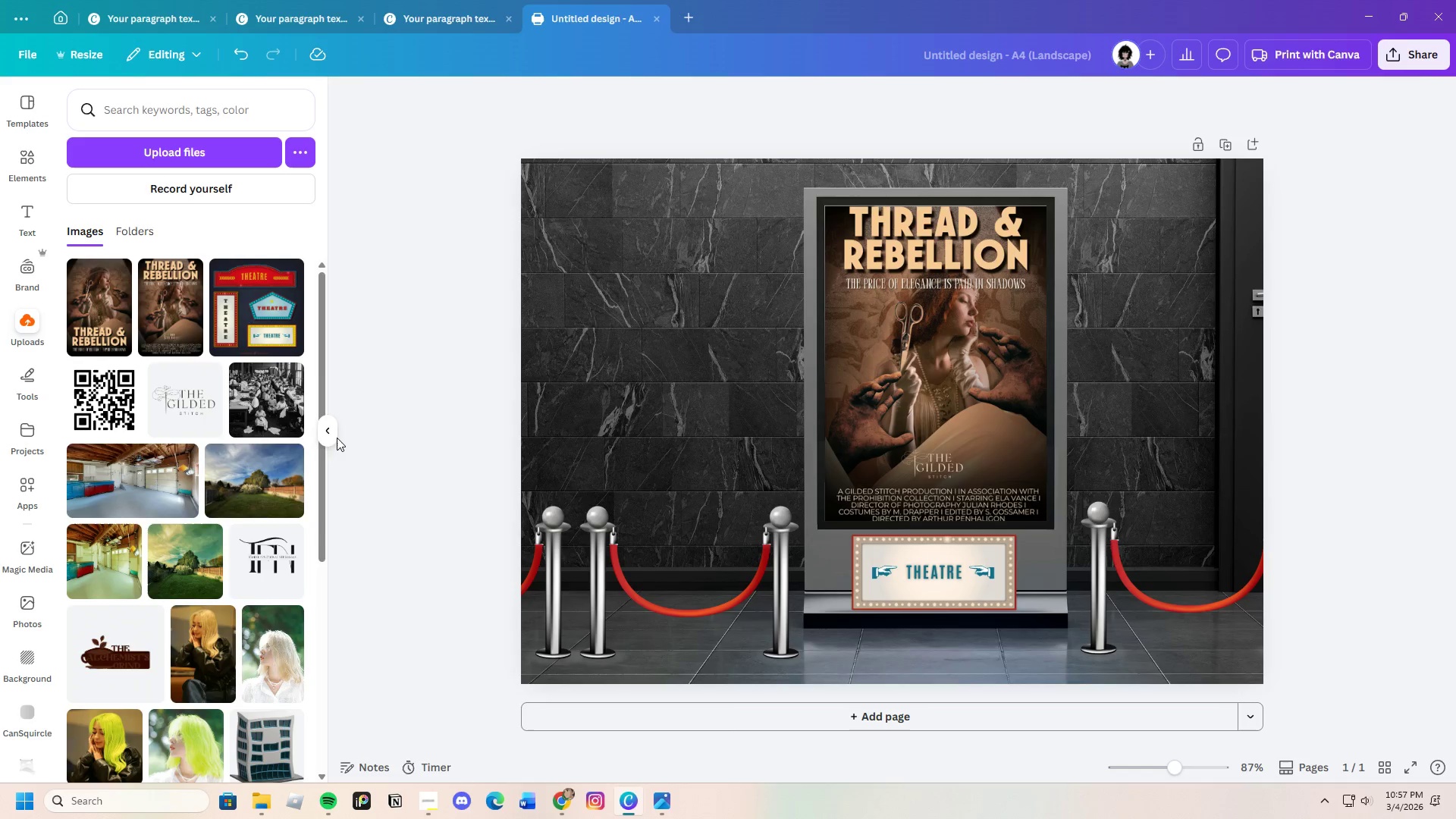 
left_click([337, 432])
 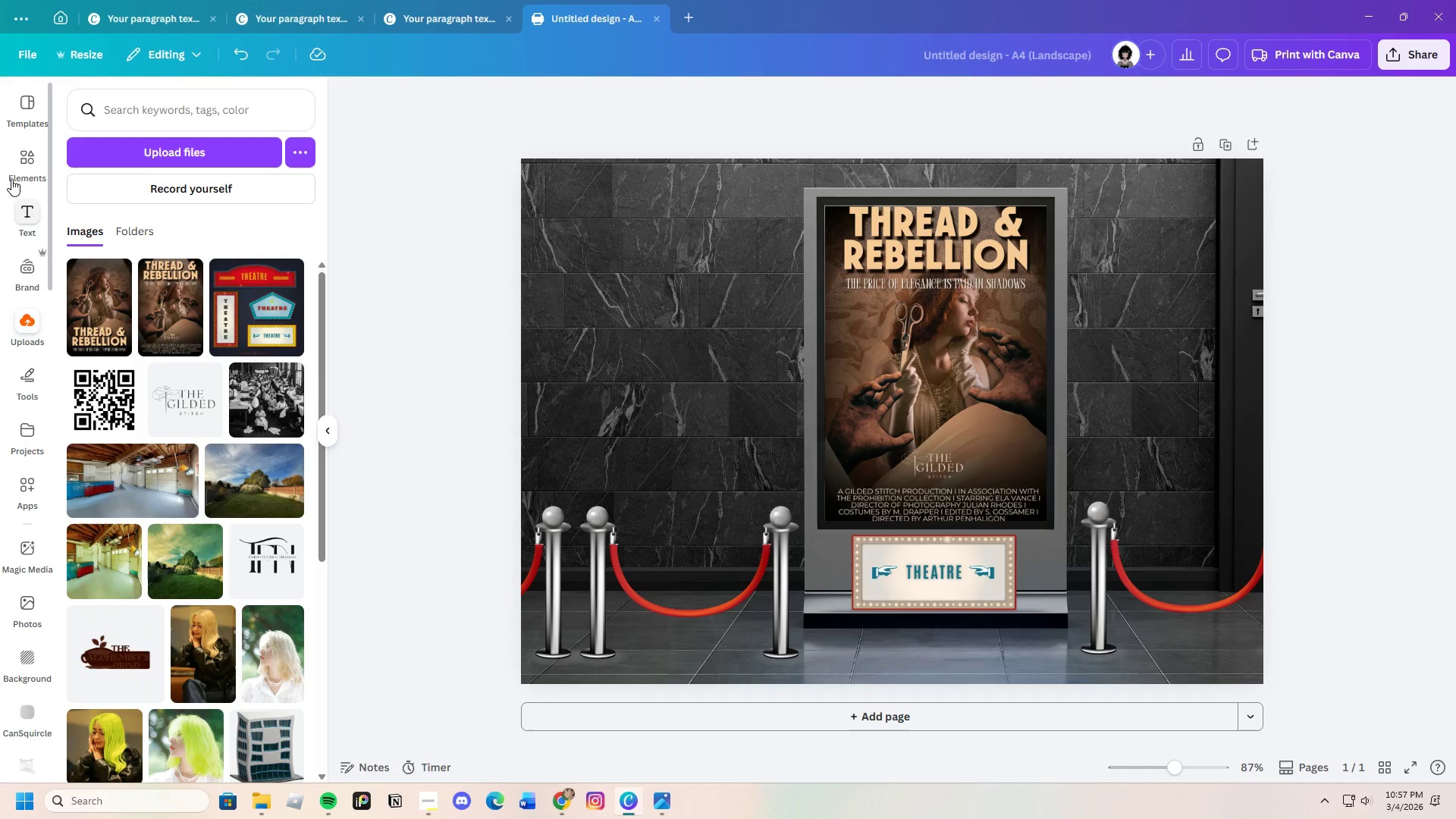 
left_click([16, 169])
 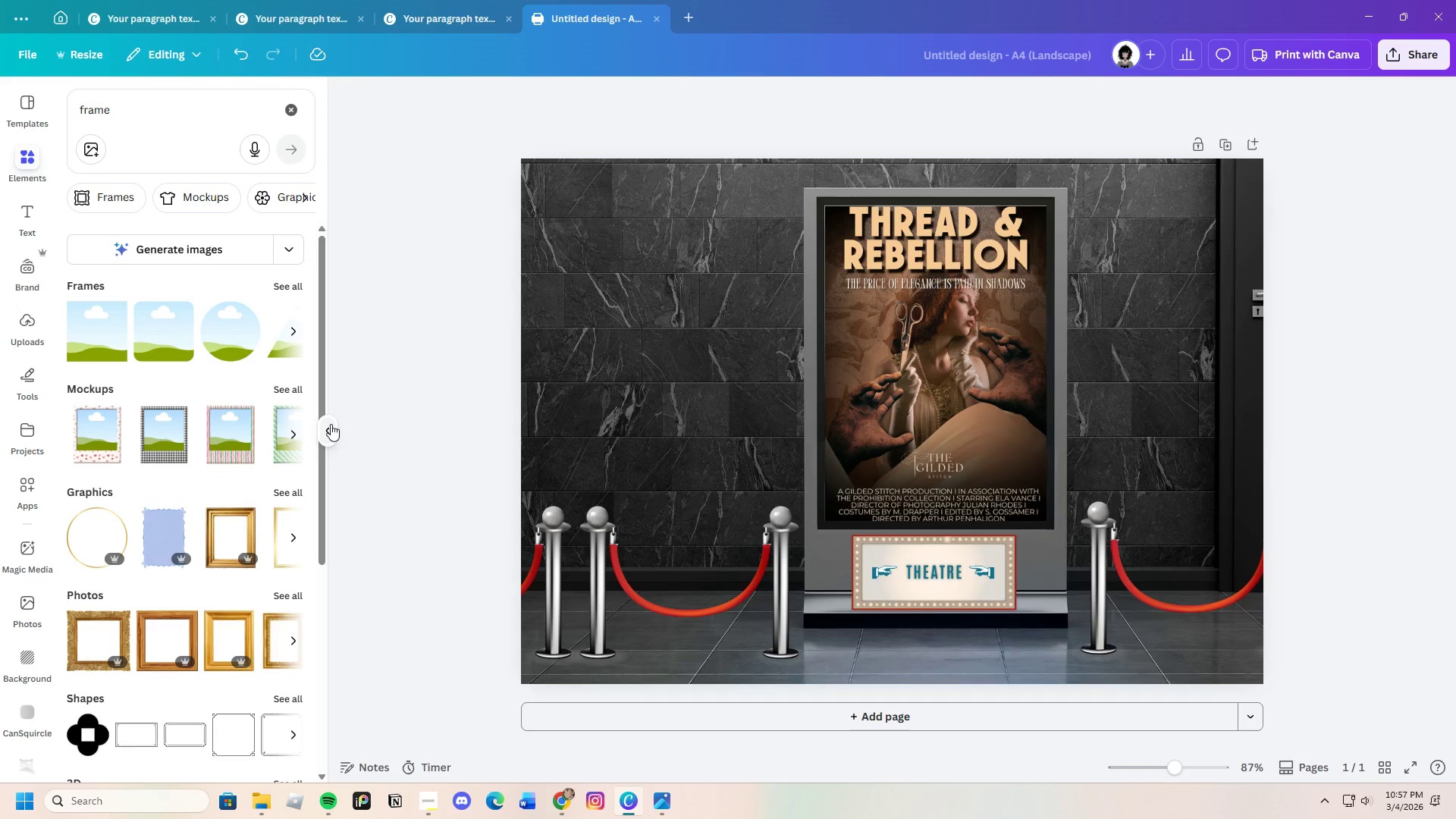 
left_click([325, 427])
 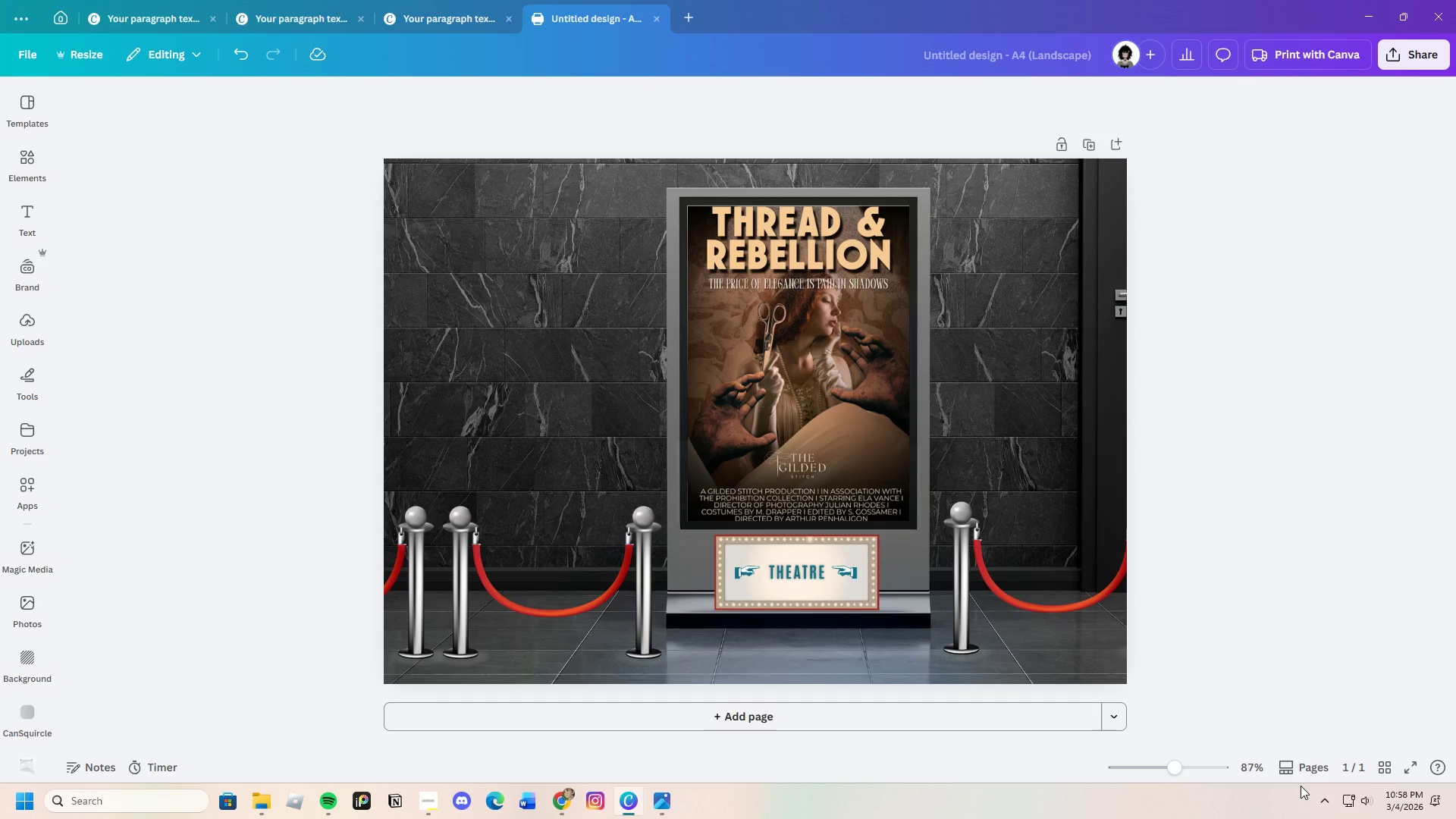 
wait(7.38)
 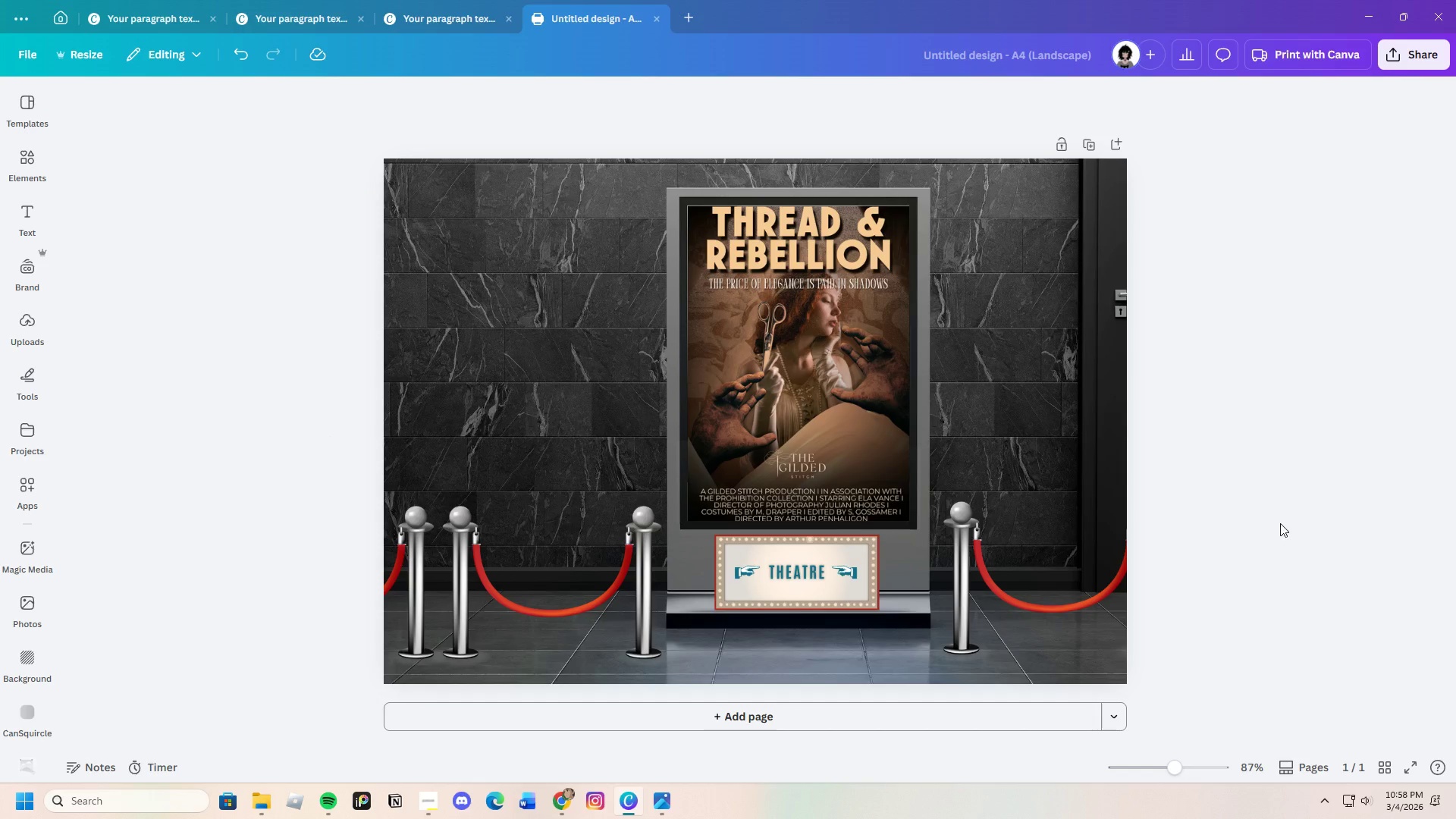 
left_click_drag(start_coordinate=[1170, 772], to_coordinate=[1185, 770])
 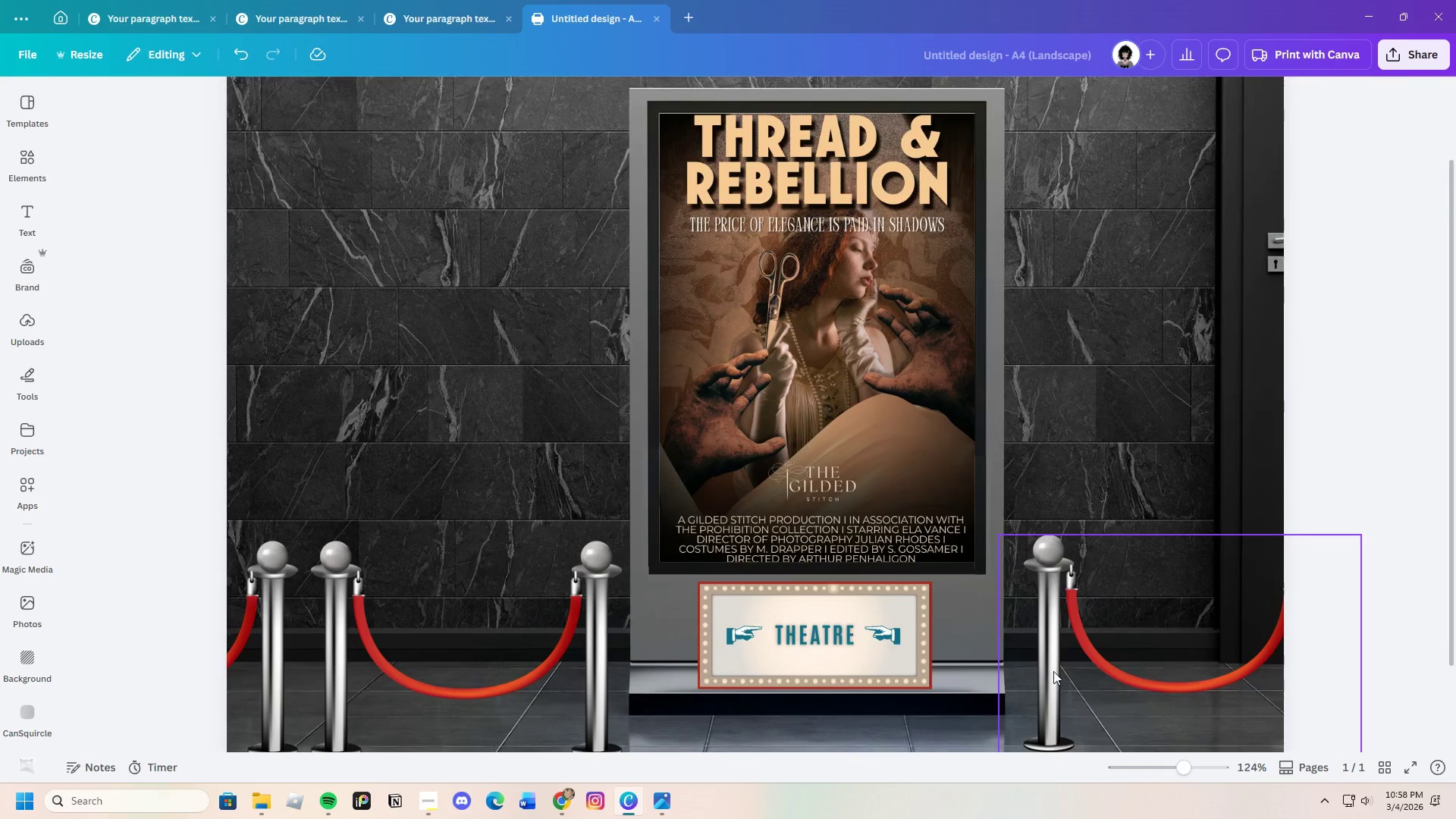 
scroll: coordinate [1053, 670], scroll_direction: down, amount: 2.0
 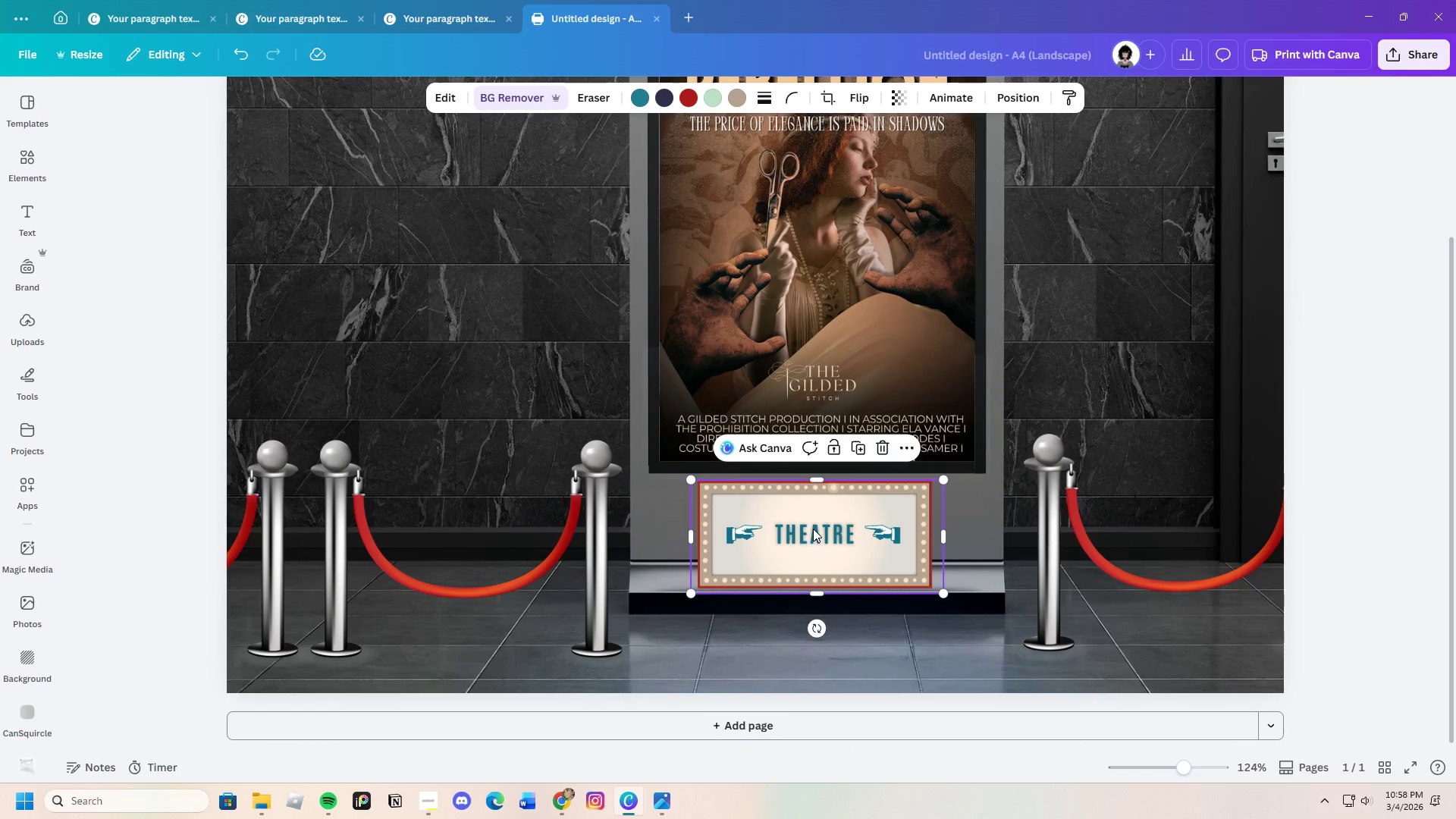 
left_click_drag(start_coordinate=[815, 529], to_coordinate=[816, 552])
 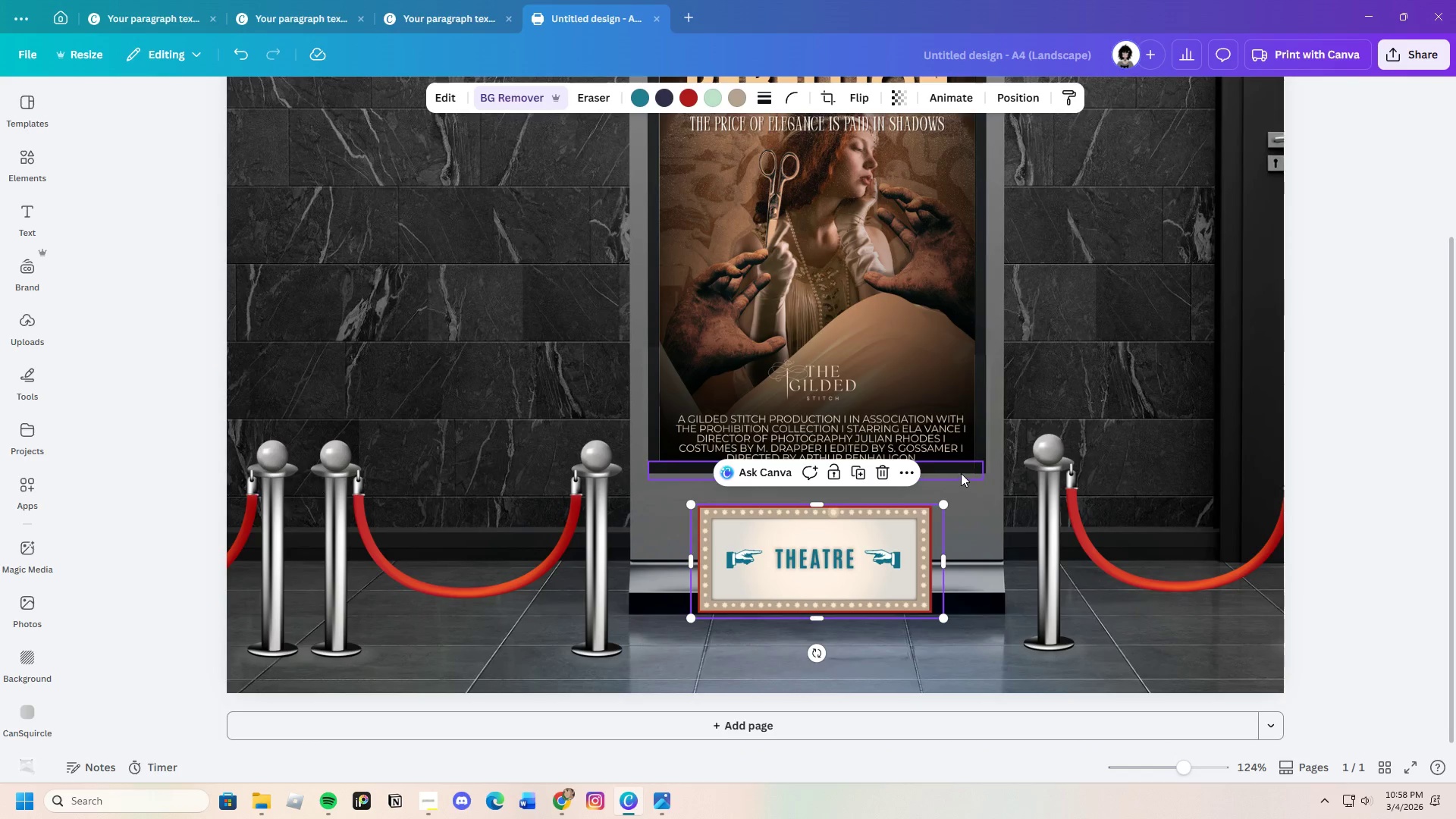 
left_click([961, 473])
 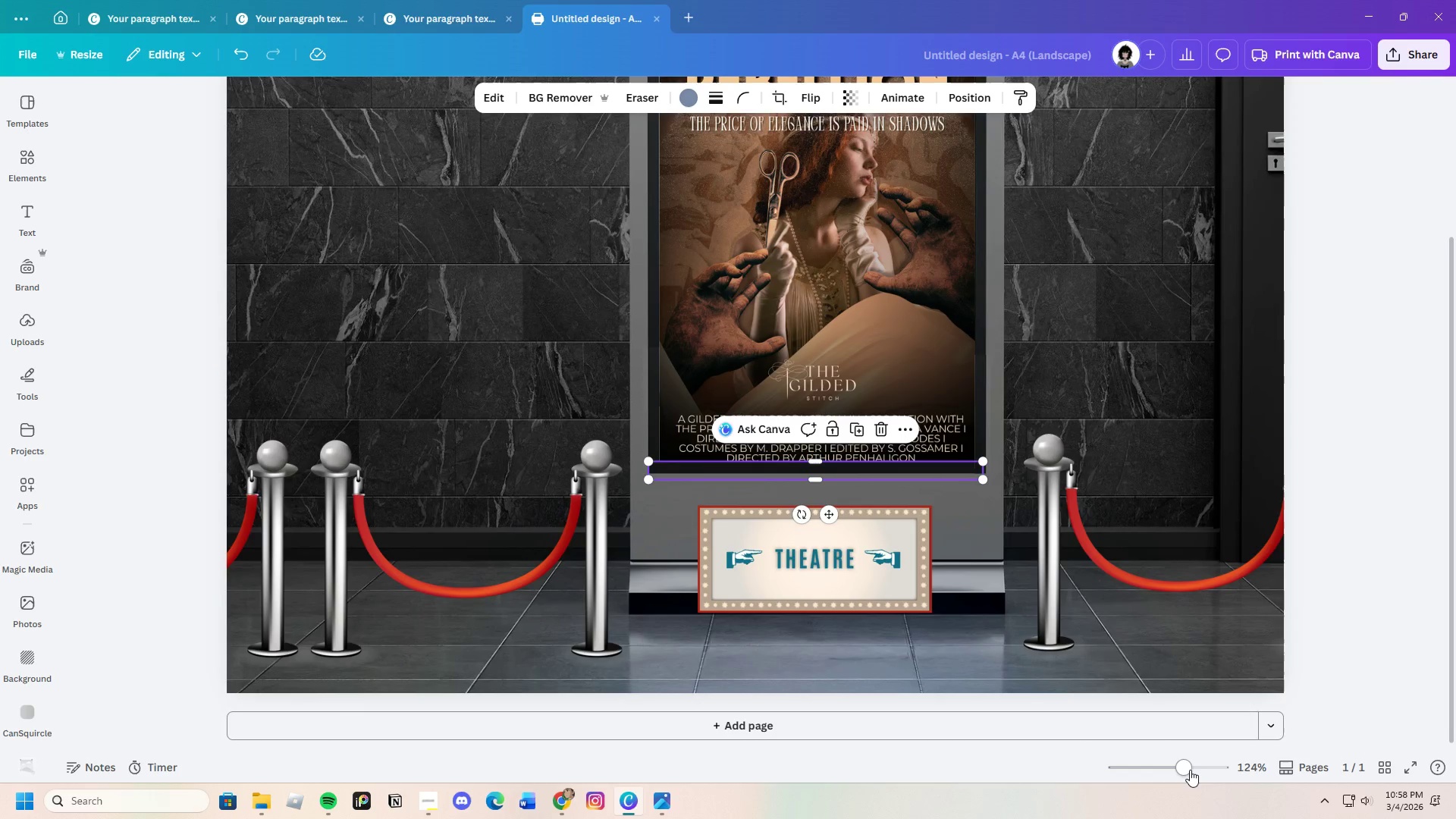 
left_click_drag(start_coordinate=[1190, 769], to_coordinate=[1198, 764])
 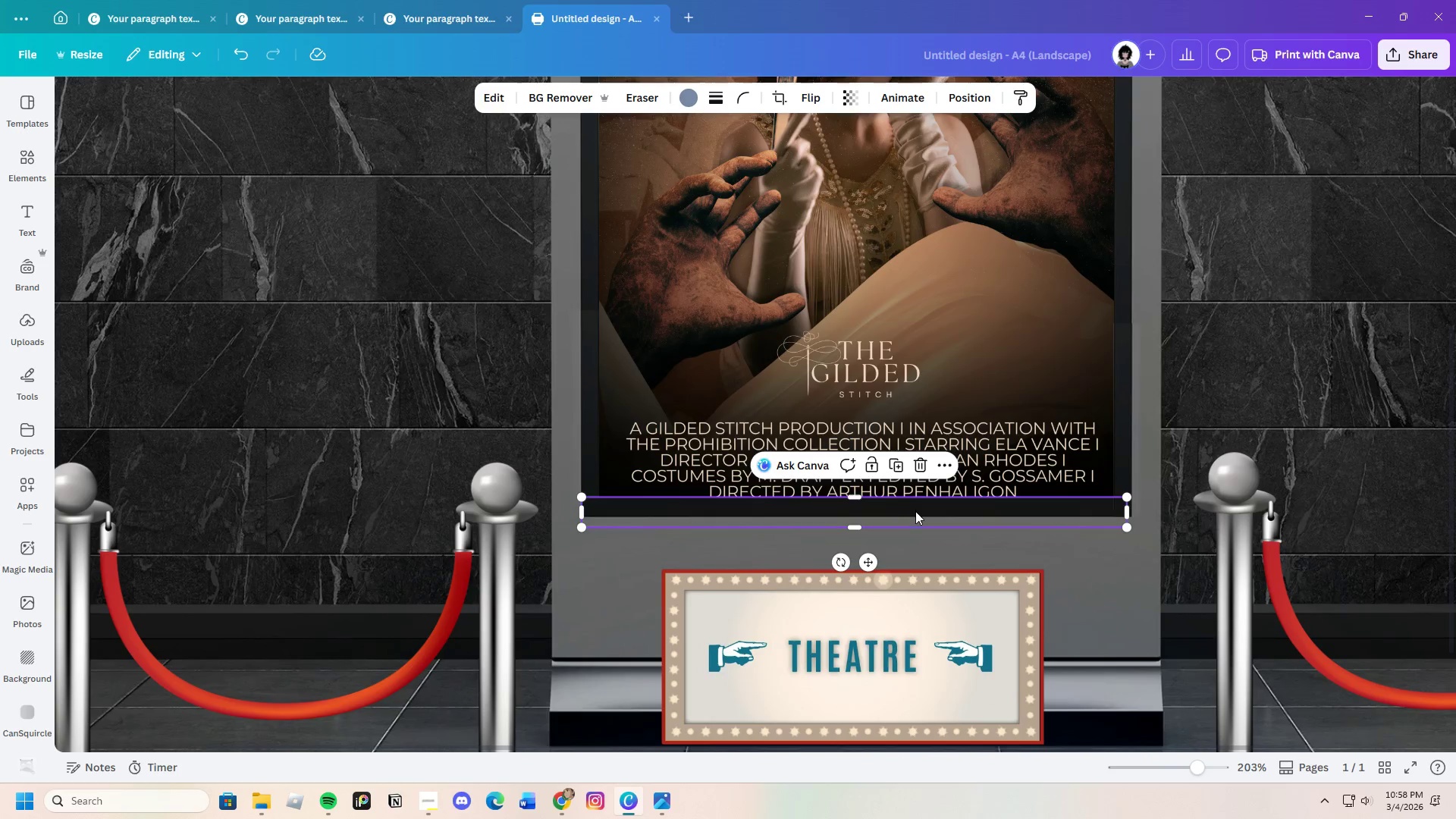 
left_click_drag(start_coordinate=[915, 509], to_coordinate=[911, 516])
 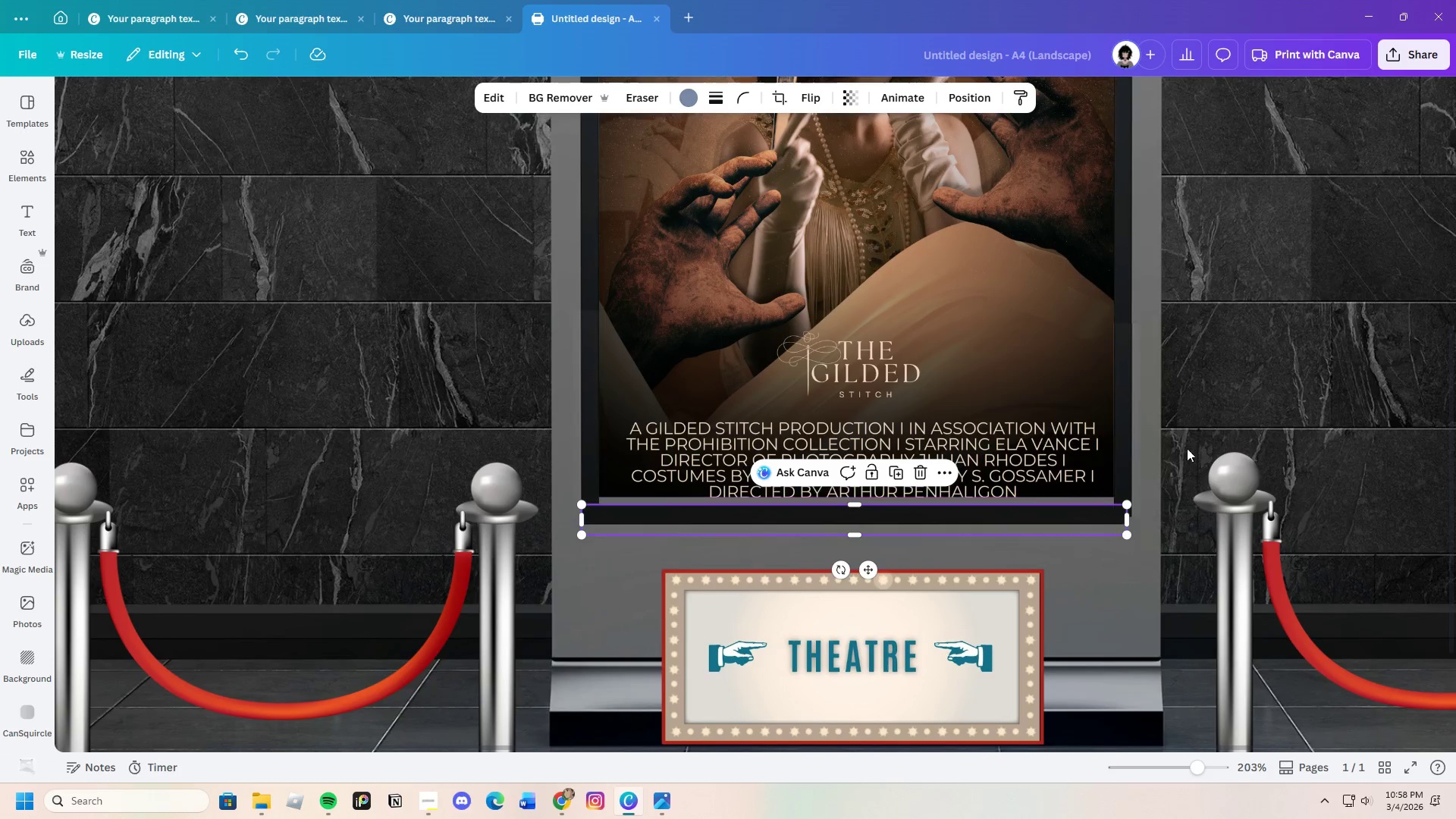 
left_click([1194, 447])
 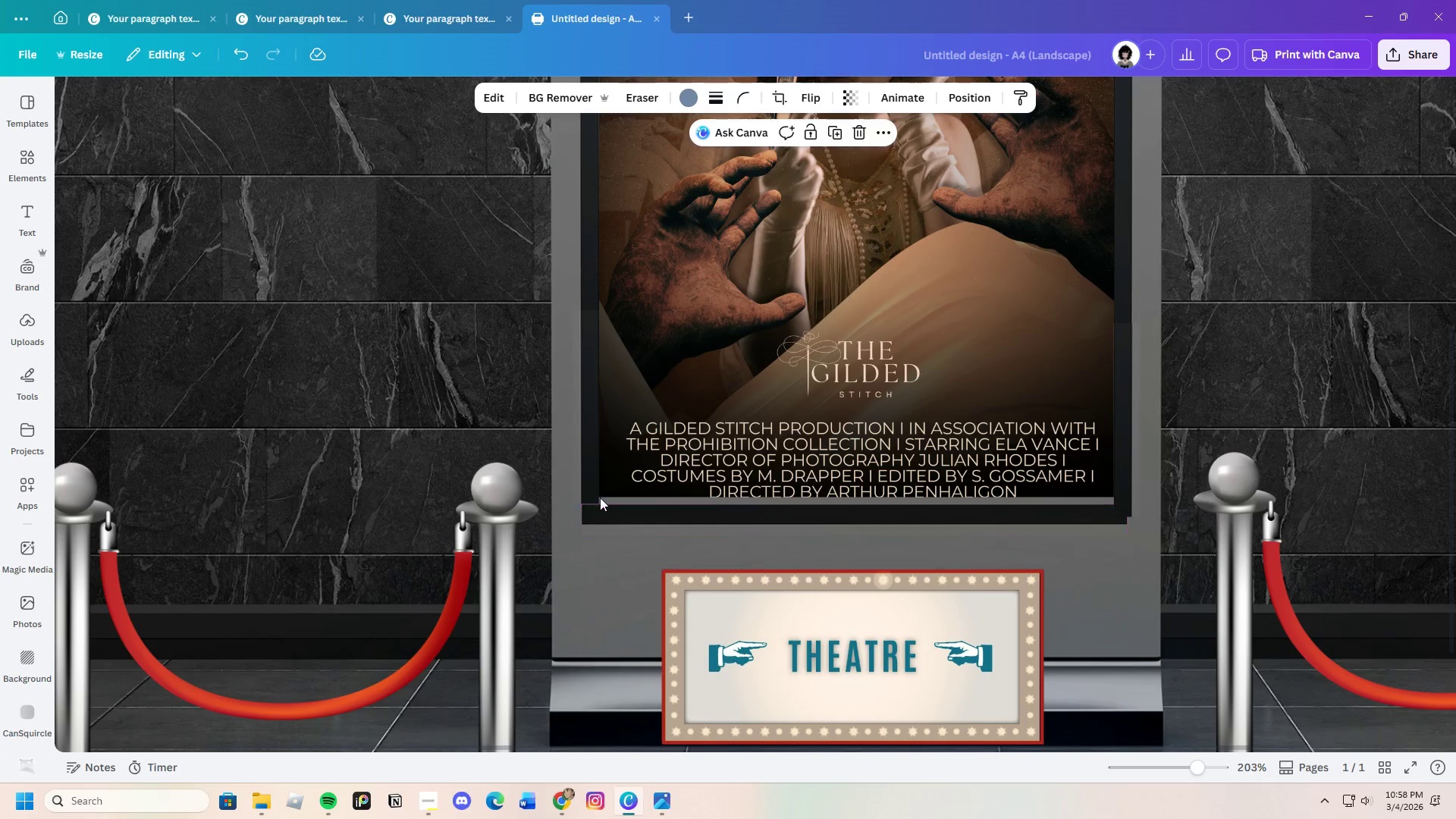 
left_click([591, 487])
 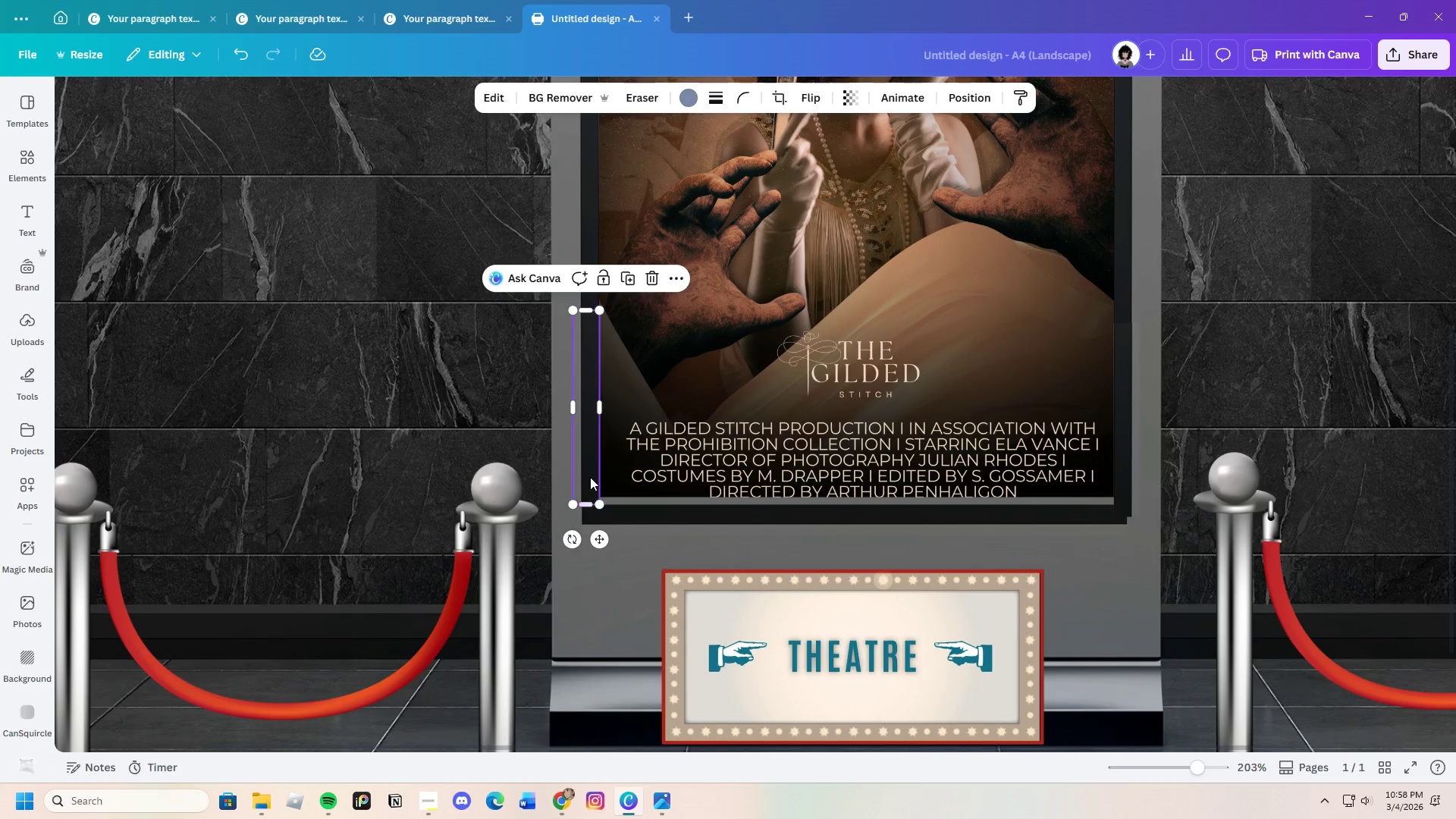 
left_click_drag(start_coordinate=[588, 475], to_coordinate=[588, 479])
 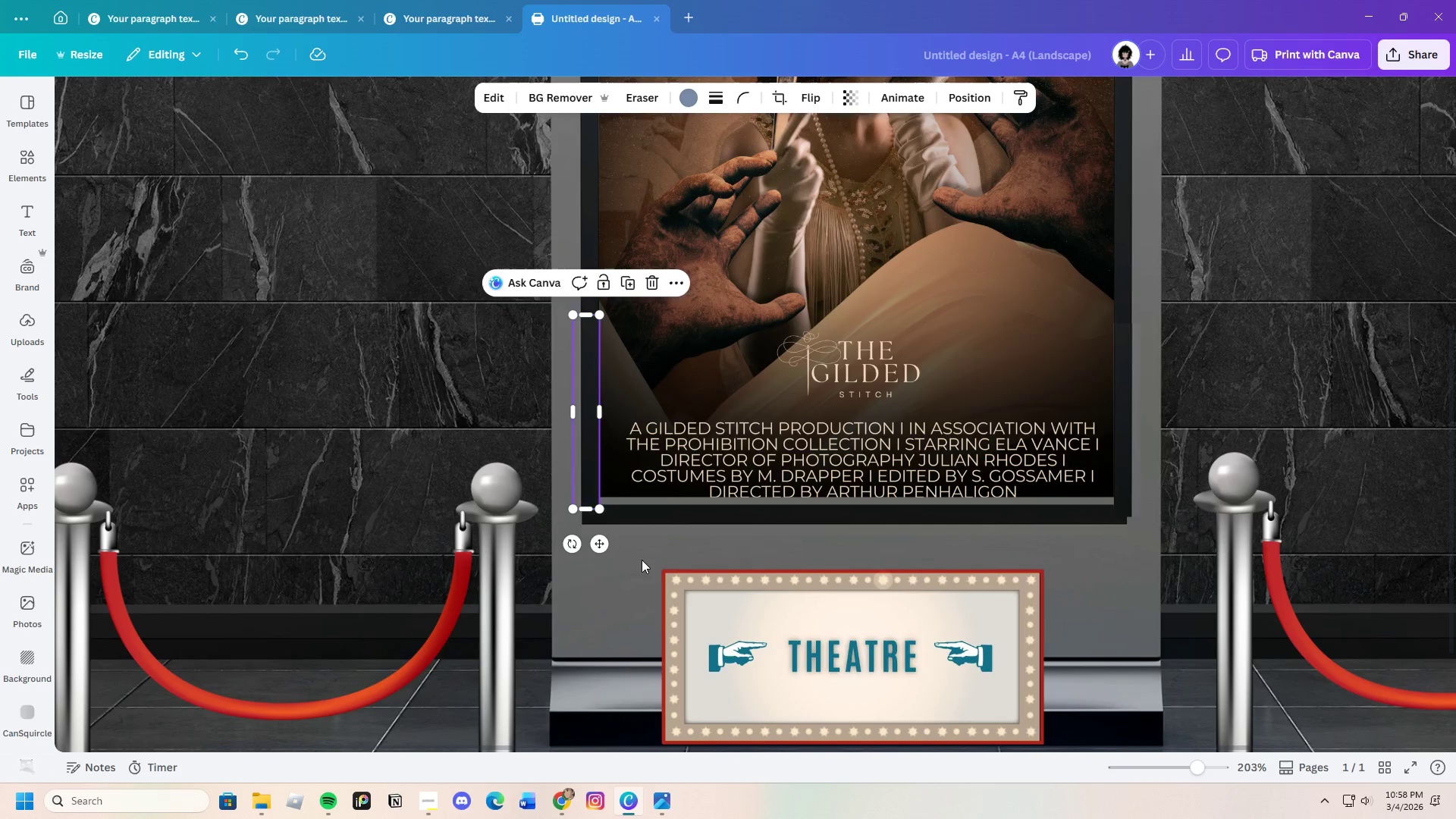 
left_click([634, 557])
 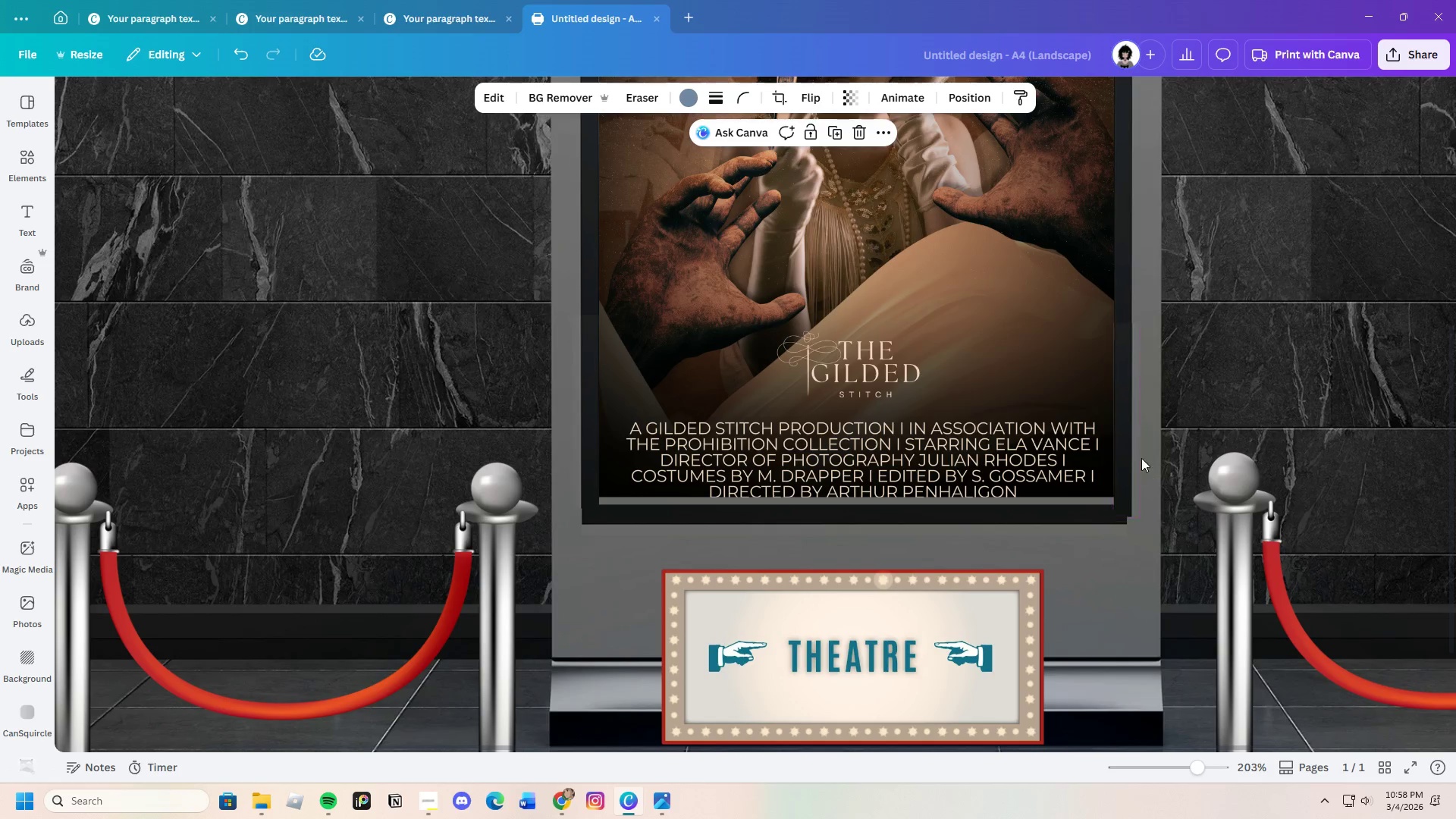 
left_click_drag(start_coordinate=[1125, 470], to_coordinate=[1124, 478])
 